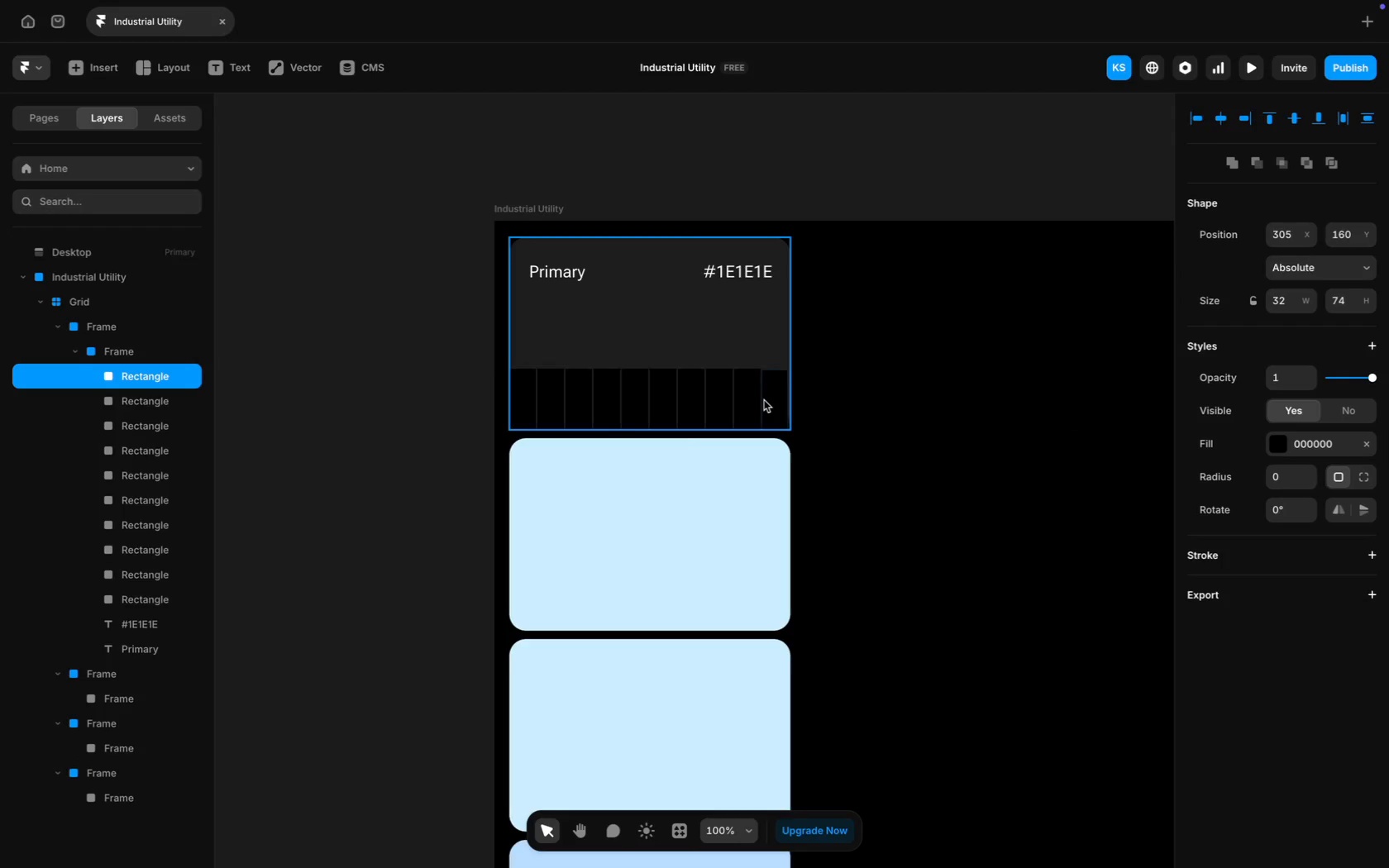 
wait(10.8)
 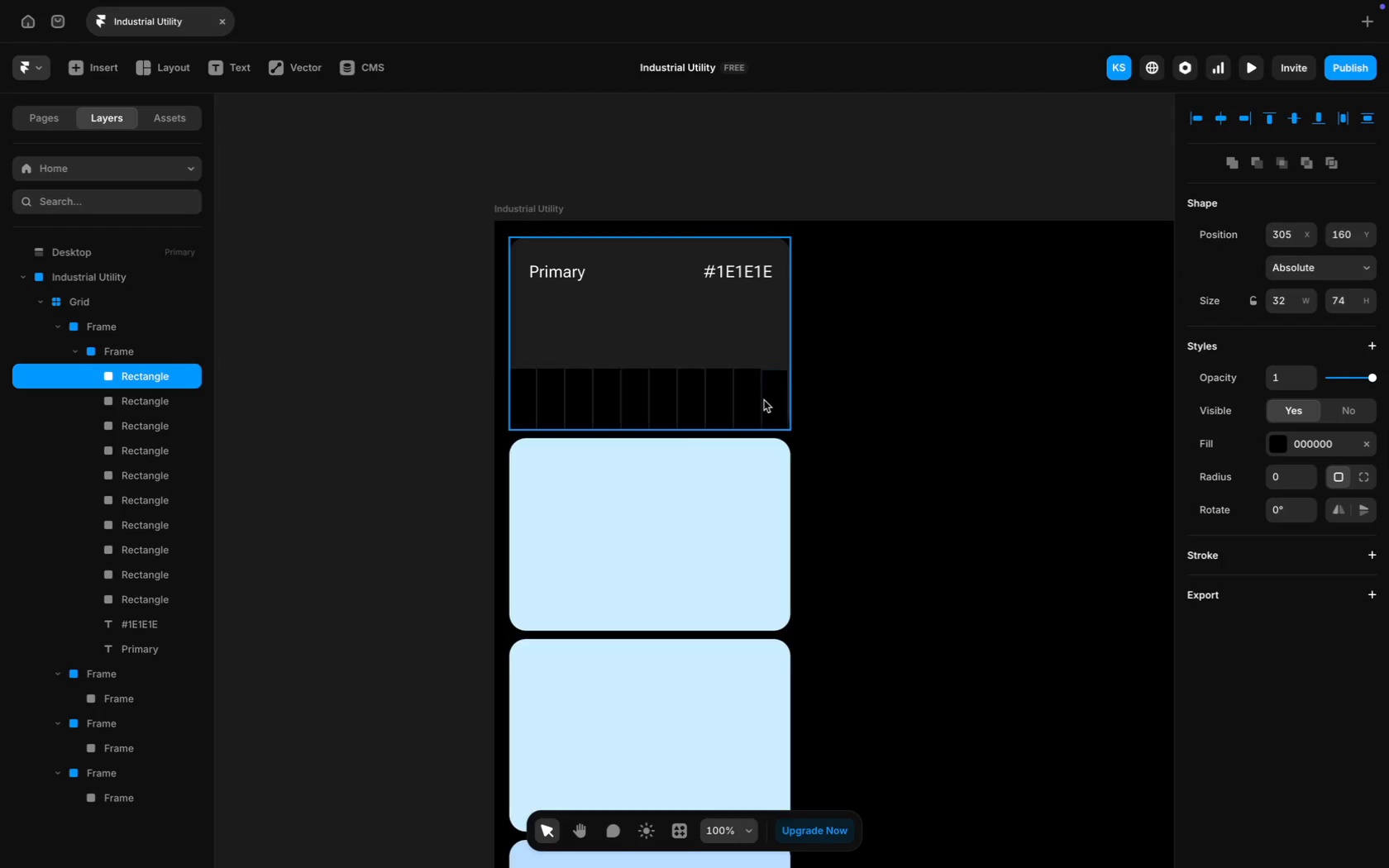 
left_click([875, 412])
 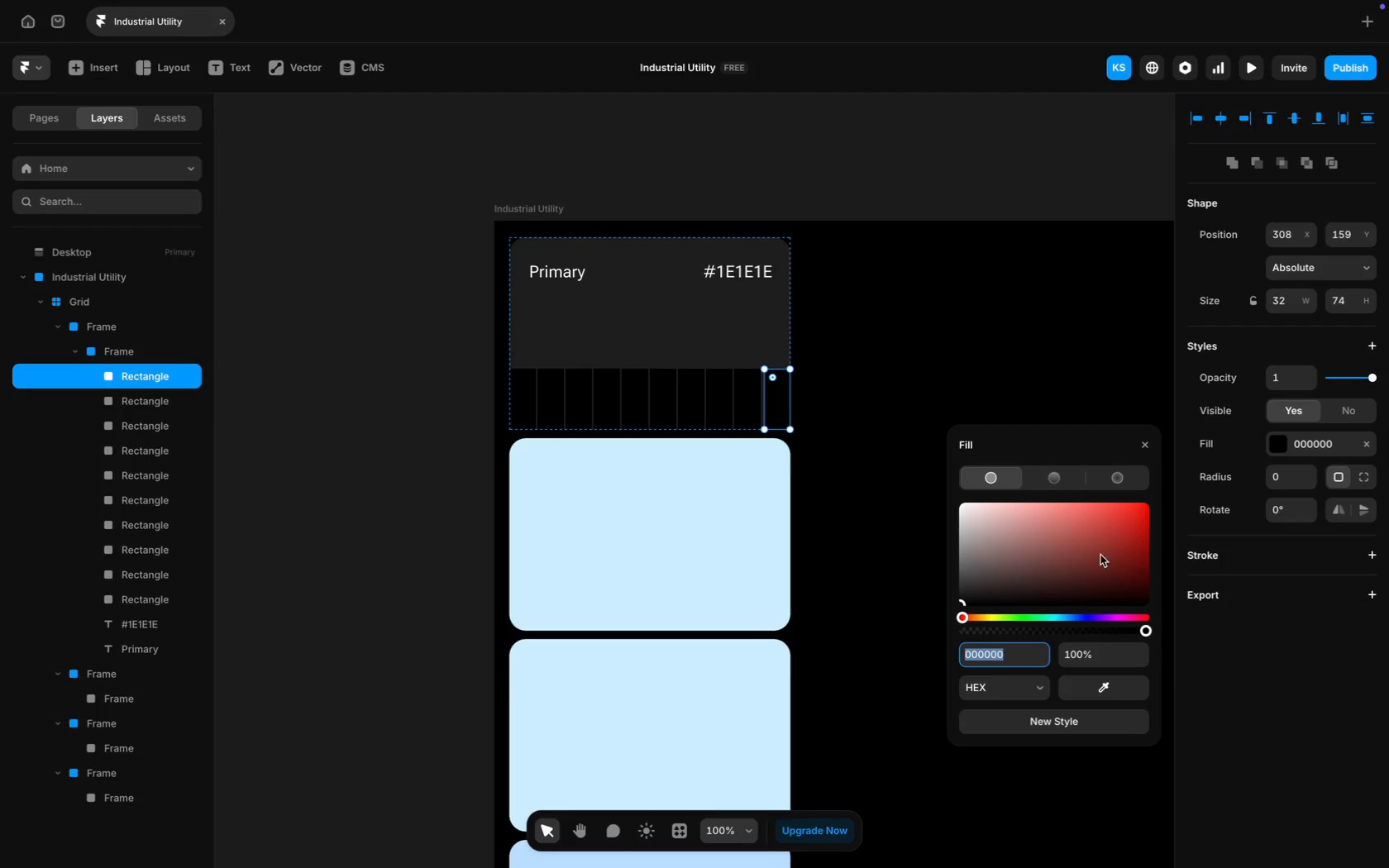 
wait(5.86)
 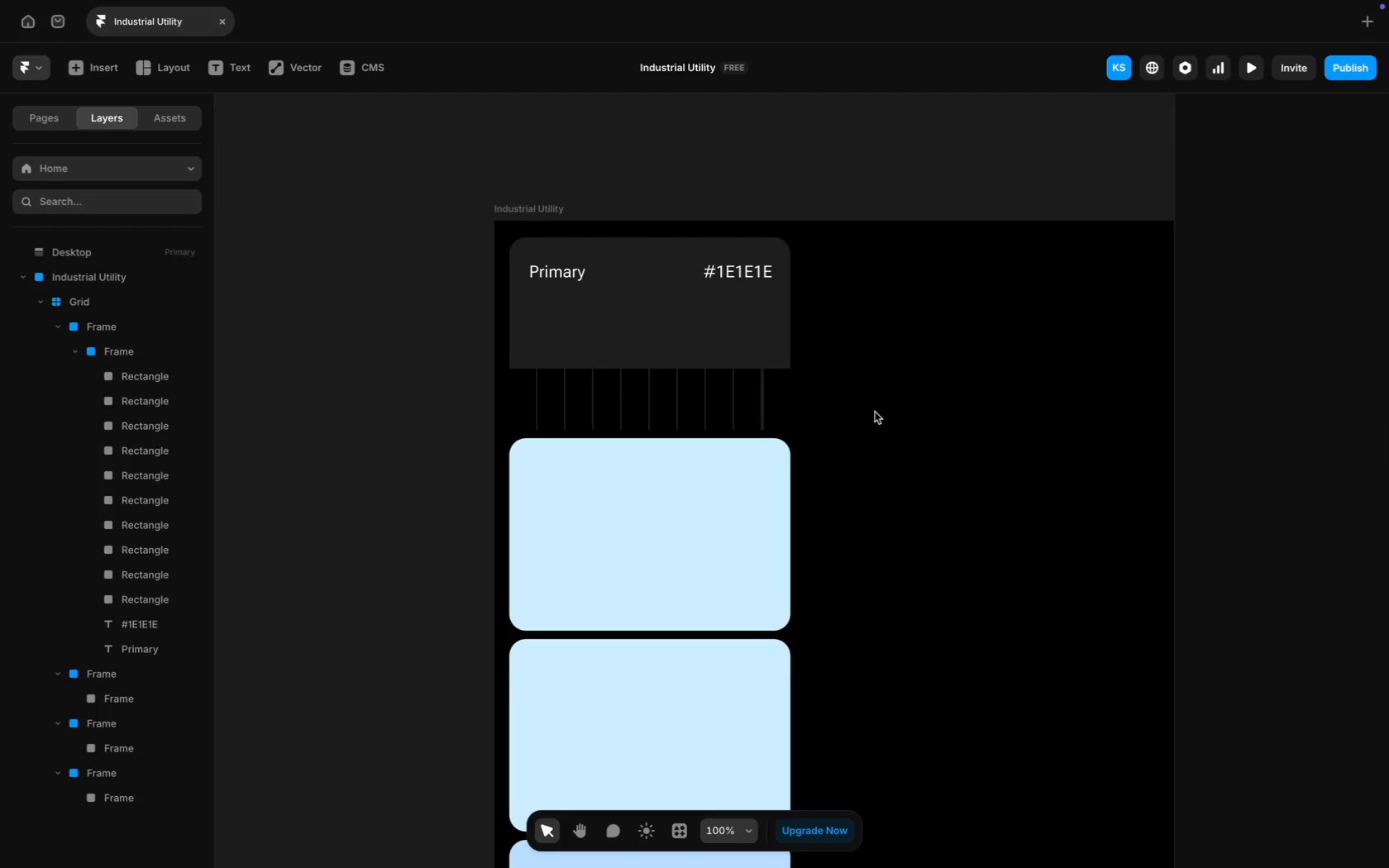 
key(Meta+Z)
 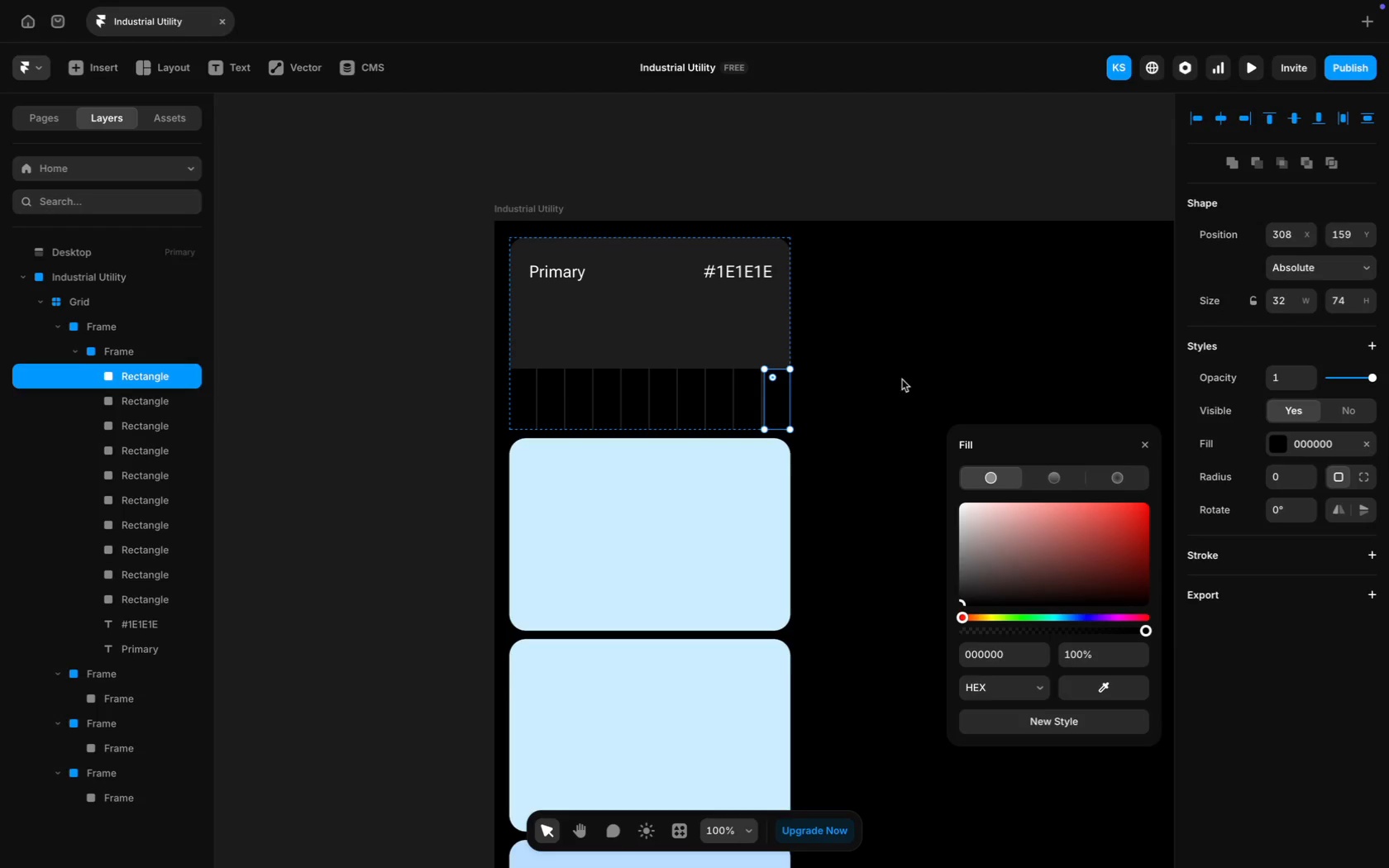 
left_click([899, 374])
 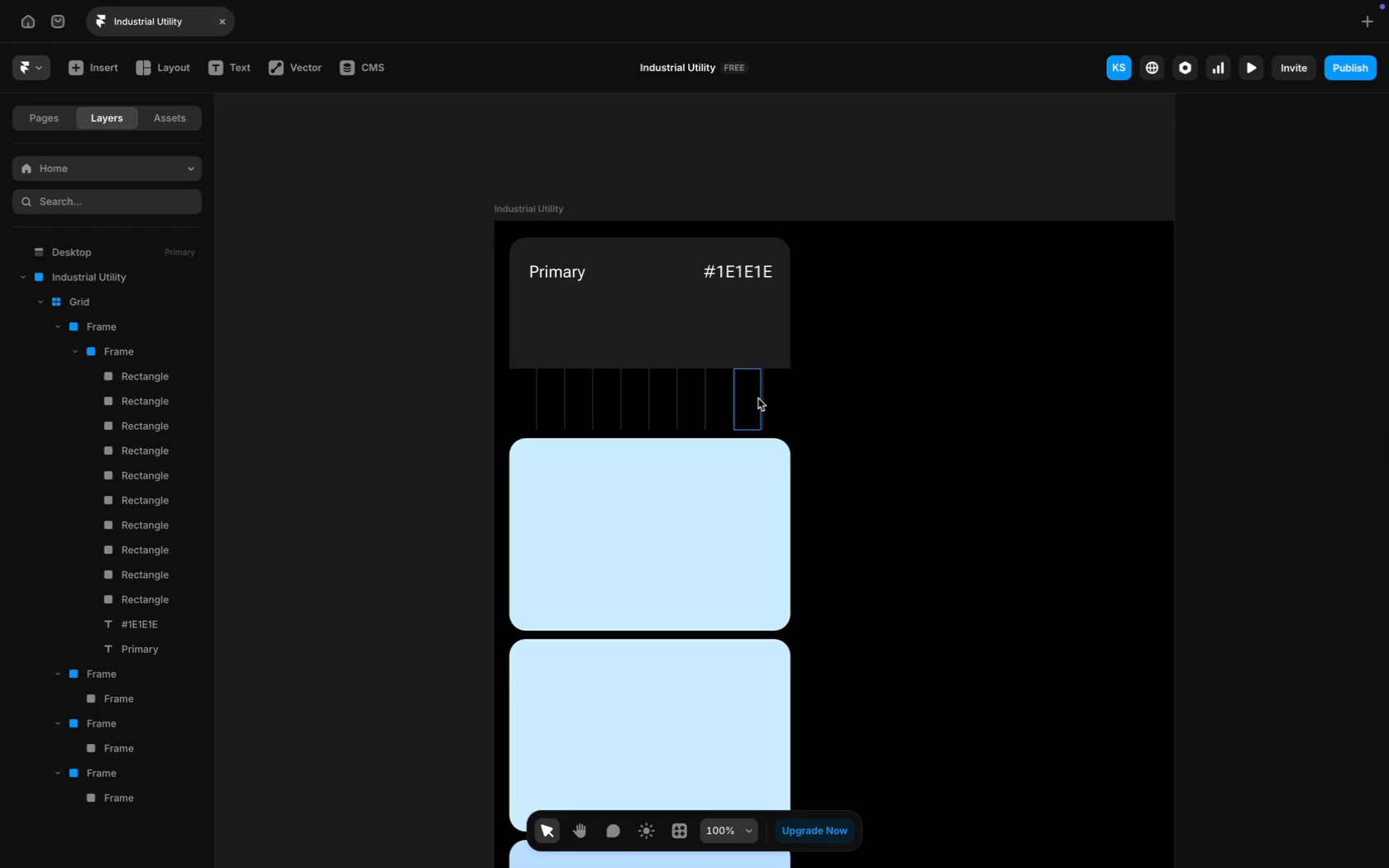 
left_click([756, 398])
 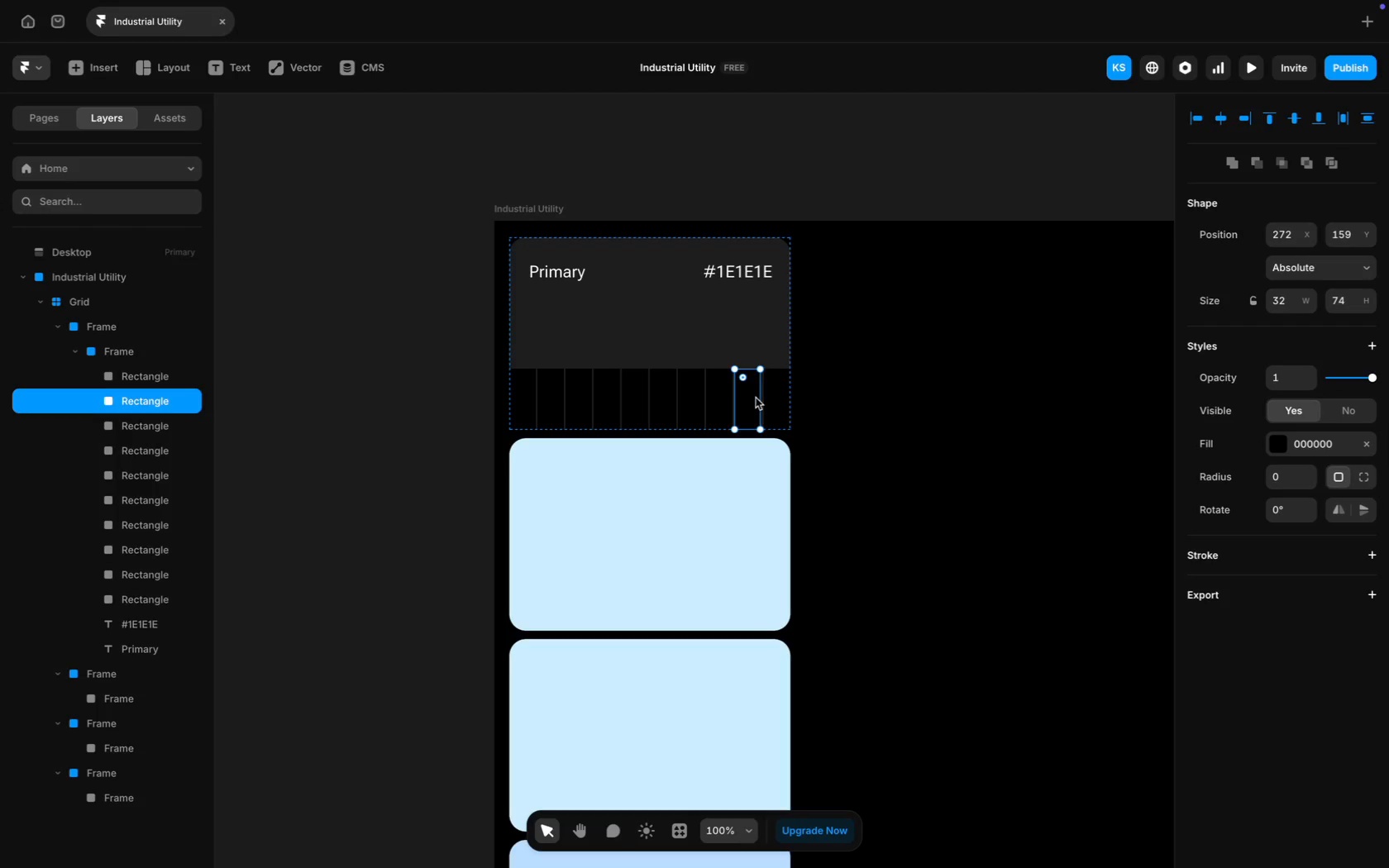 
key(ArrowRight)
 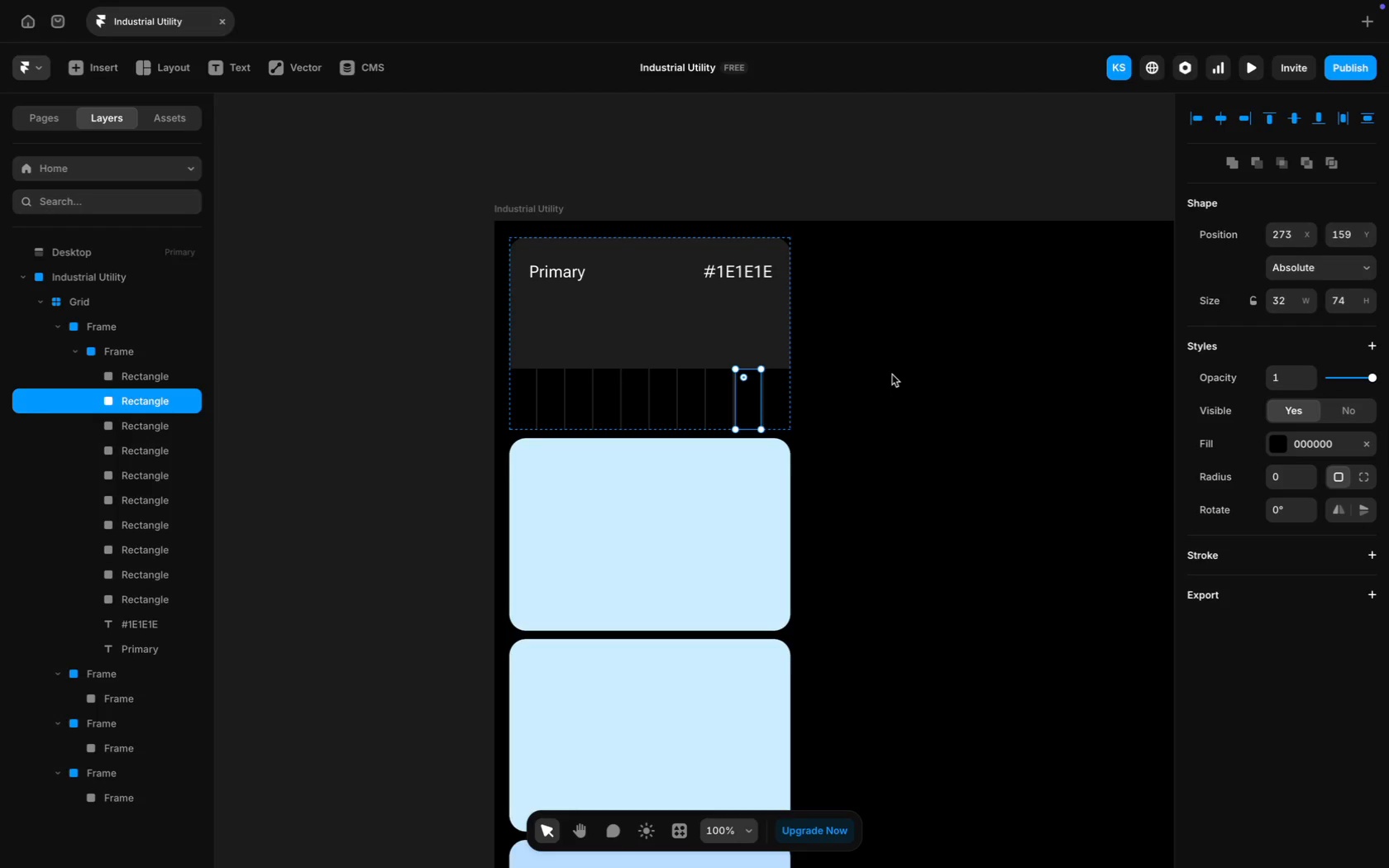 
left_click([892, 374])
 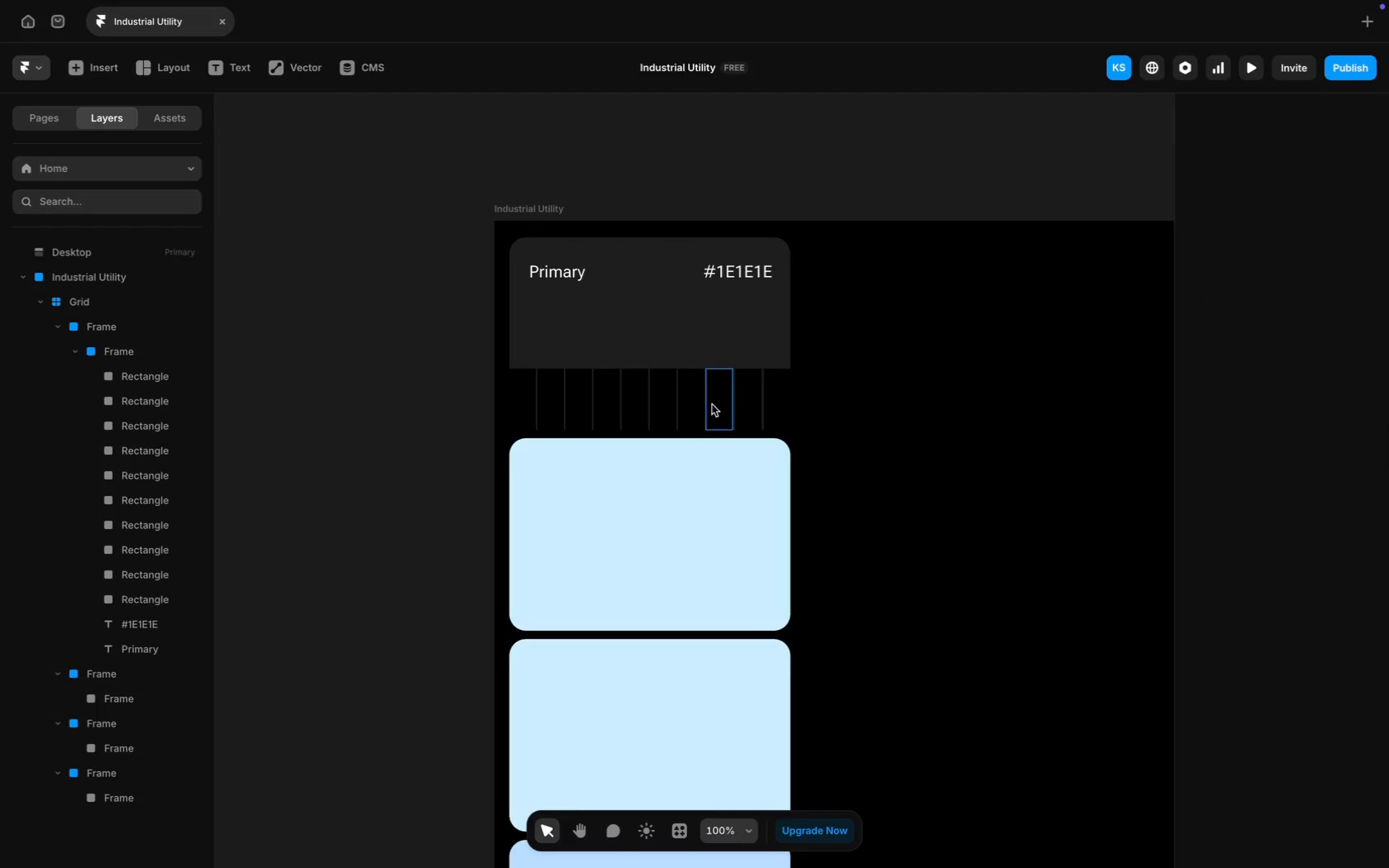 
key(ArrowRight)
 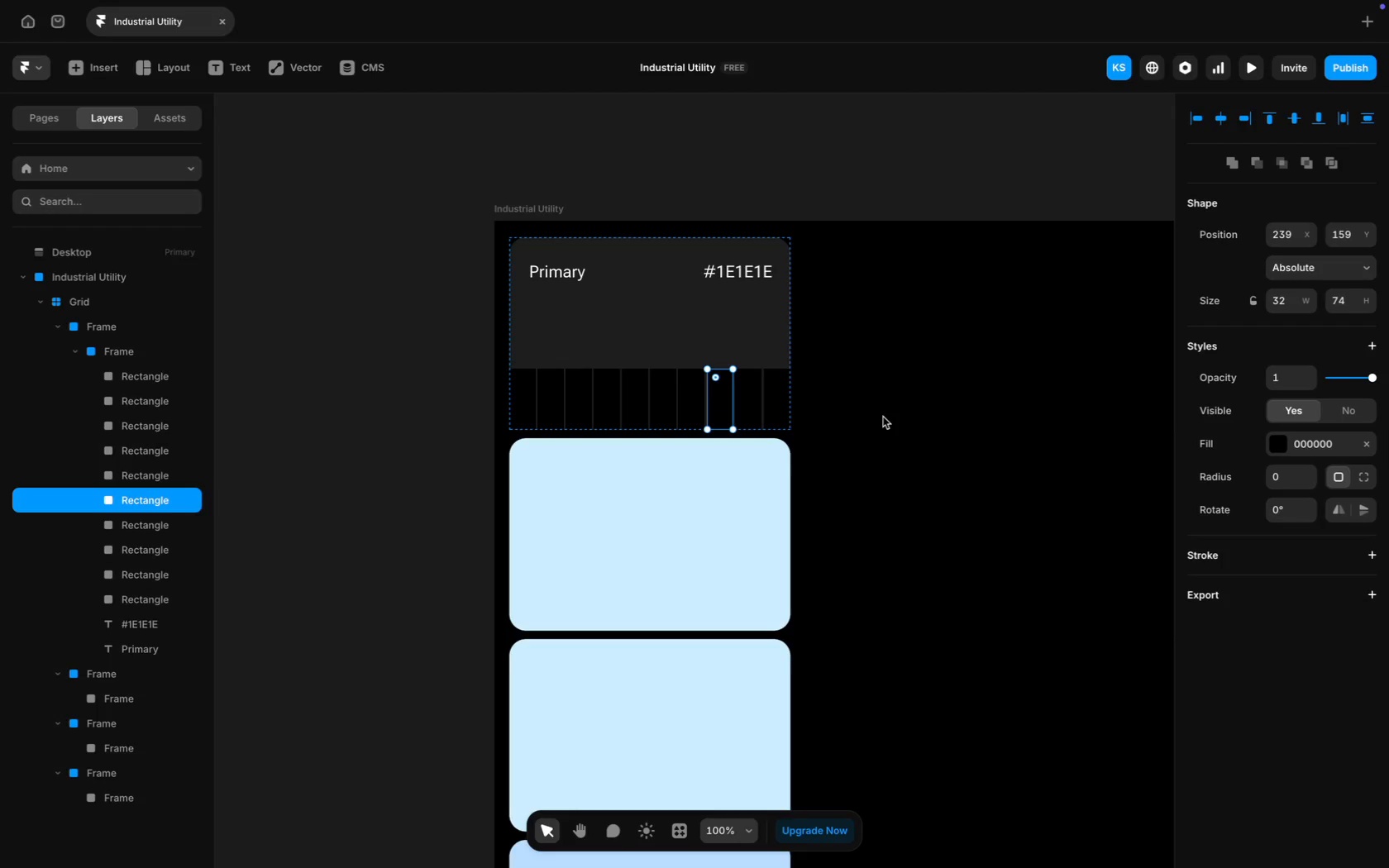 
left_click([860, 422])
 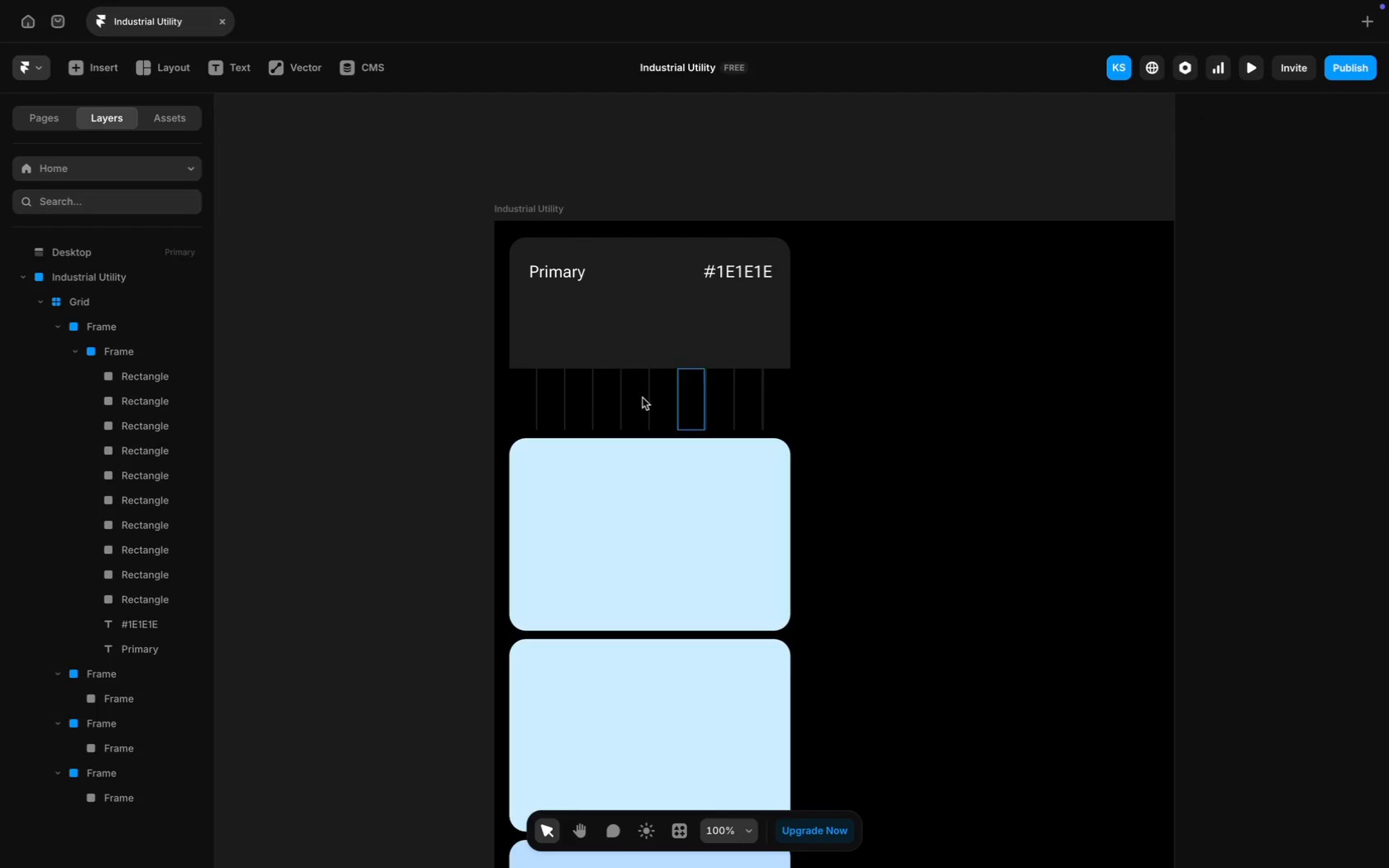 
left_click([556, 398])
 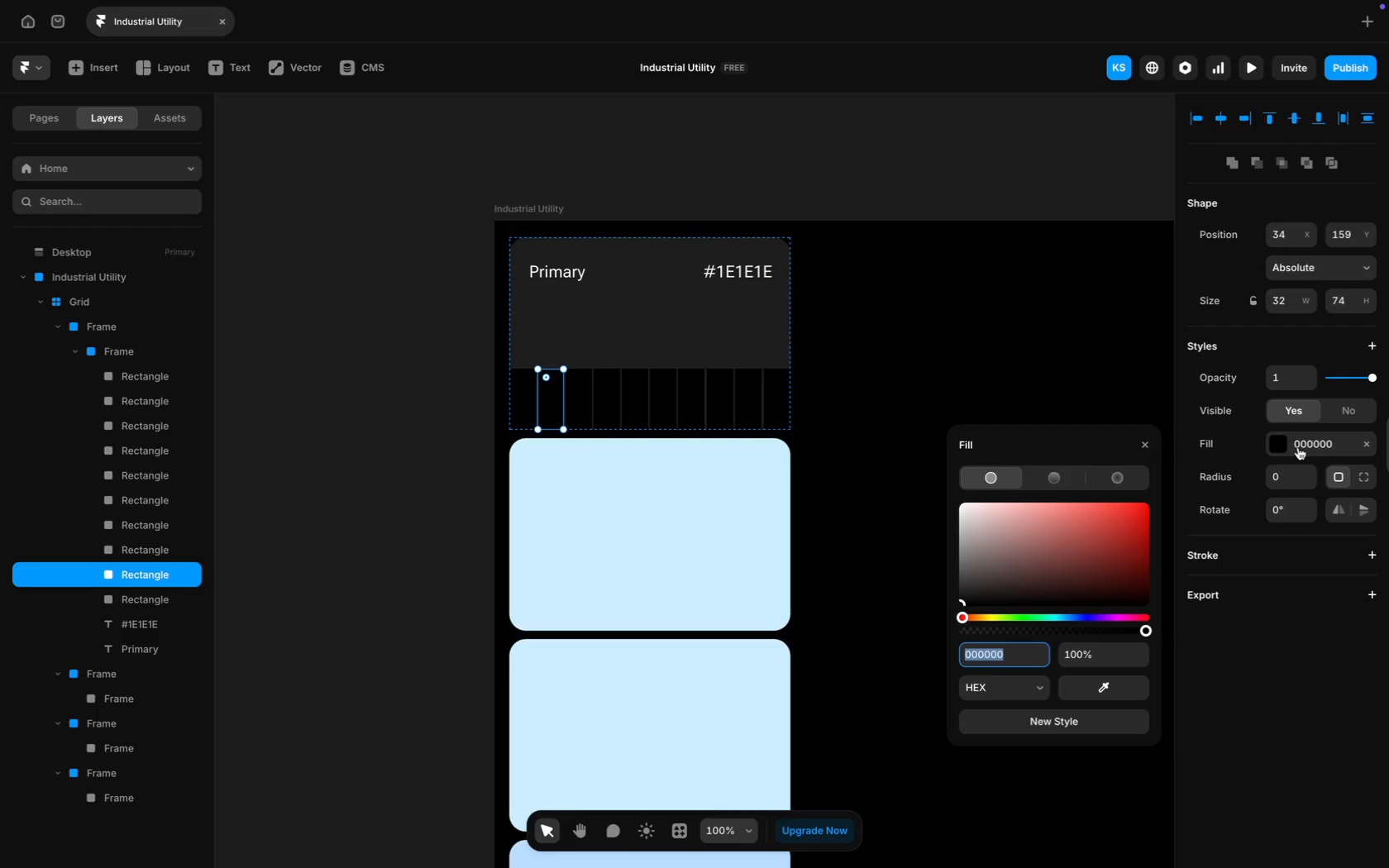 
key(Meta+V)
 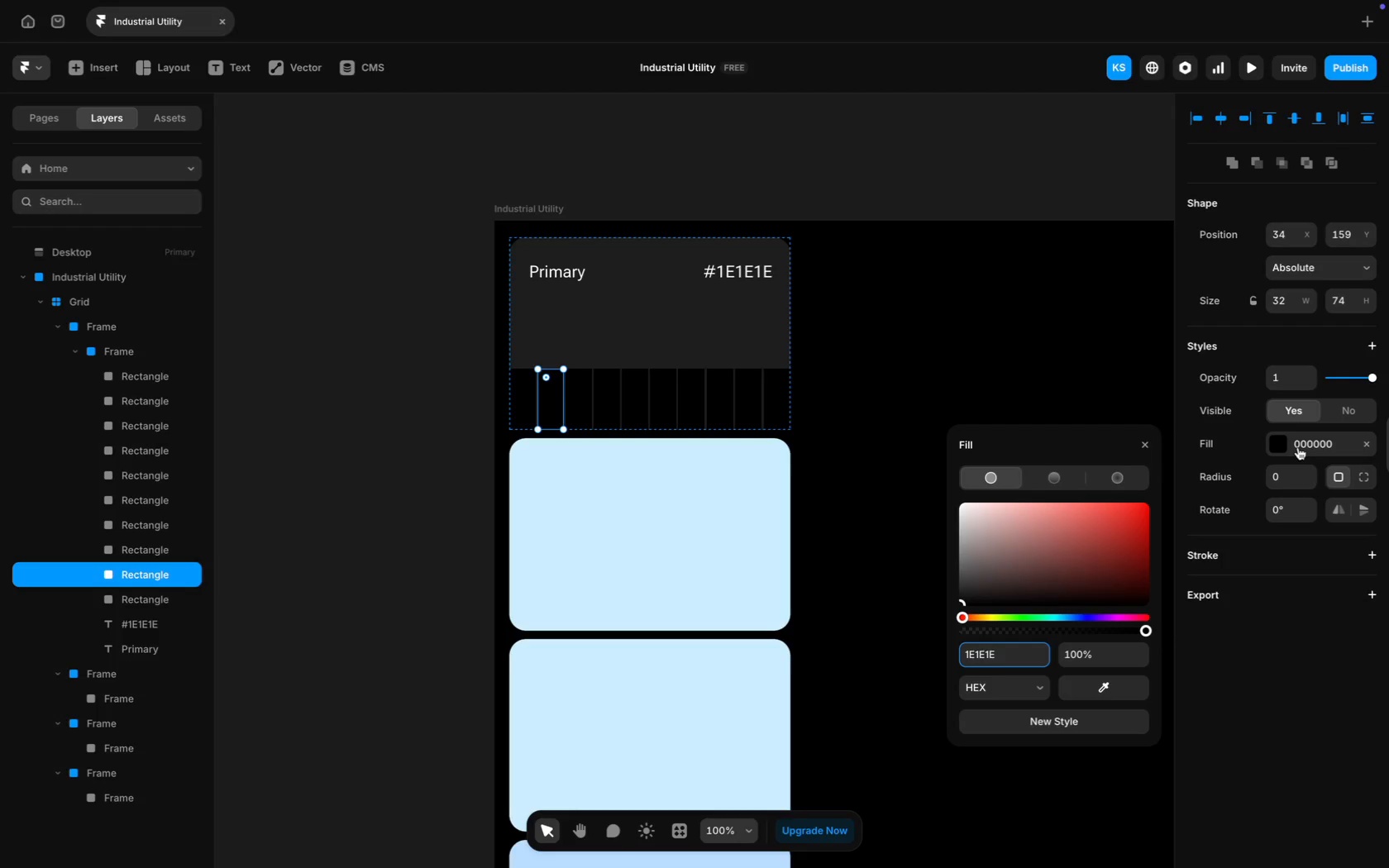 
key(Meta+A)
 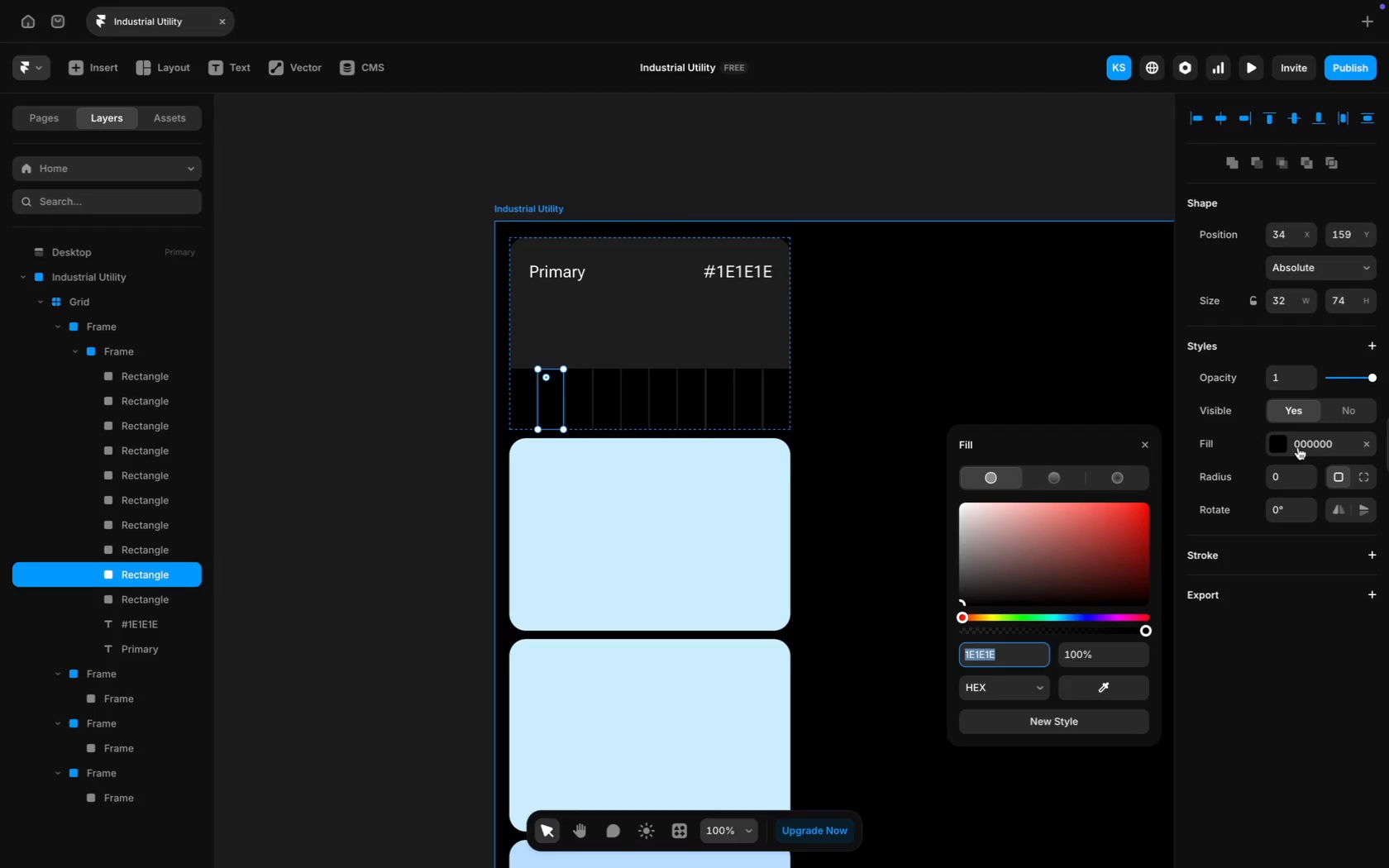 
key(Meta+V)
 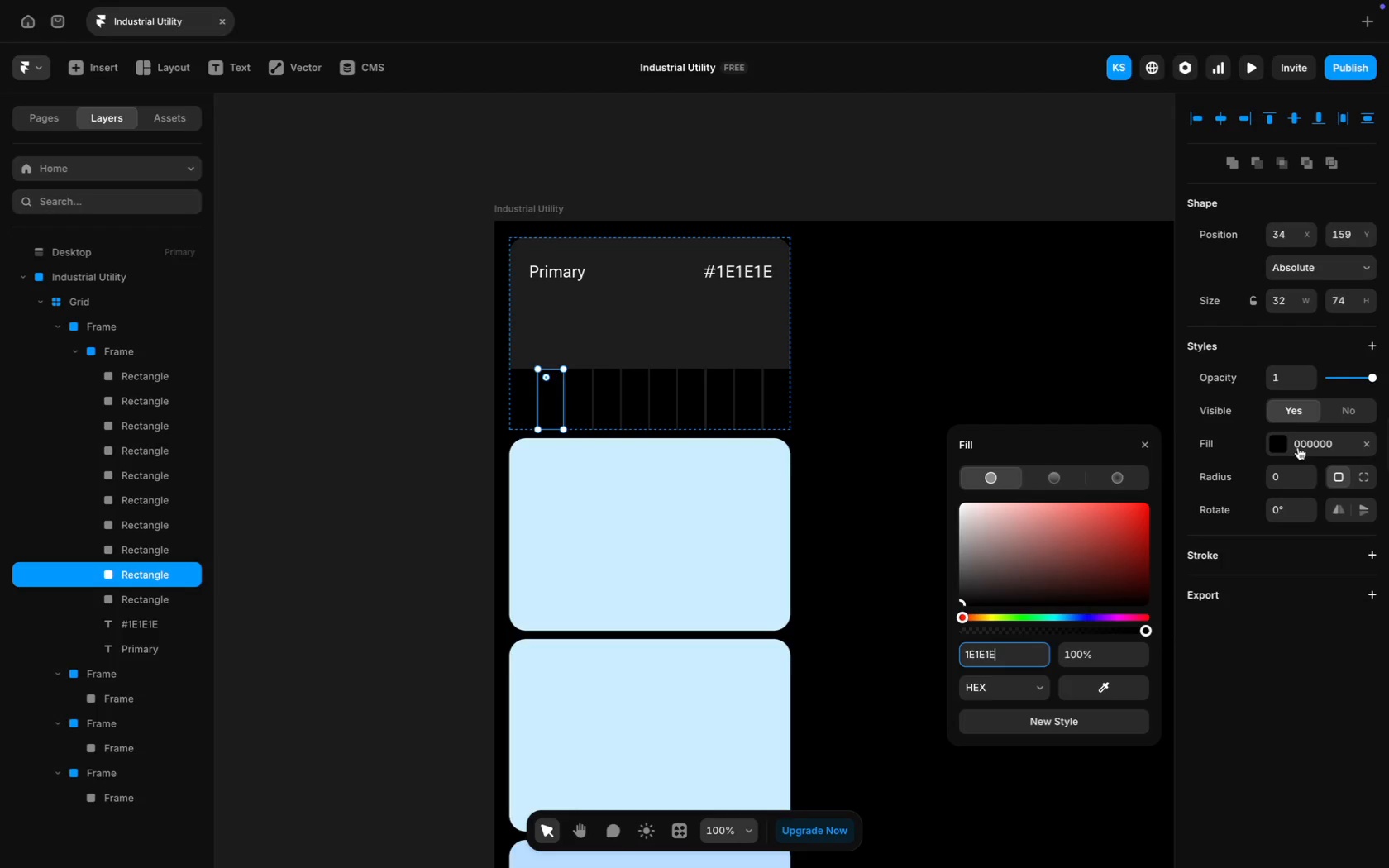 
key(Enter)
 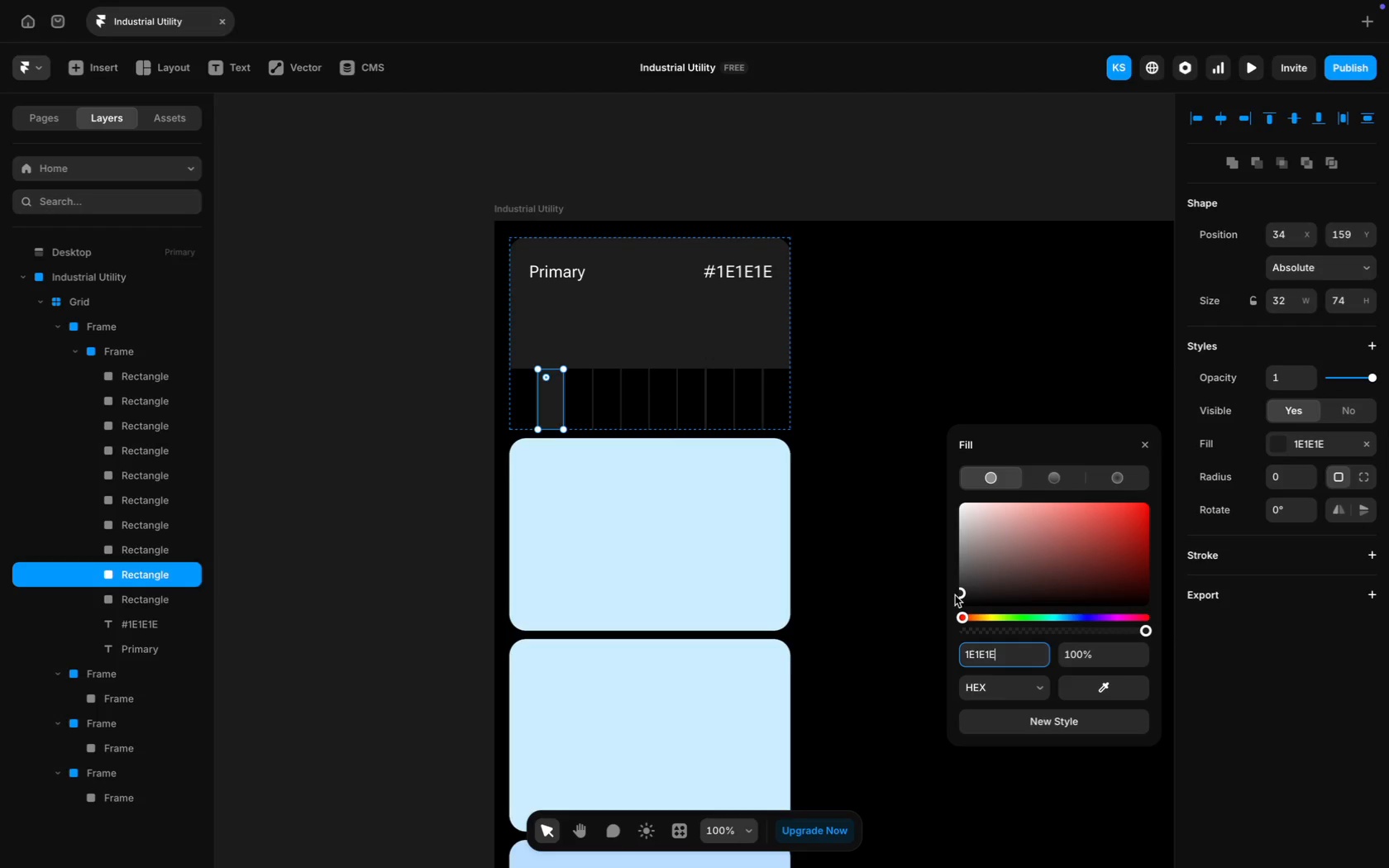 
wait(5.09)
 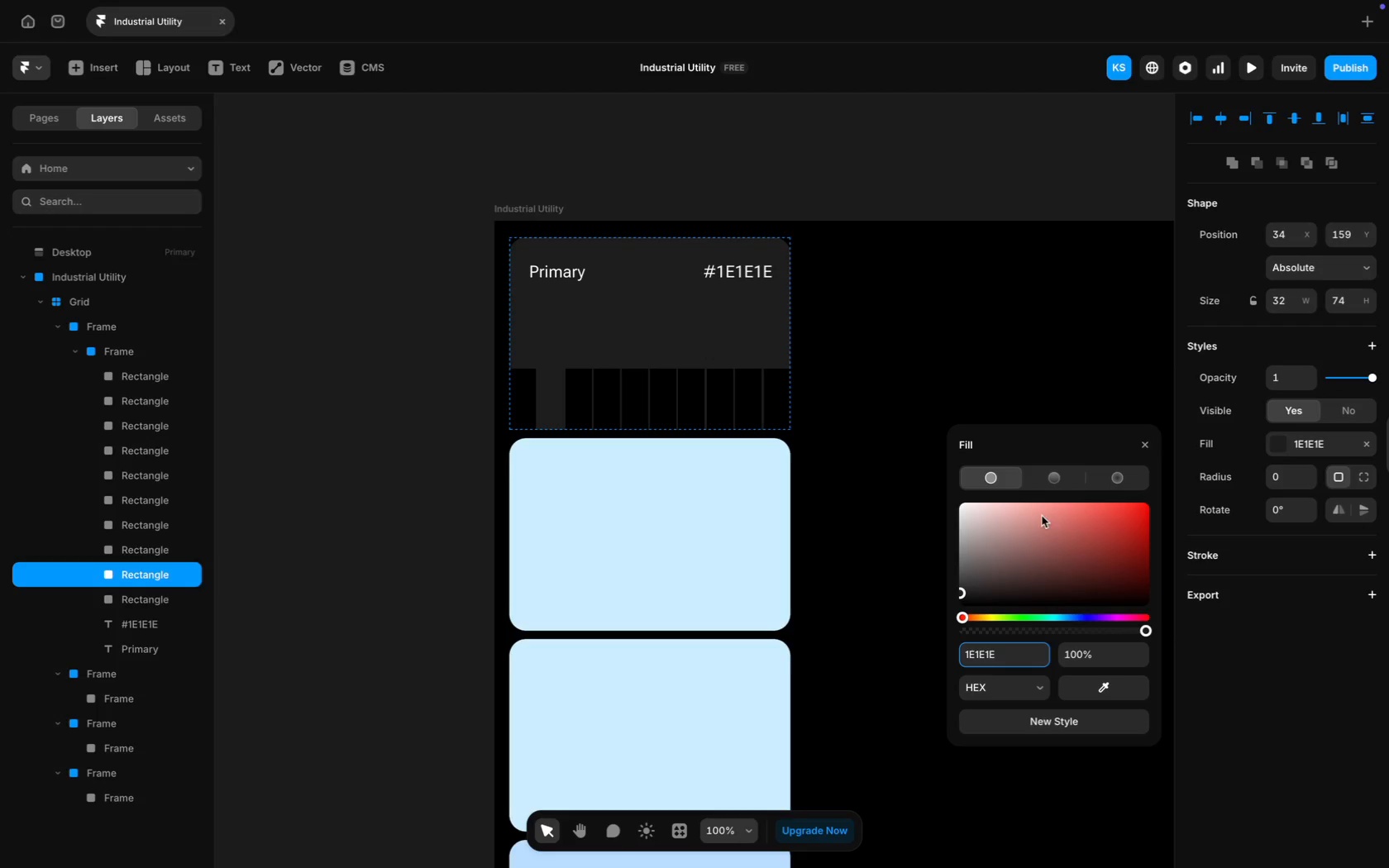 
left_click_drag(start_coordinate=[960, 594], to_coordinate=[959, 599])
 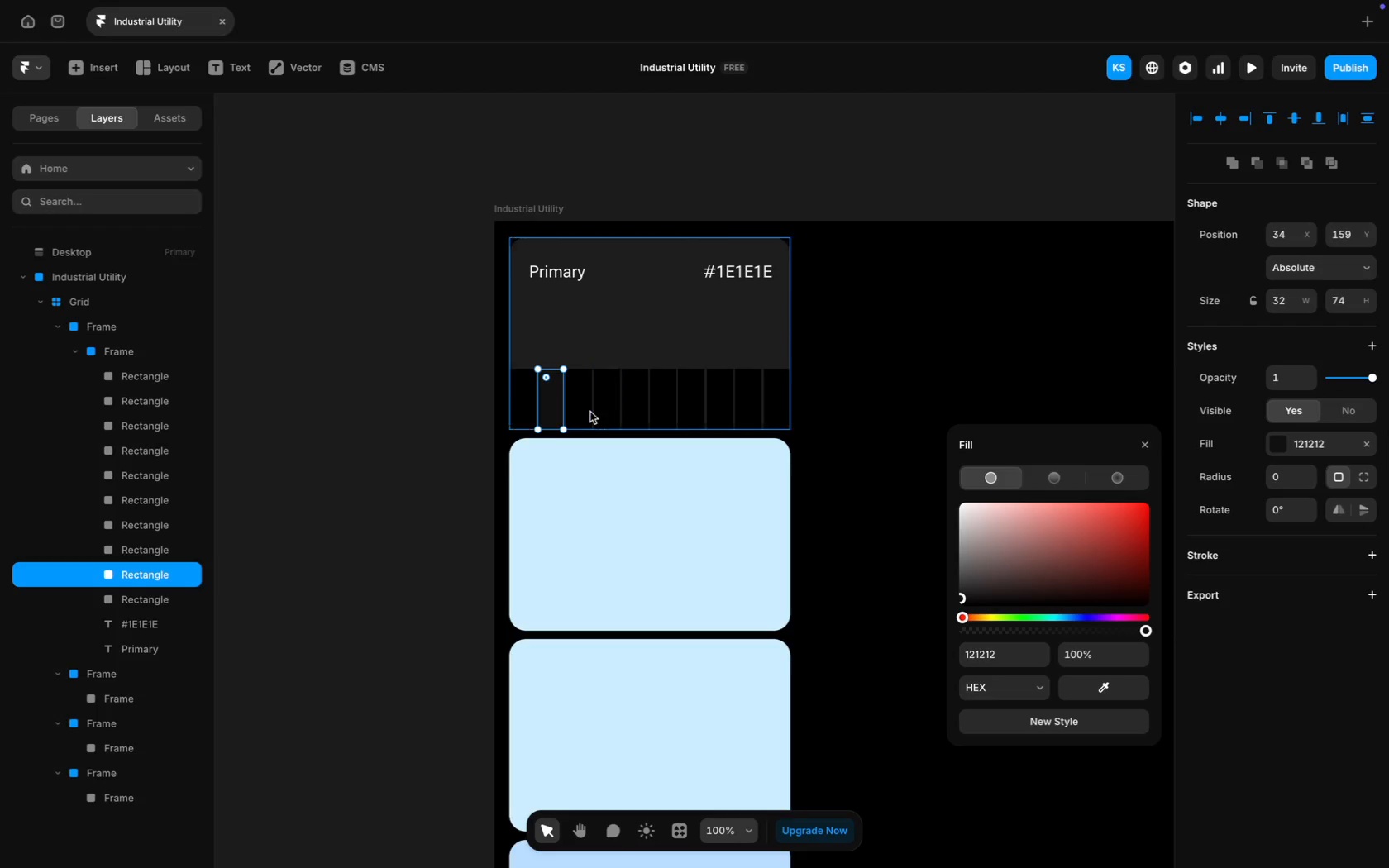 
left_click([586, 410])
 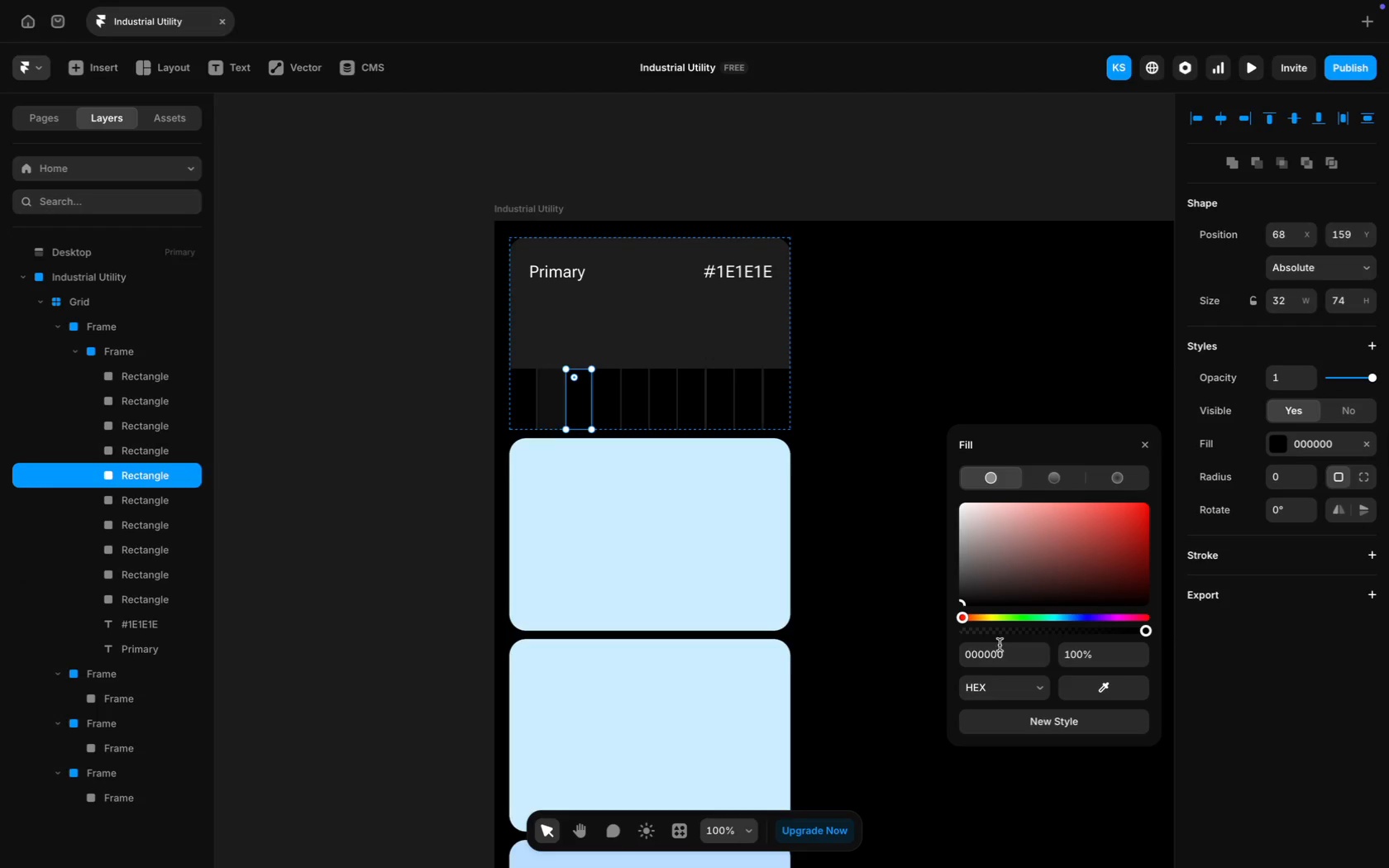 
key(Meta+V)
 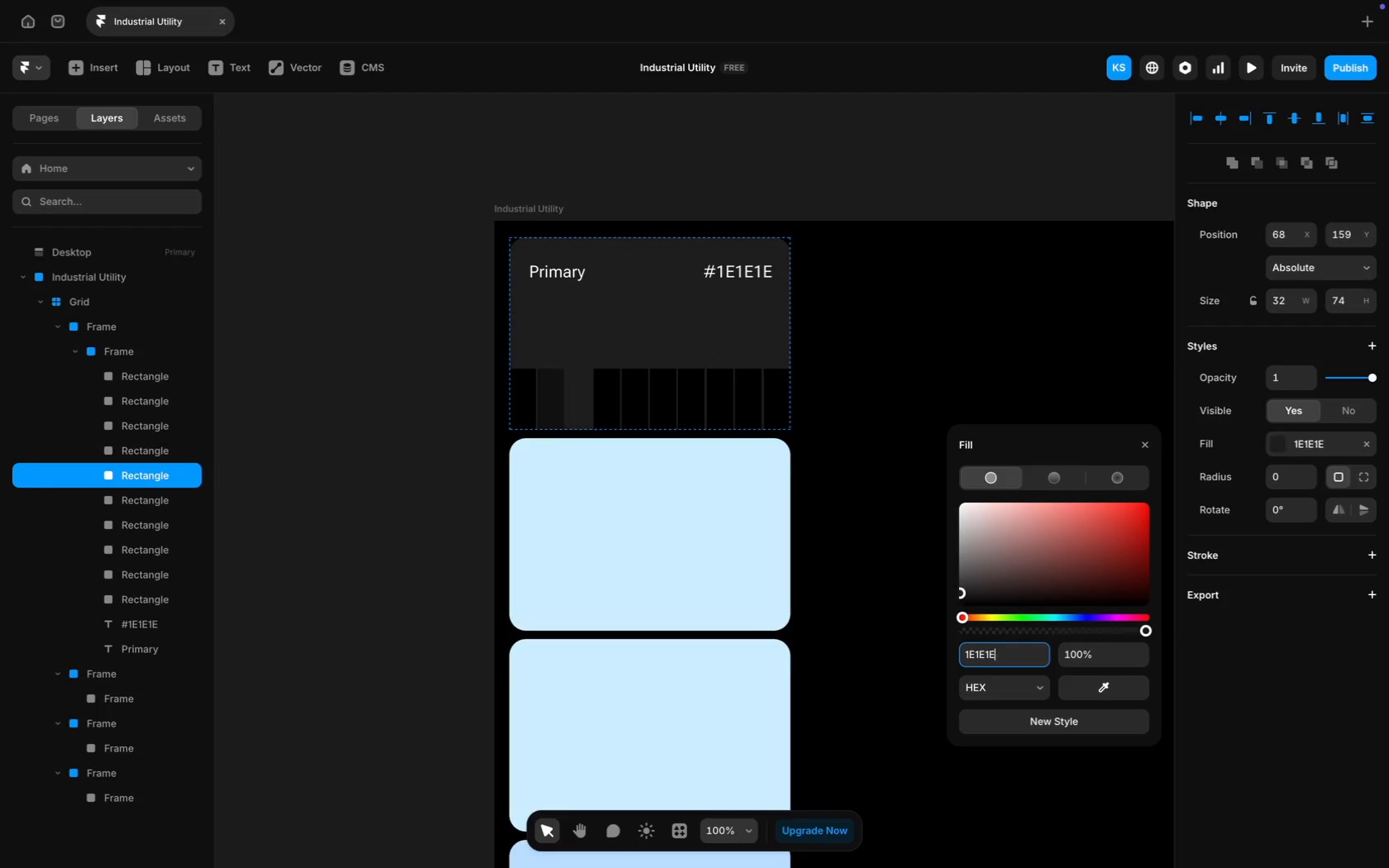 
key(Enter)
 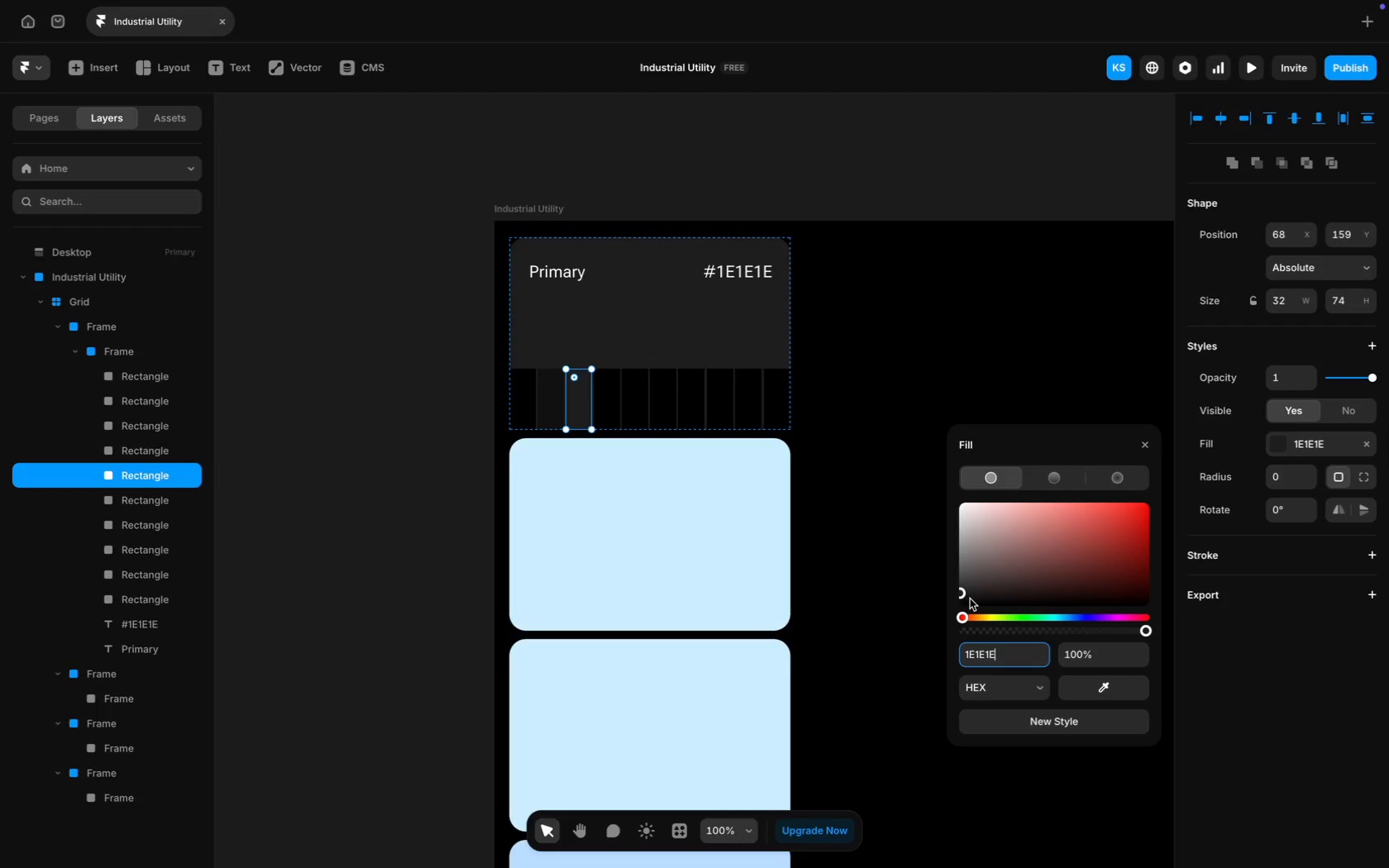 
left_click_drag(start_coordinate=[961, 594], to_coordinate=[960, 589])
 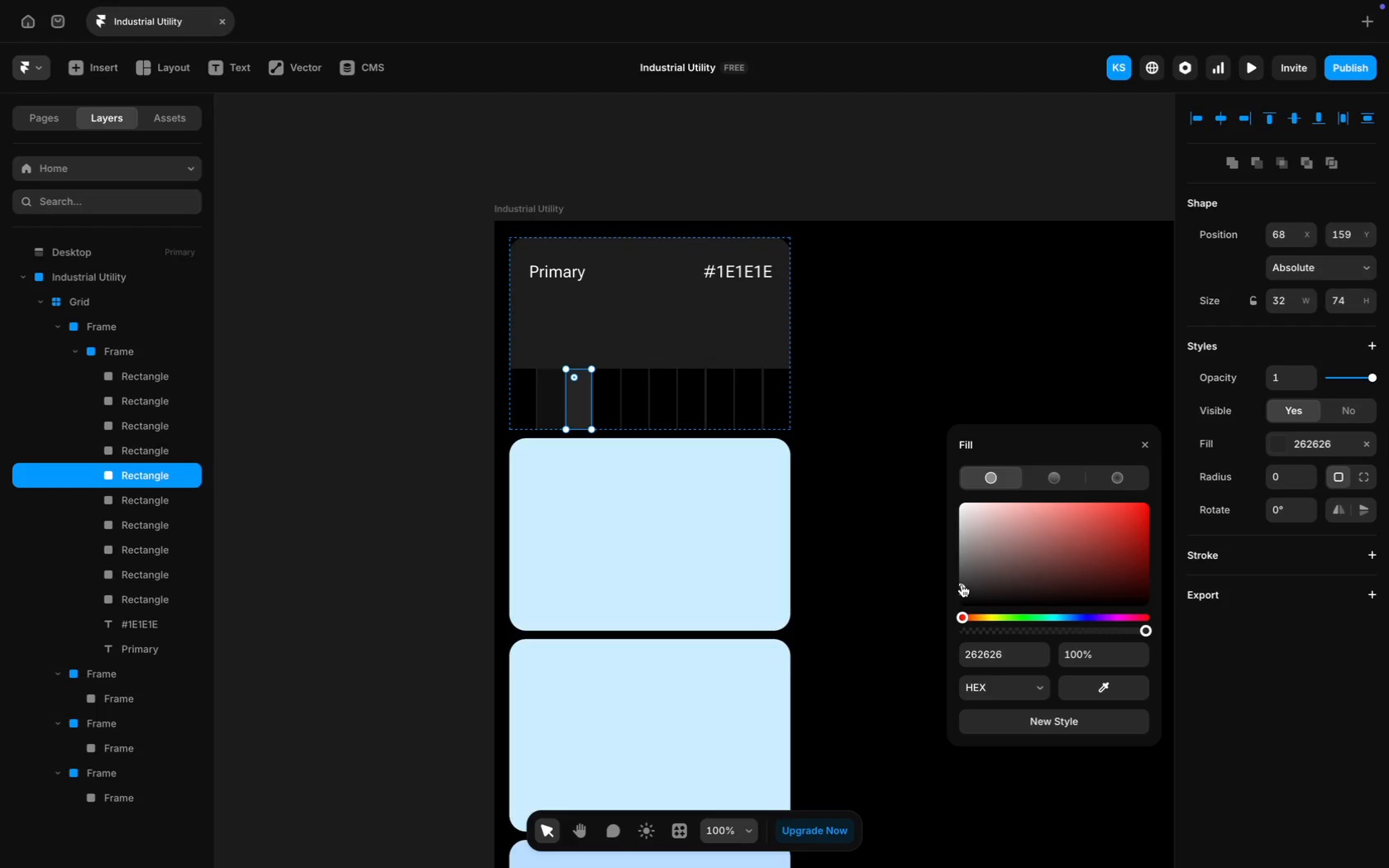 
wait(22.92)
 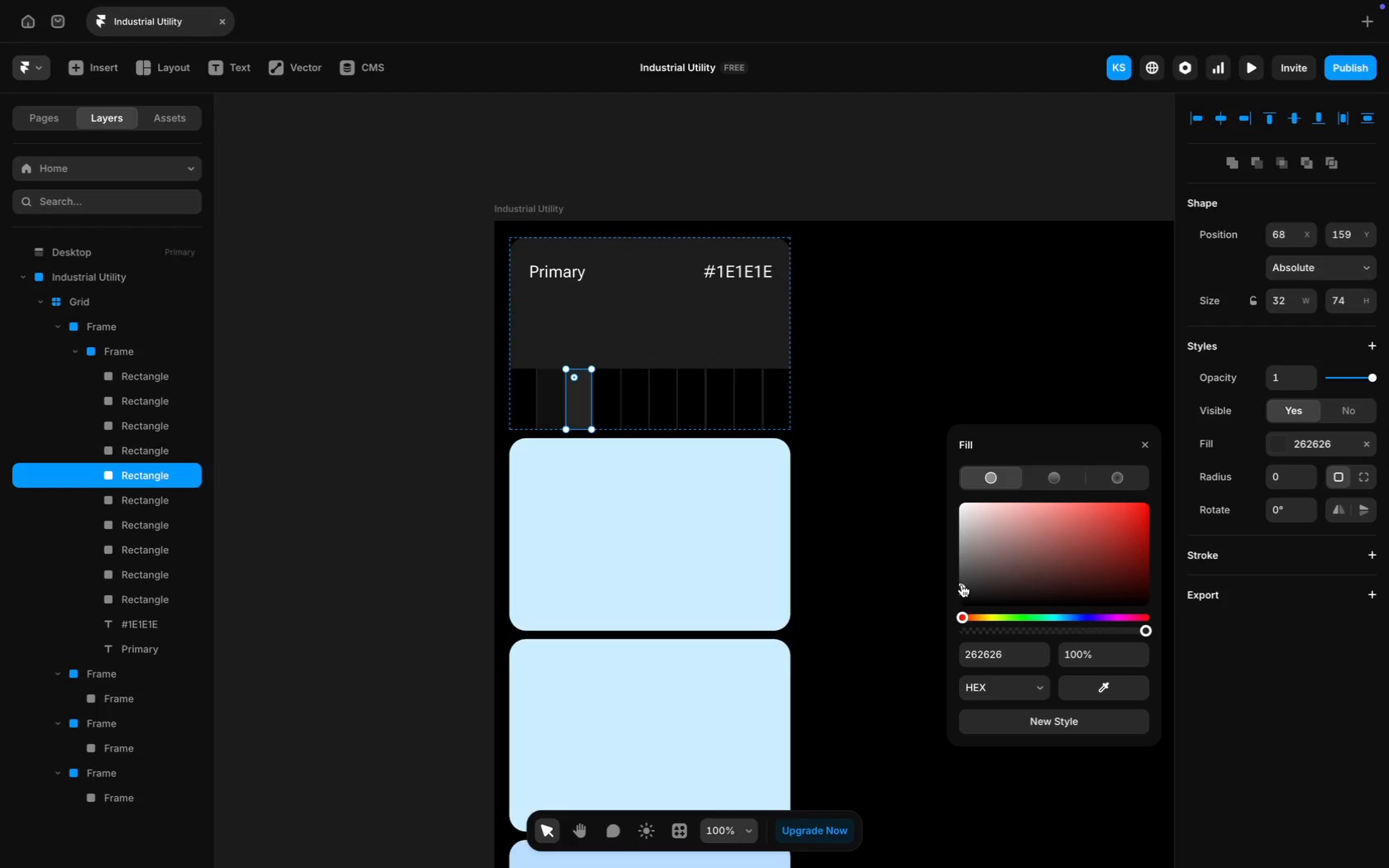 
hold_key(key=CommandLeft, duration=0.32)
 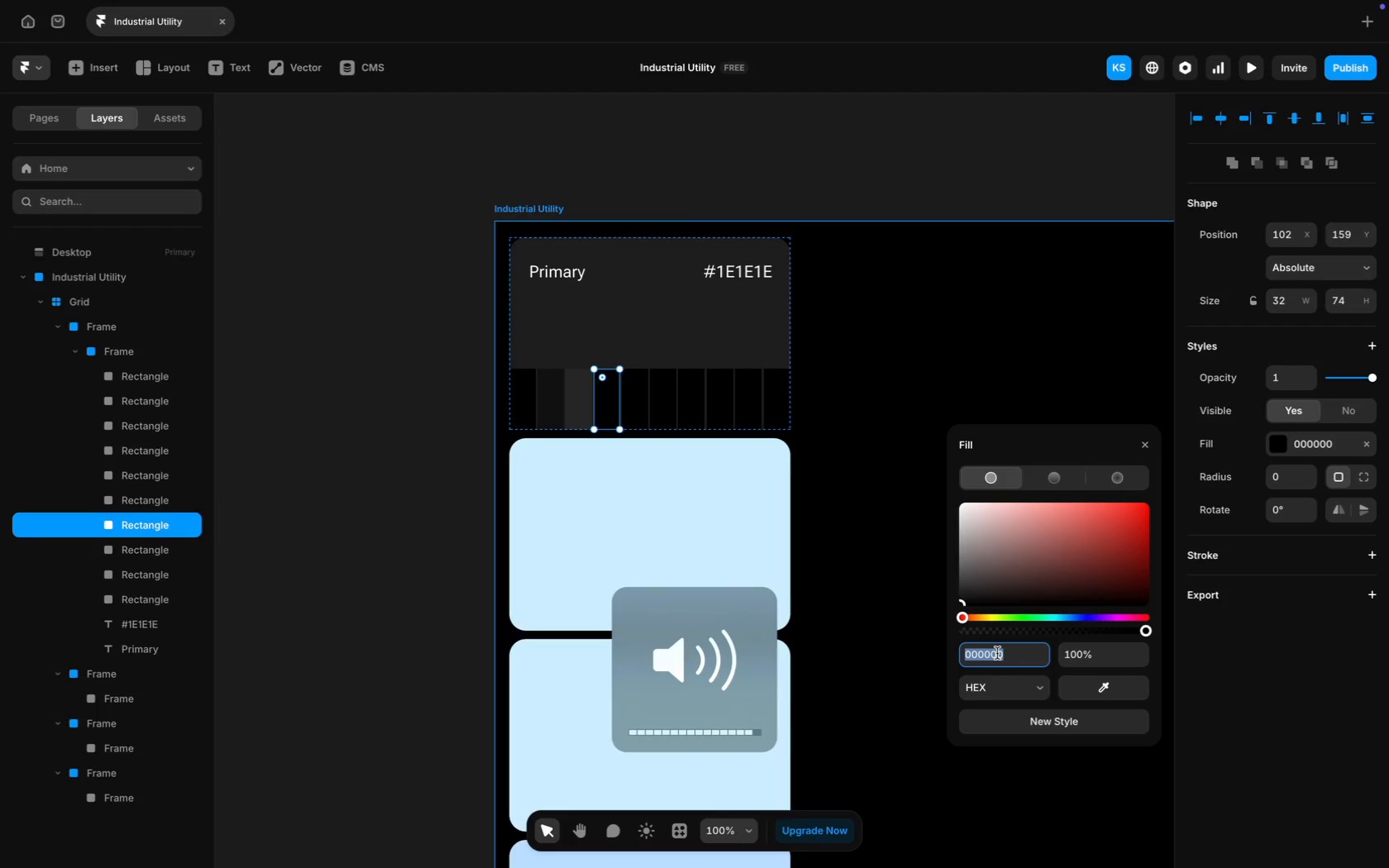 
key(Meta+V)
 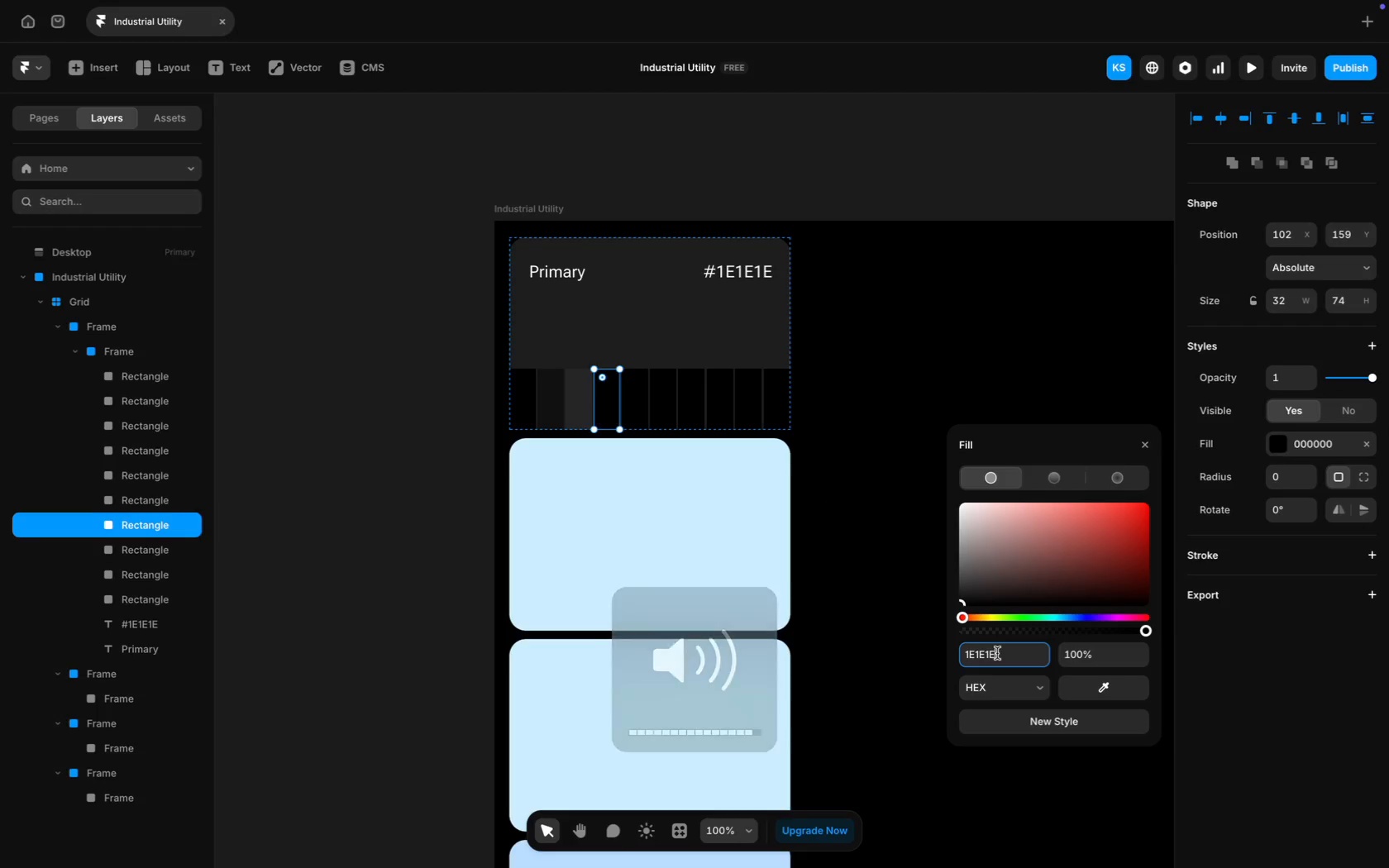 
key(Enter)
 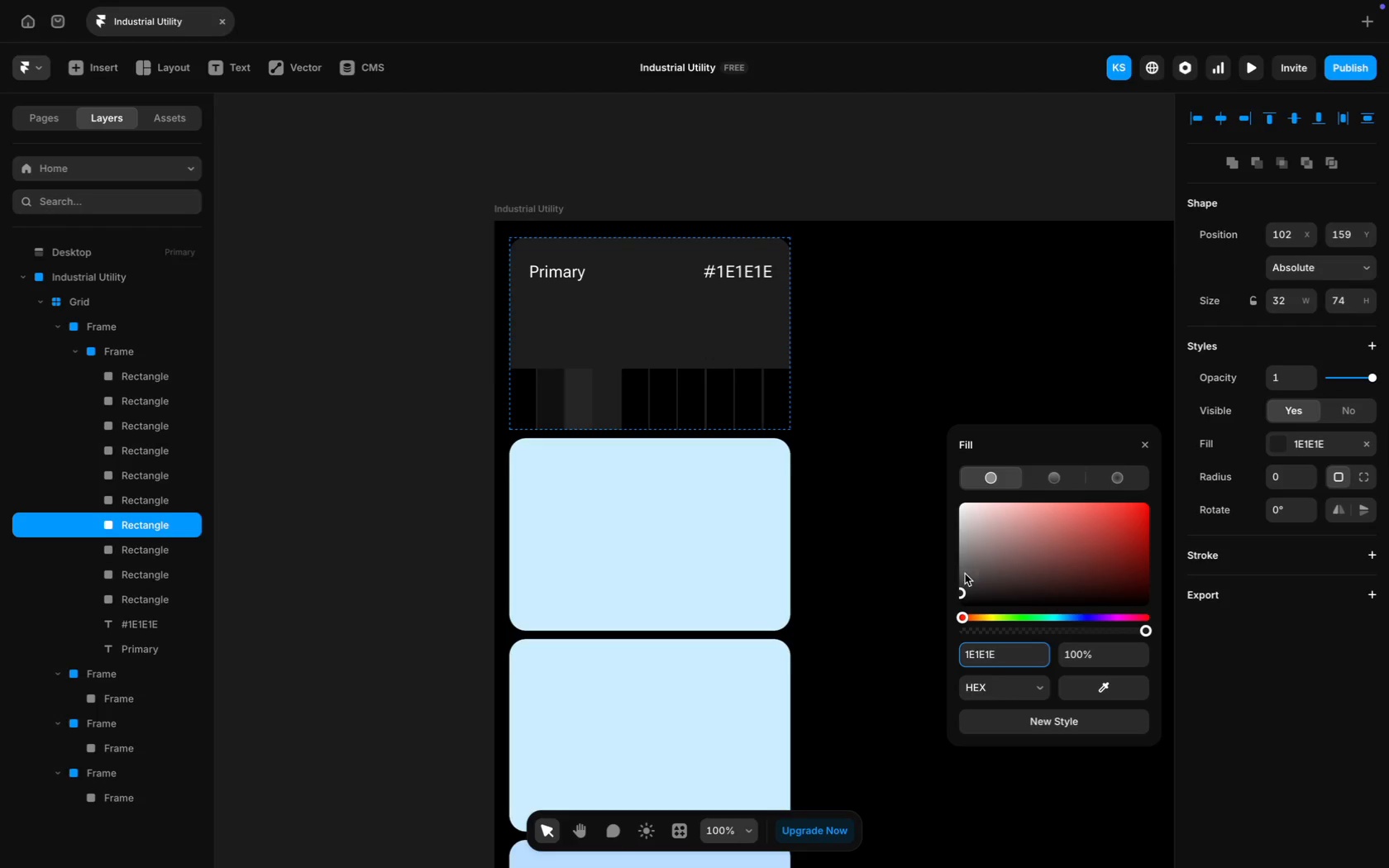 
left_click([961, 579])
 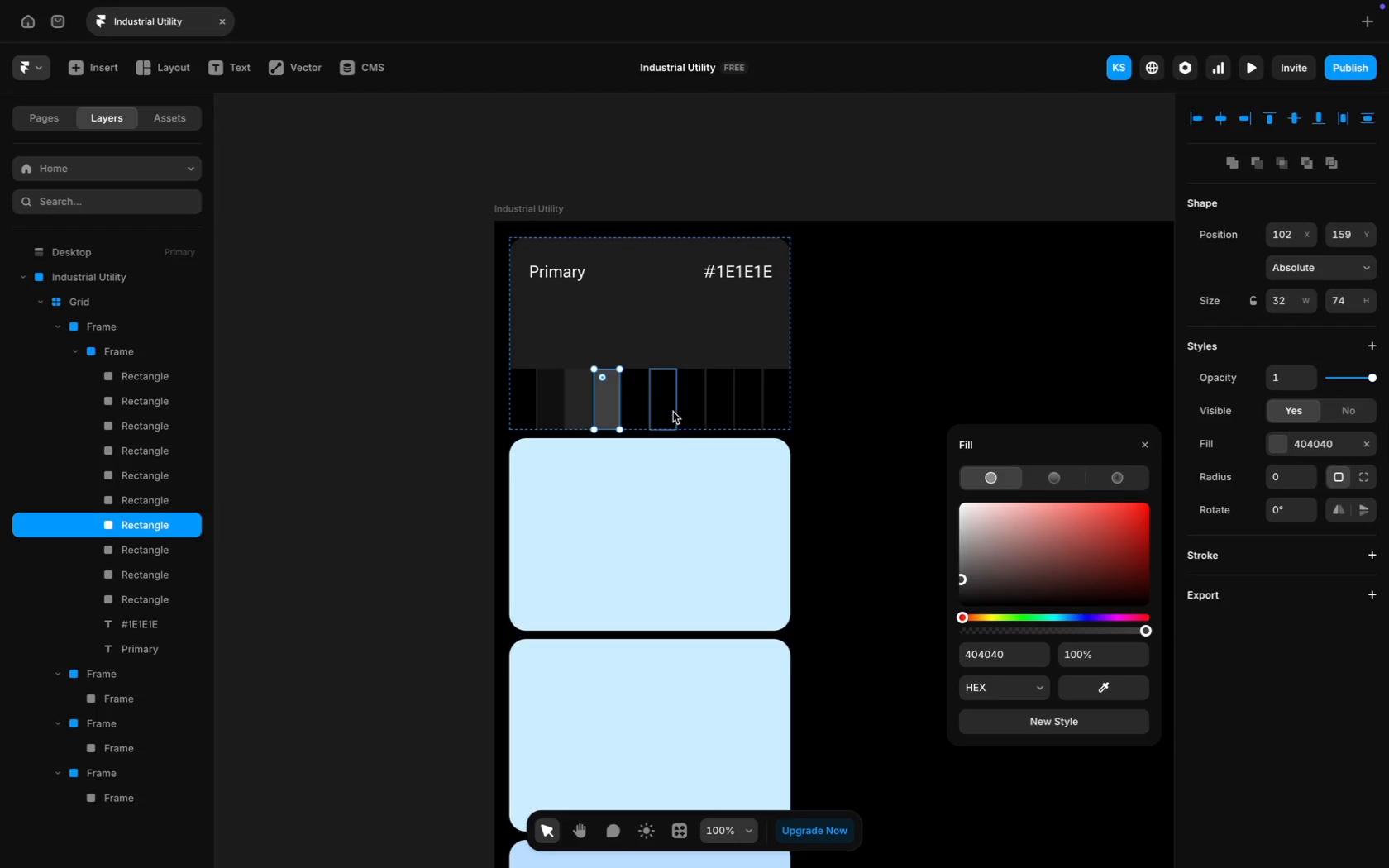 
left_click([634, 404])
 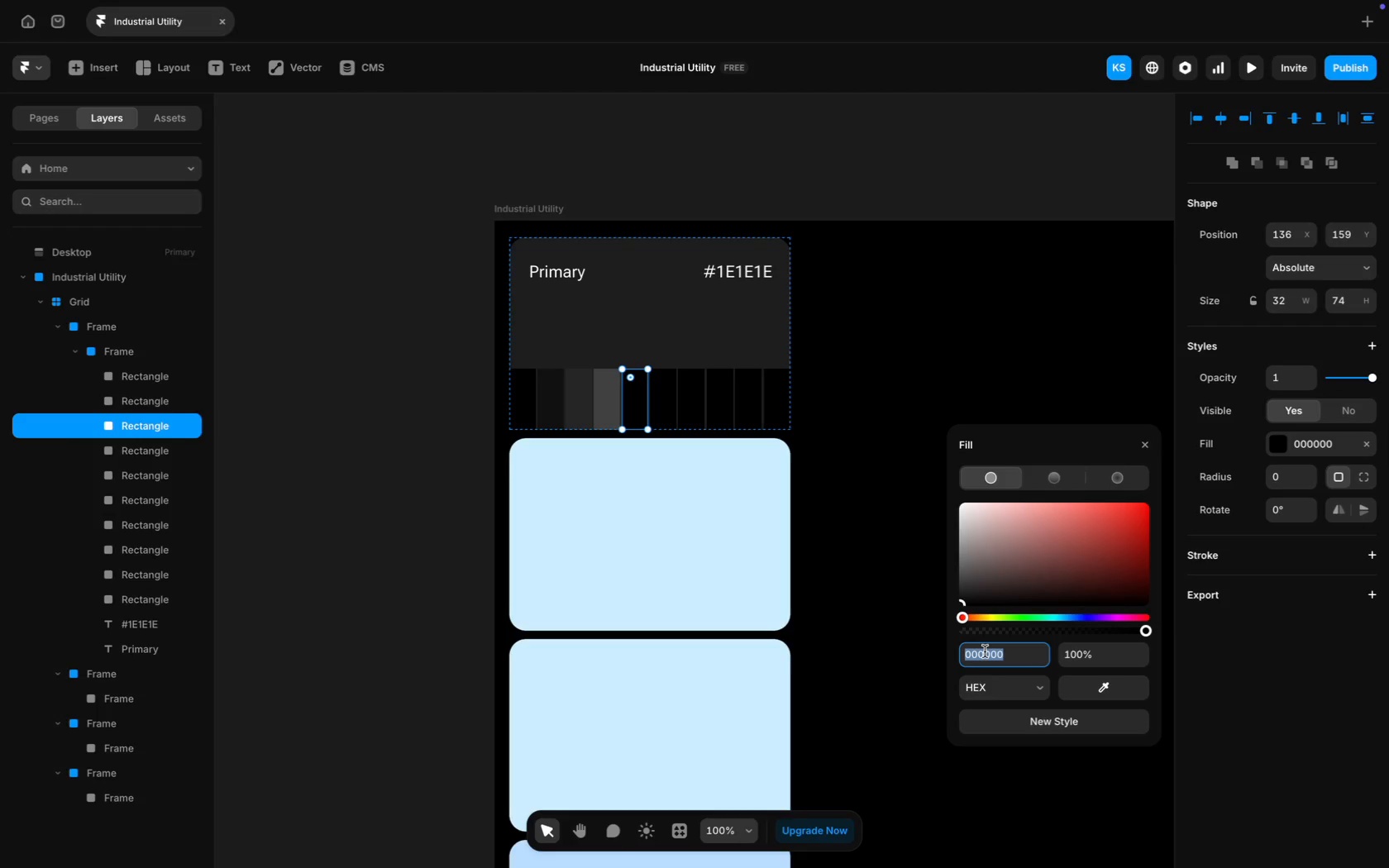 
key(Meta+V)
 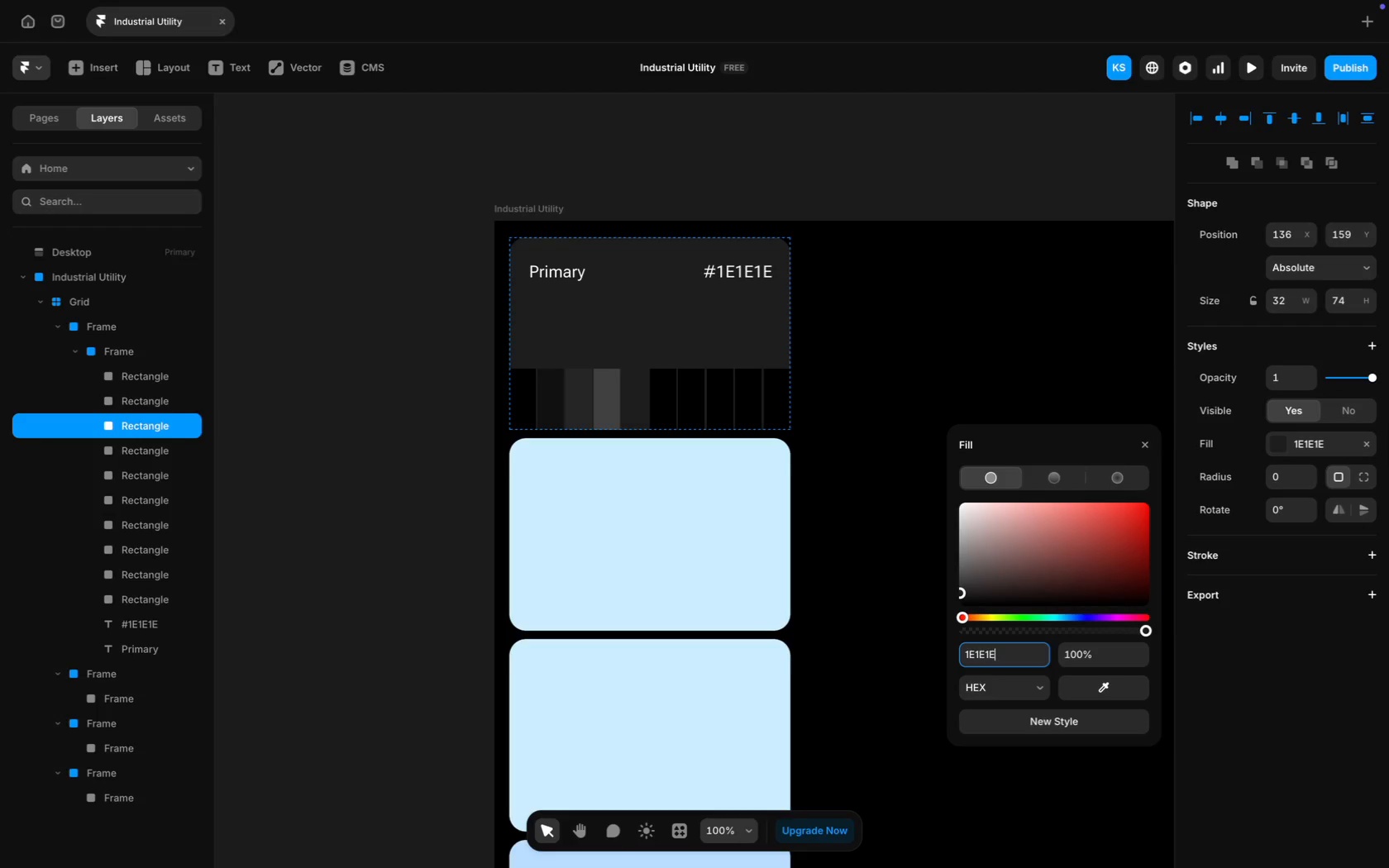 
key(Enter)
 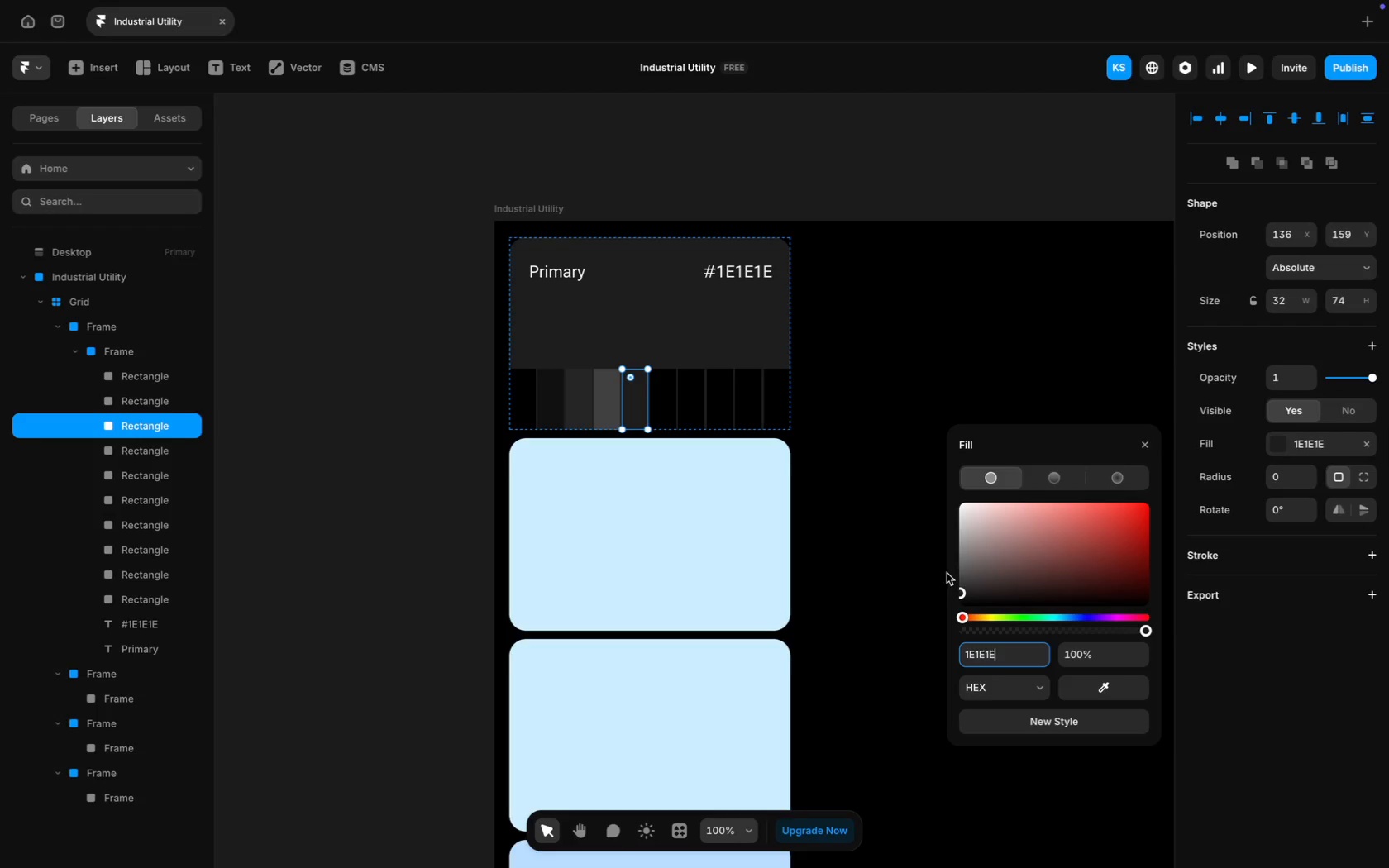 
left_click([962, 566])
 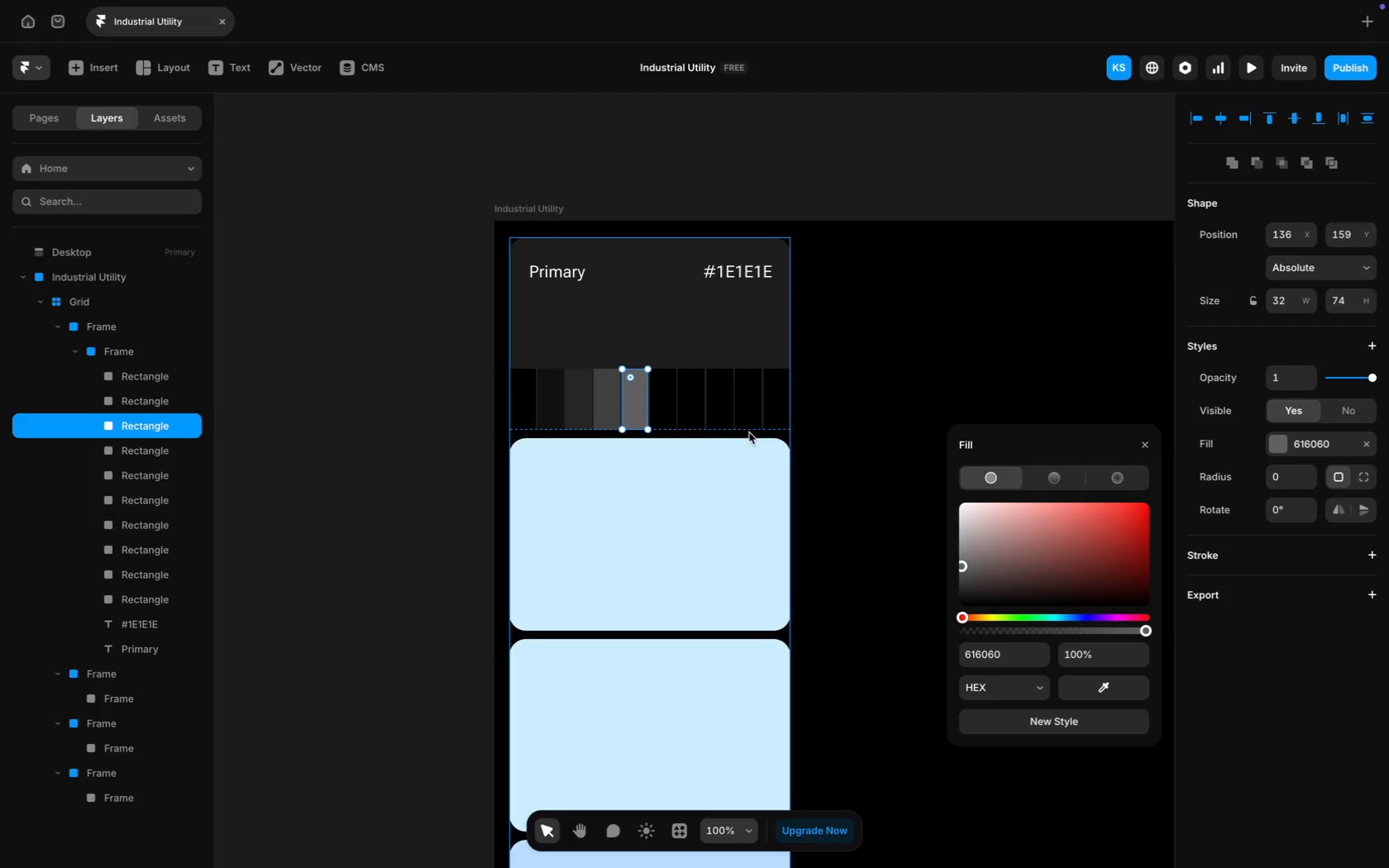 
left_click([668, 400])
 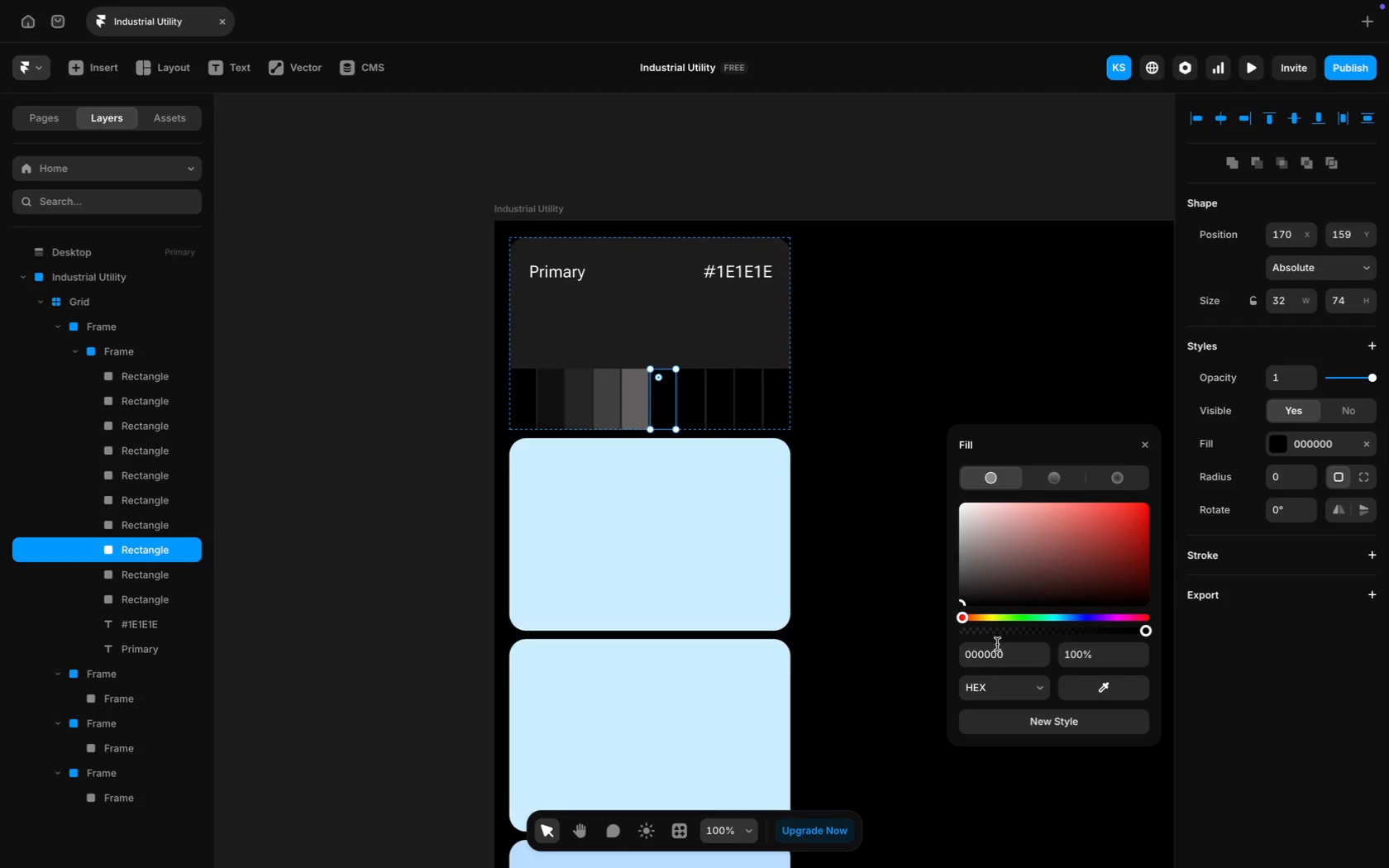 
key(Meta+V)
 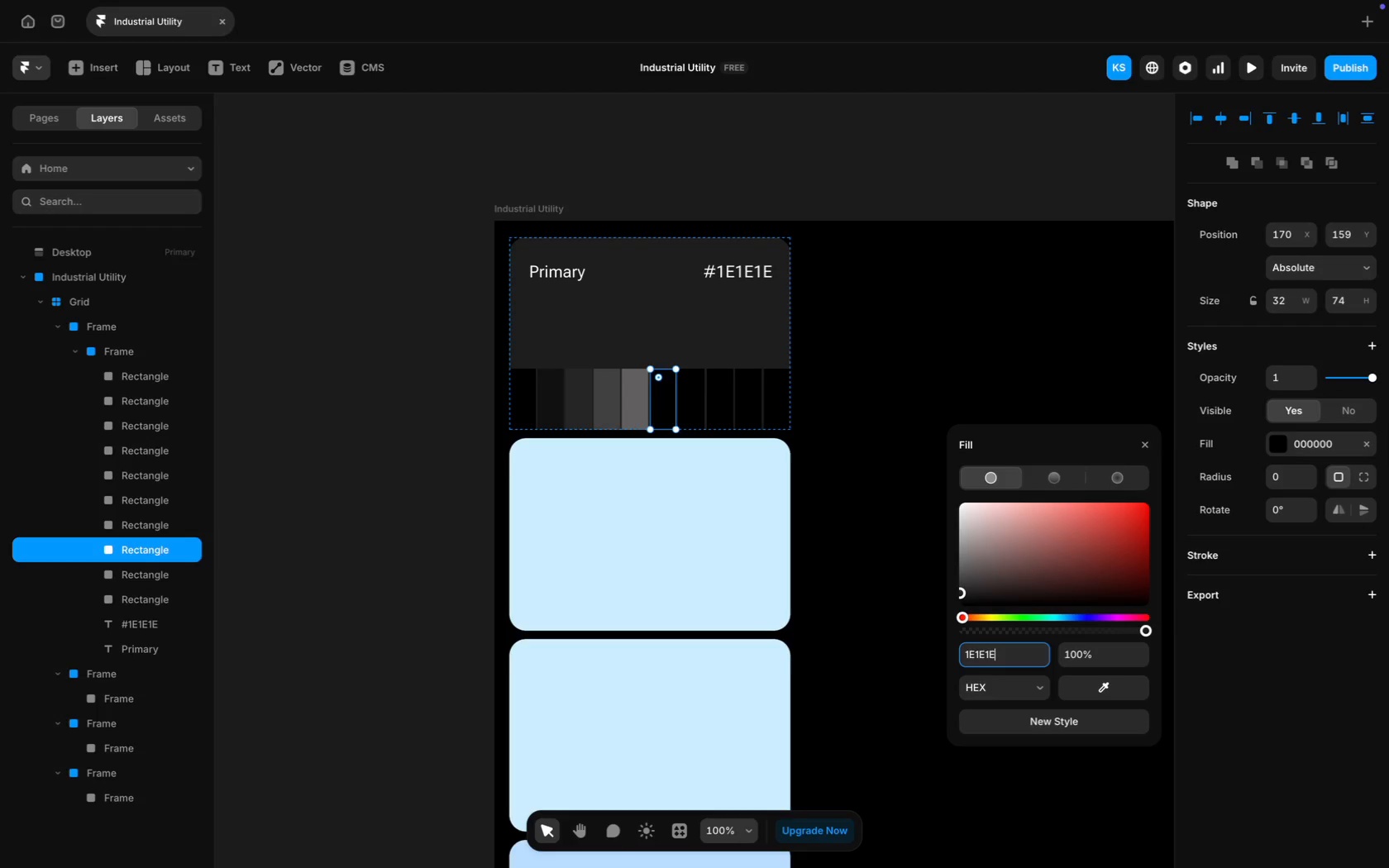 
key(Enter)
 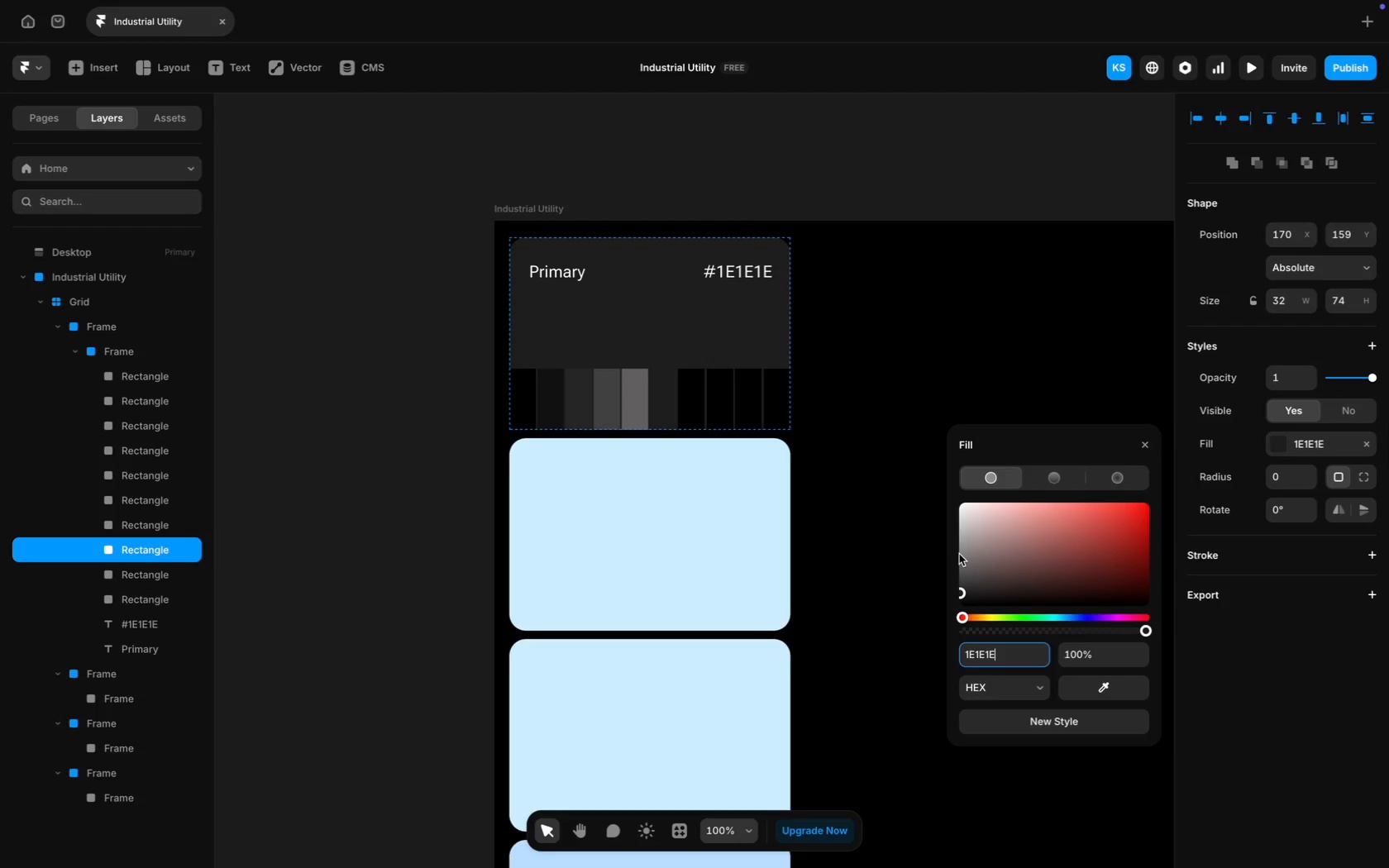 
left_click([960, 554])
 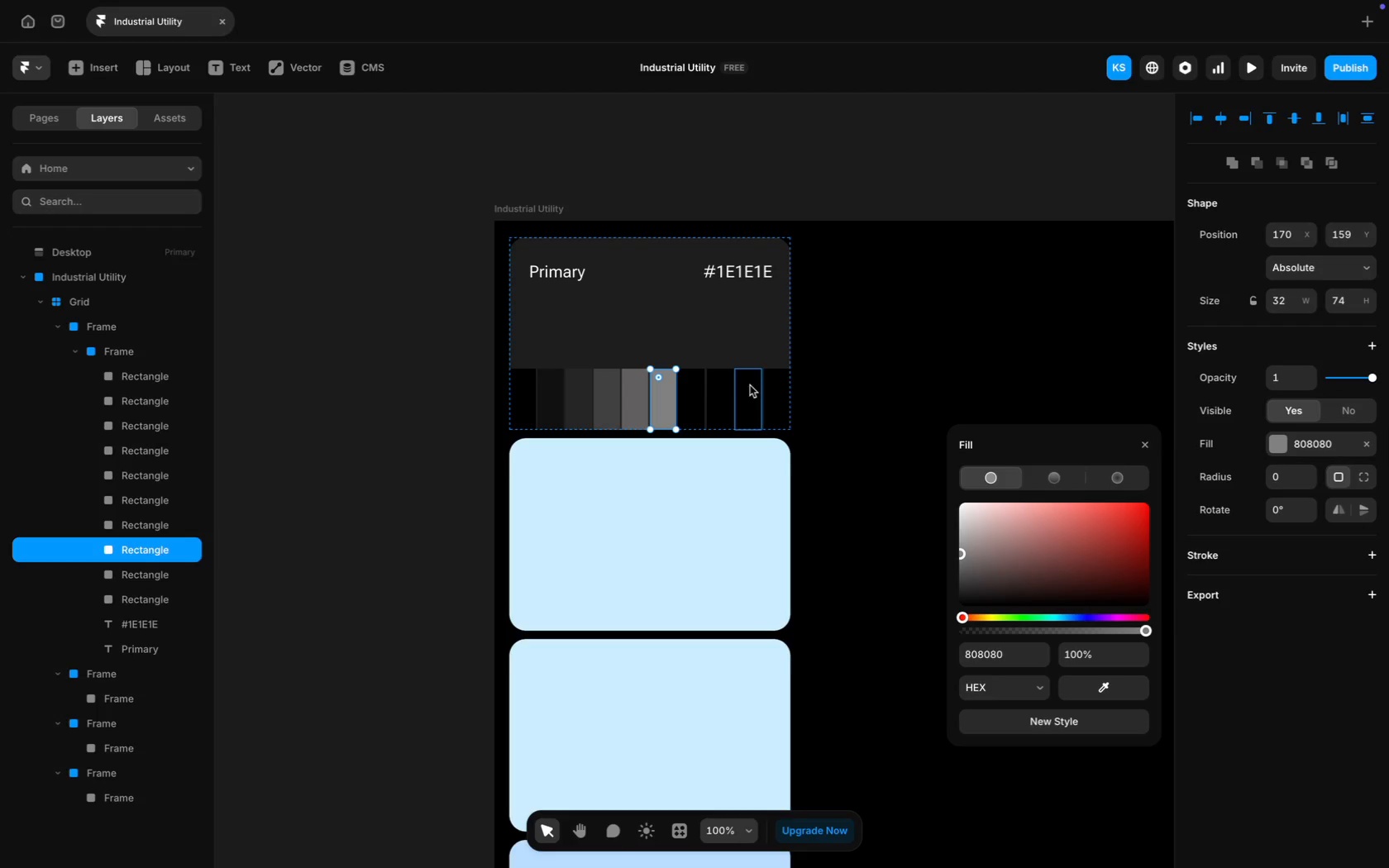 
left_click([699, 383])
 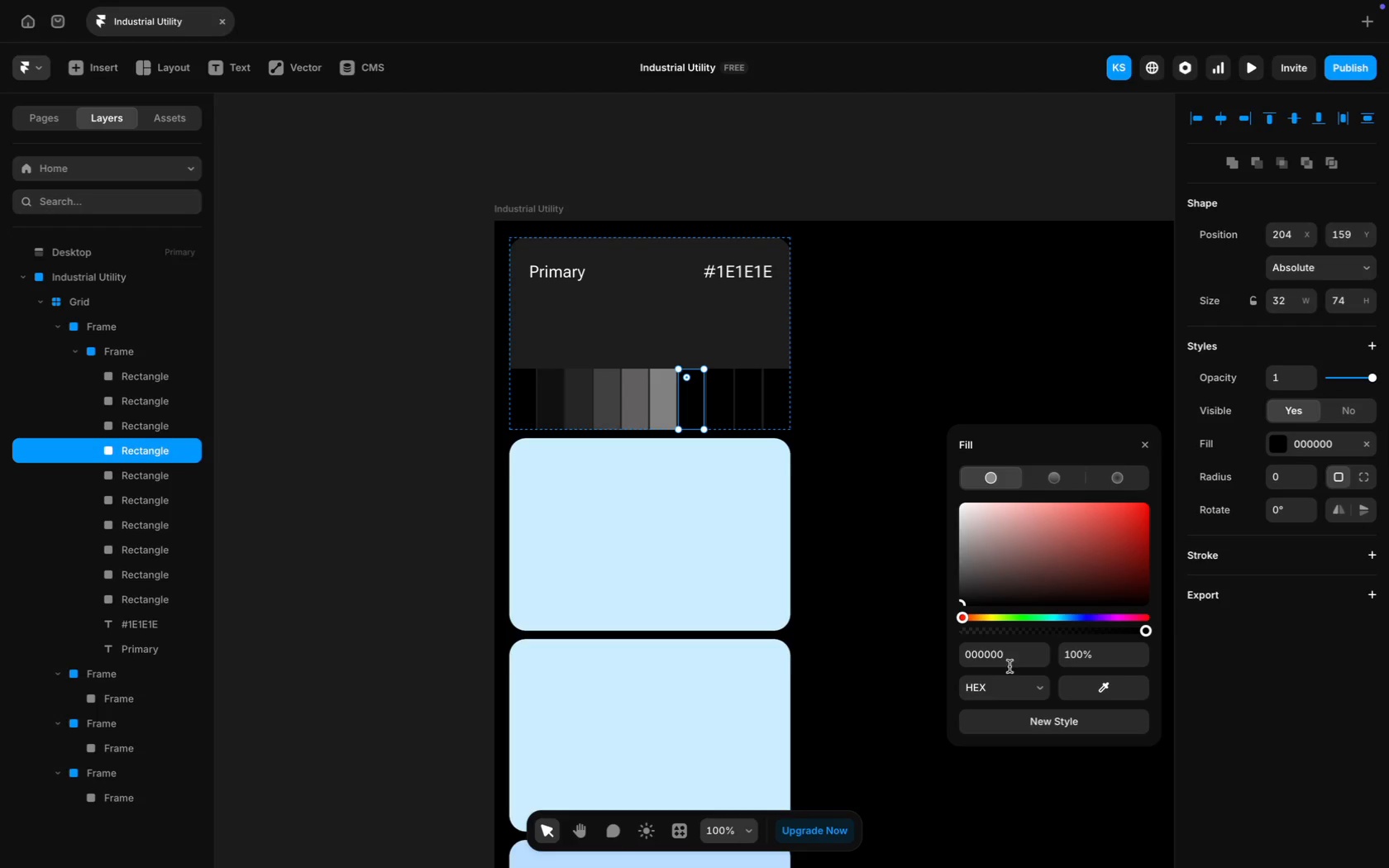 
left_click([1009, 662])
 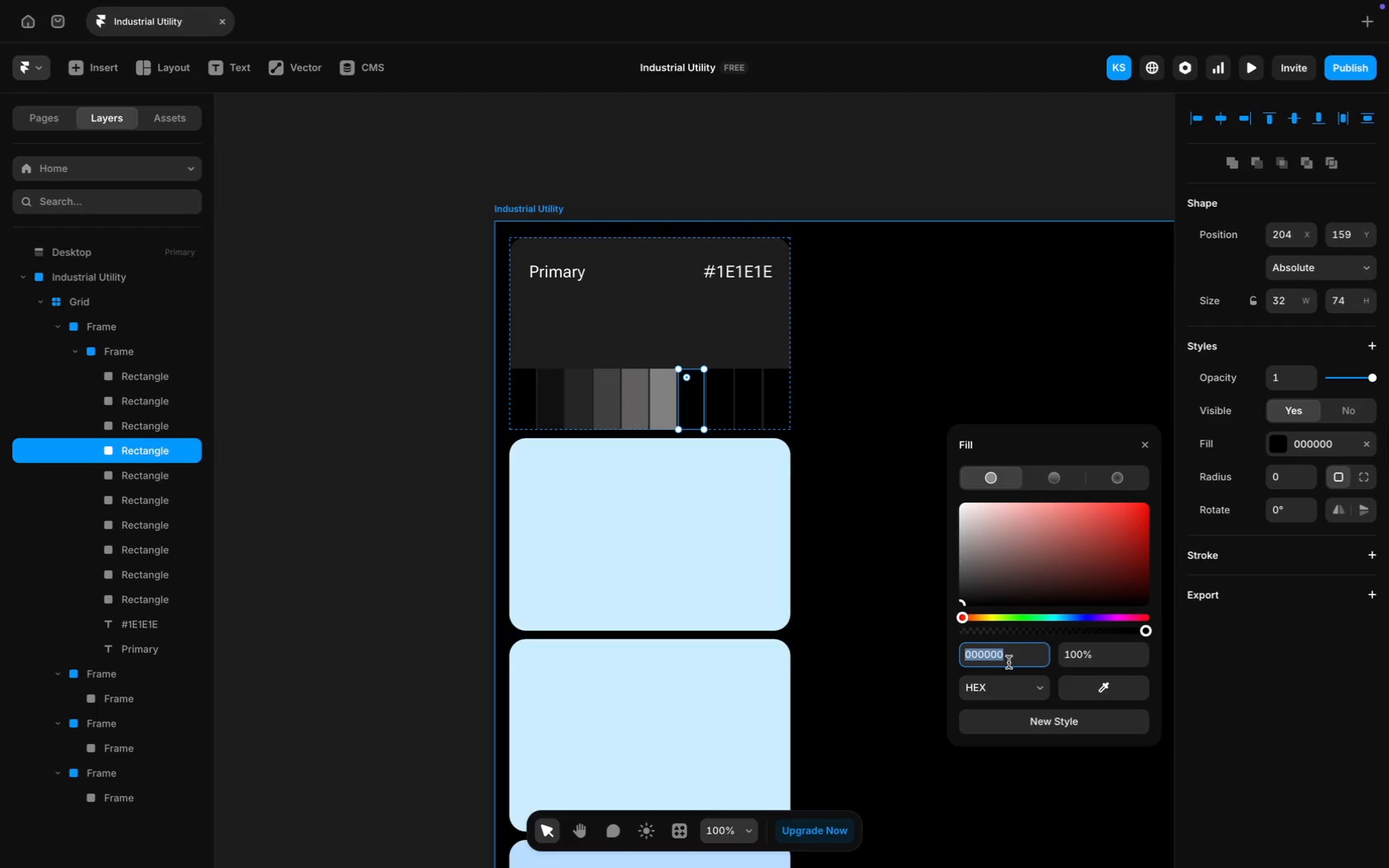 
key(Meta+CommandLeft)
 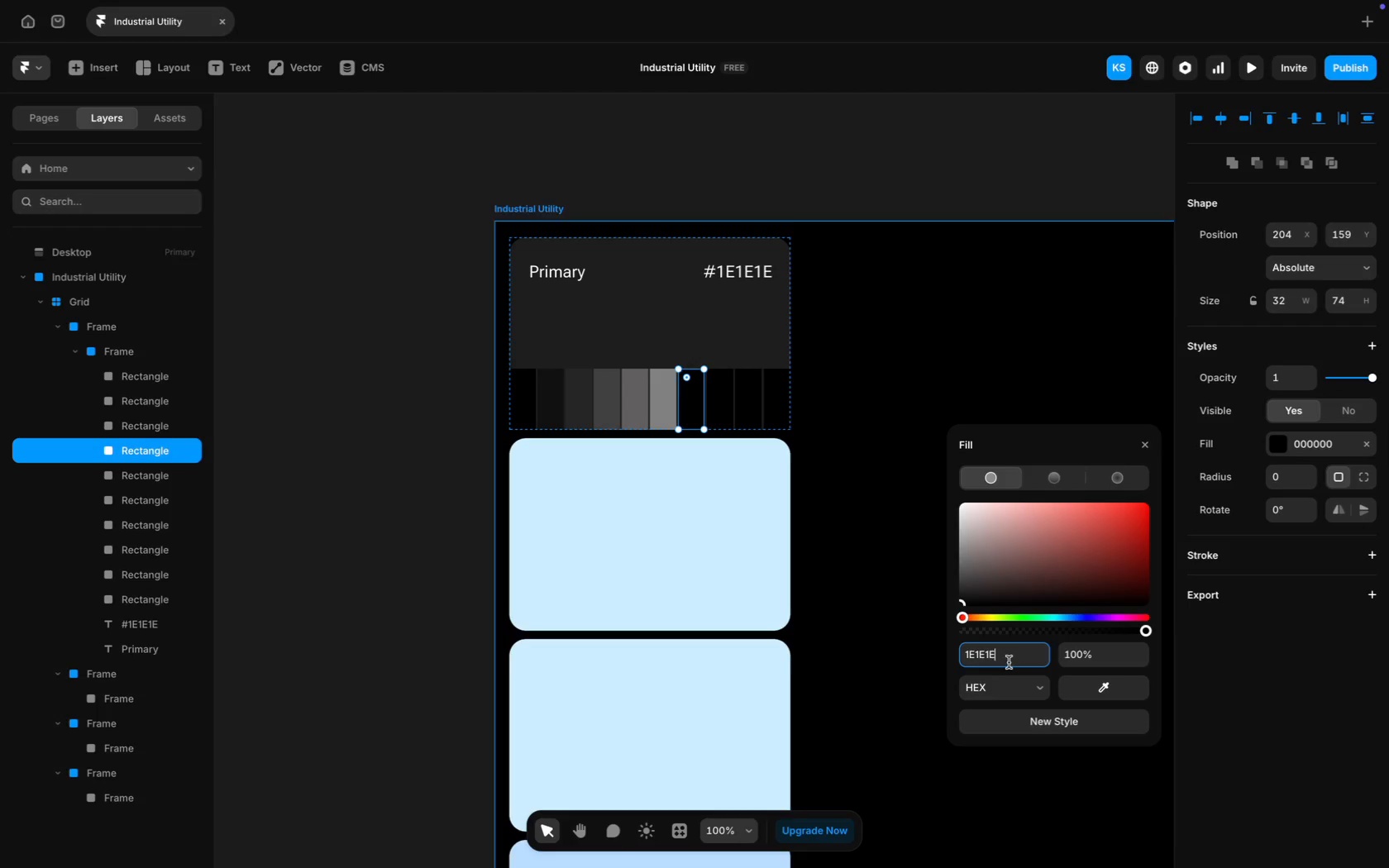 
key(Meta+V)
 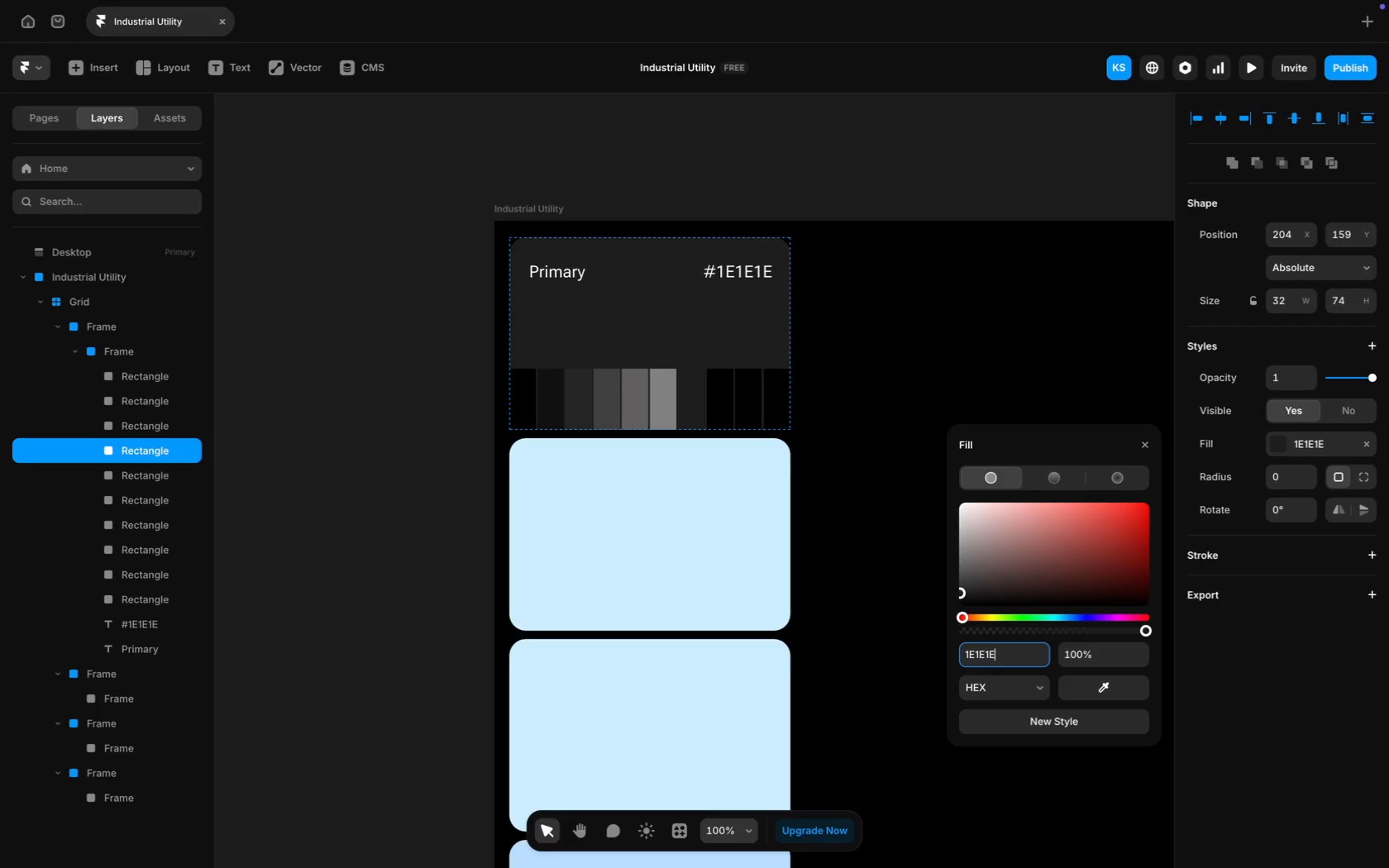 
key(Enter)
 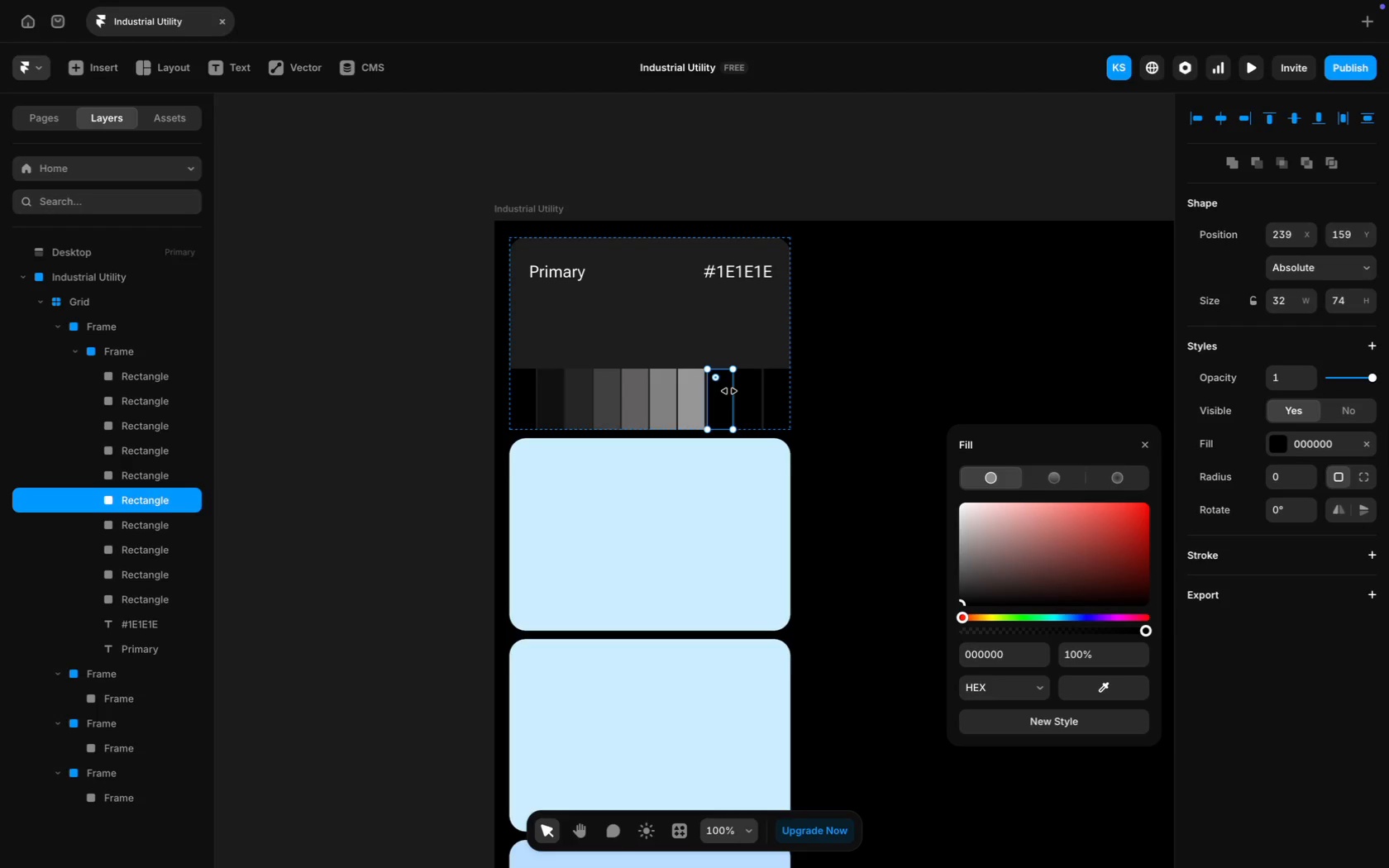 
left_click([1007, 653])
 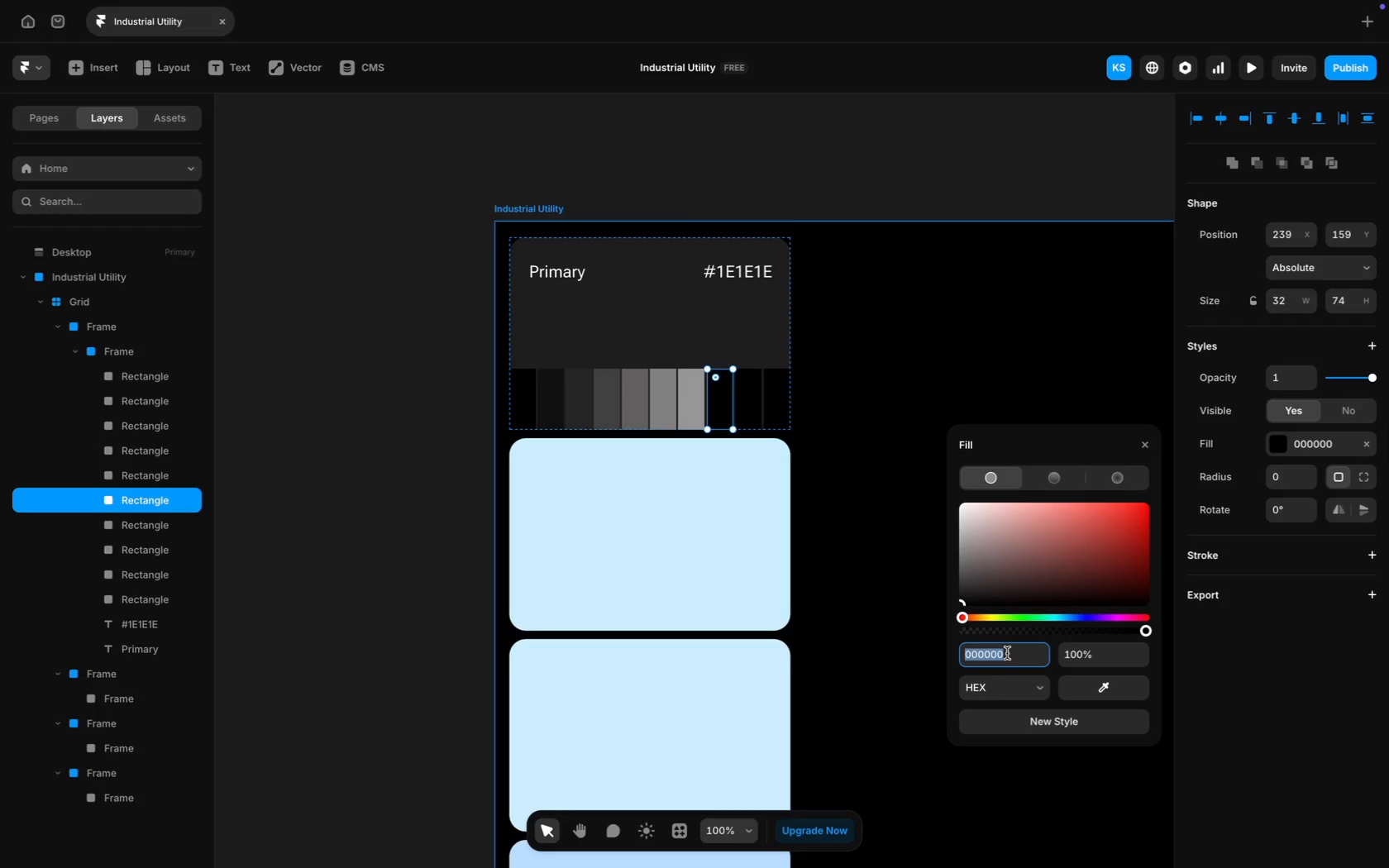 
key(Meta+V)
 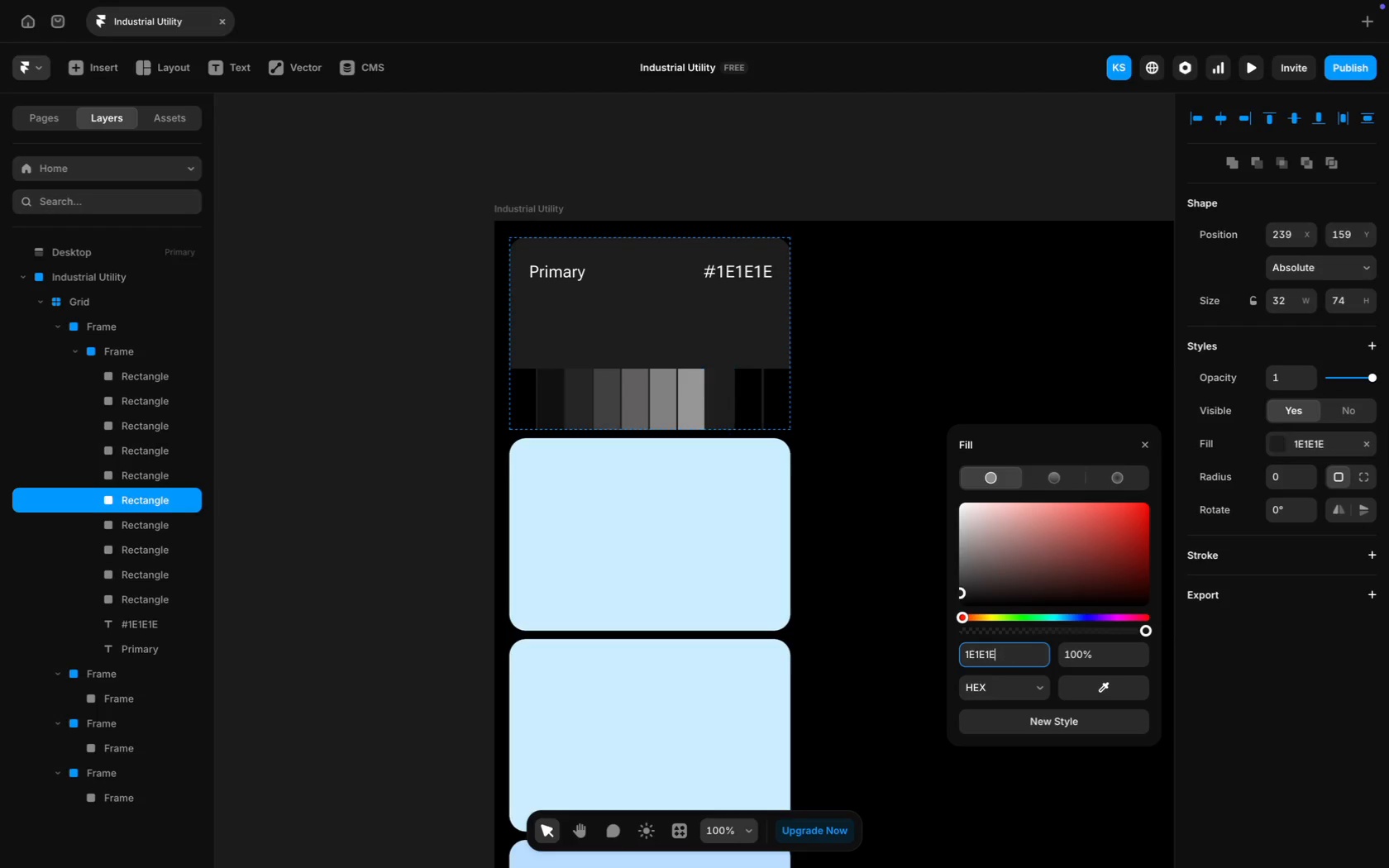 
key(Enter)
 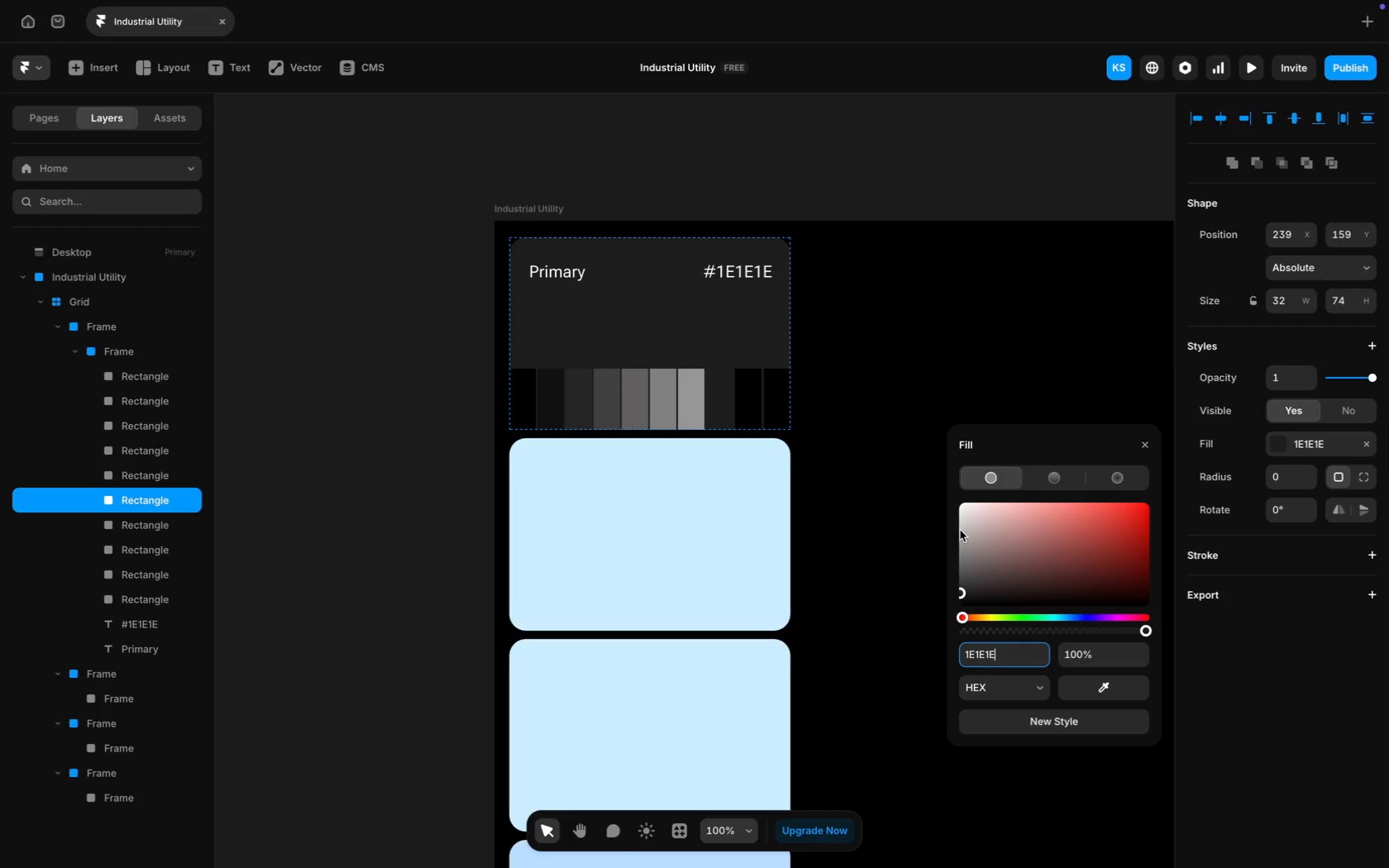 
left_click([958, 532])
 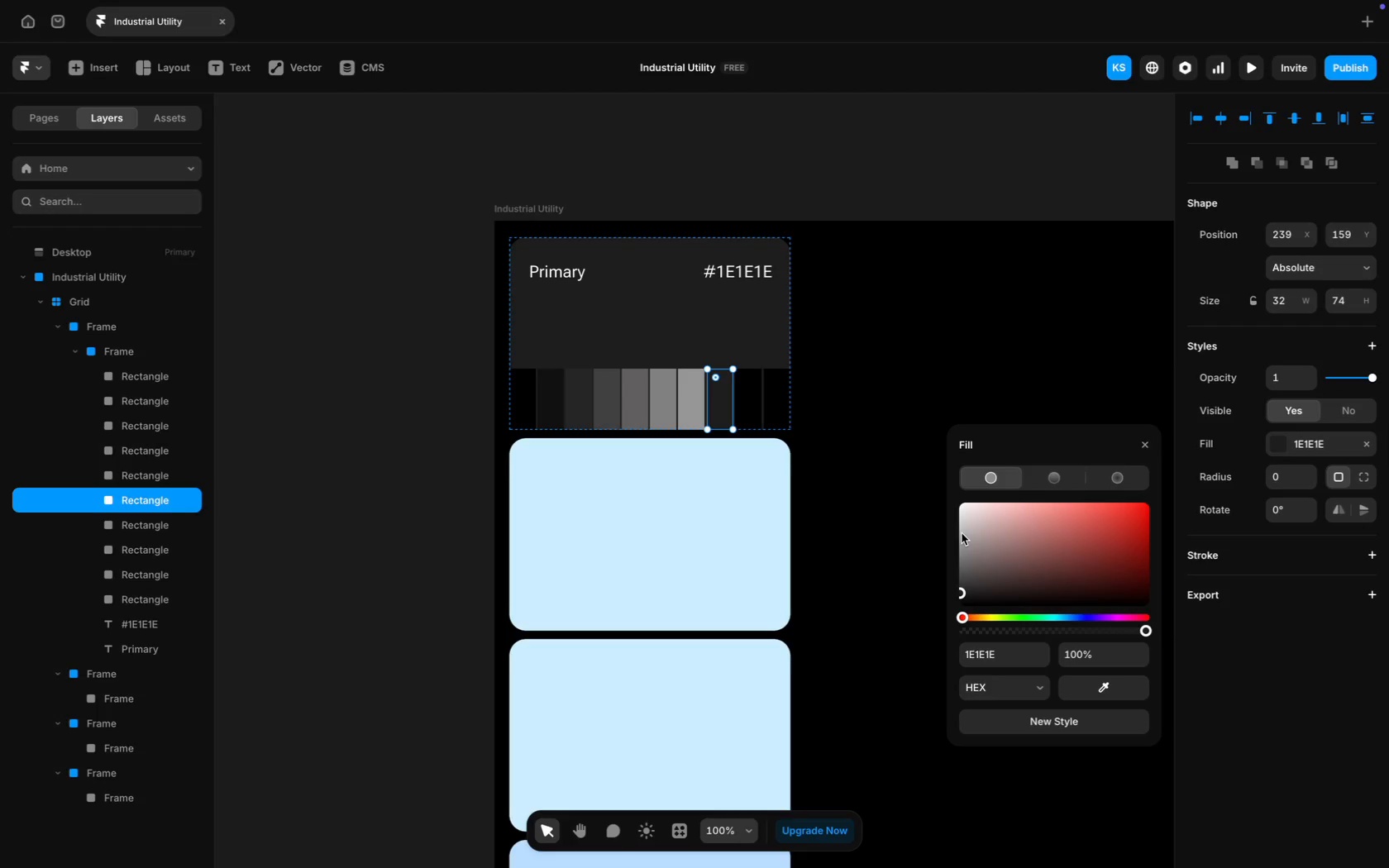 
left_click([960, 534])
 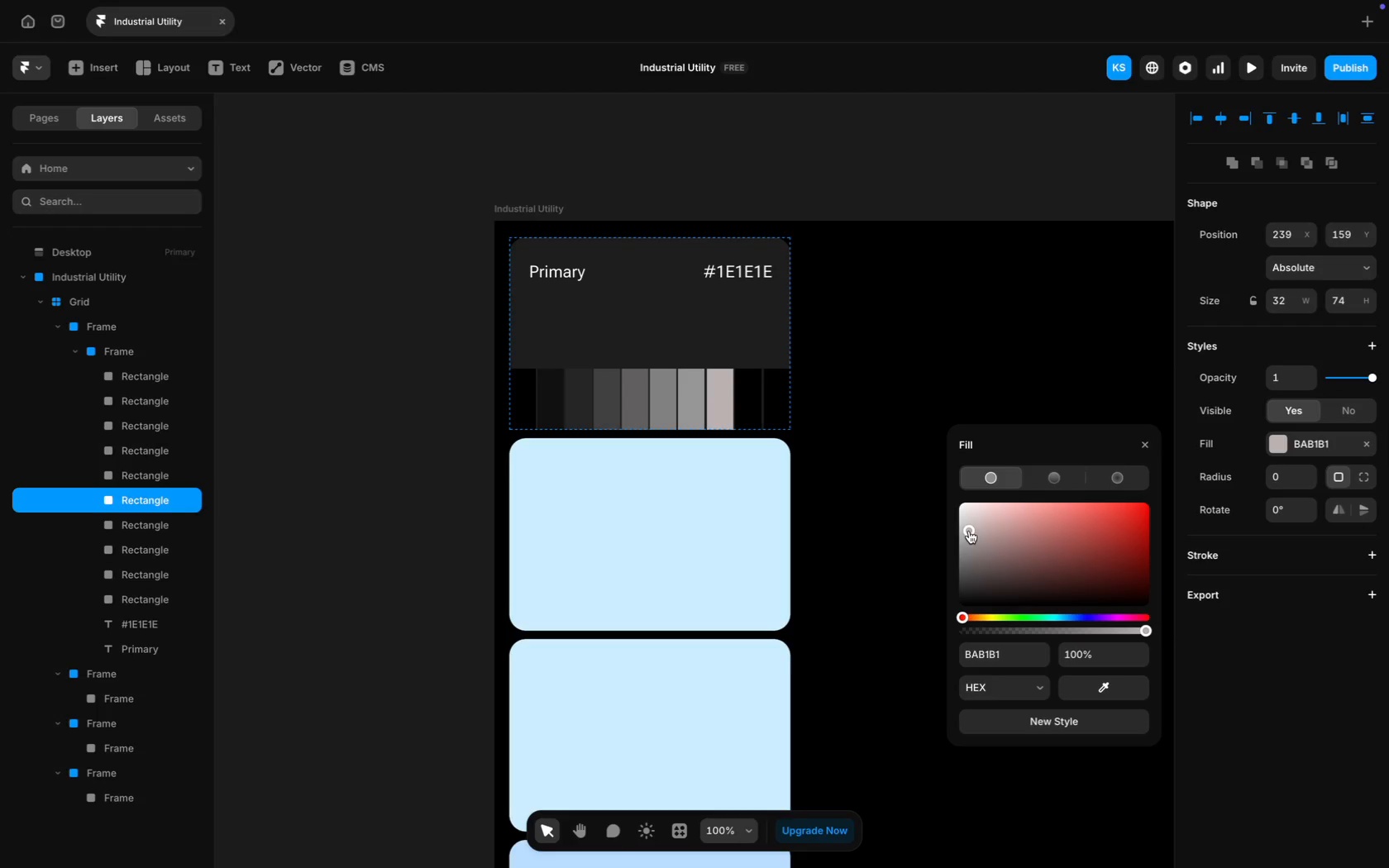 
left_click([959, 527])
 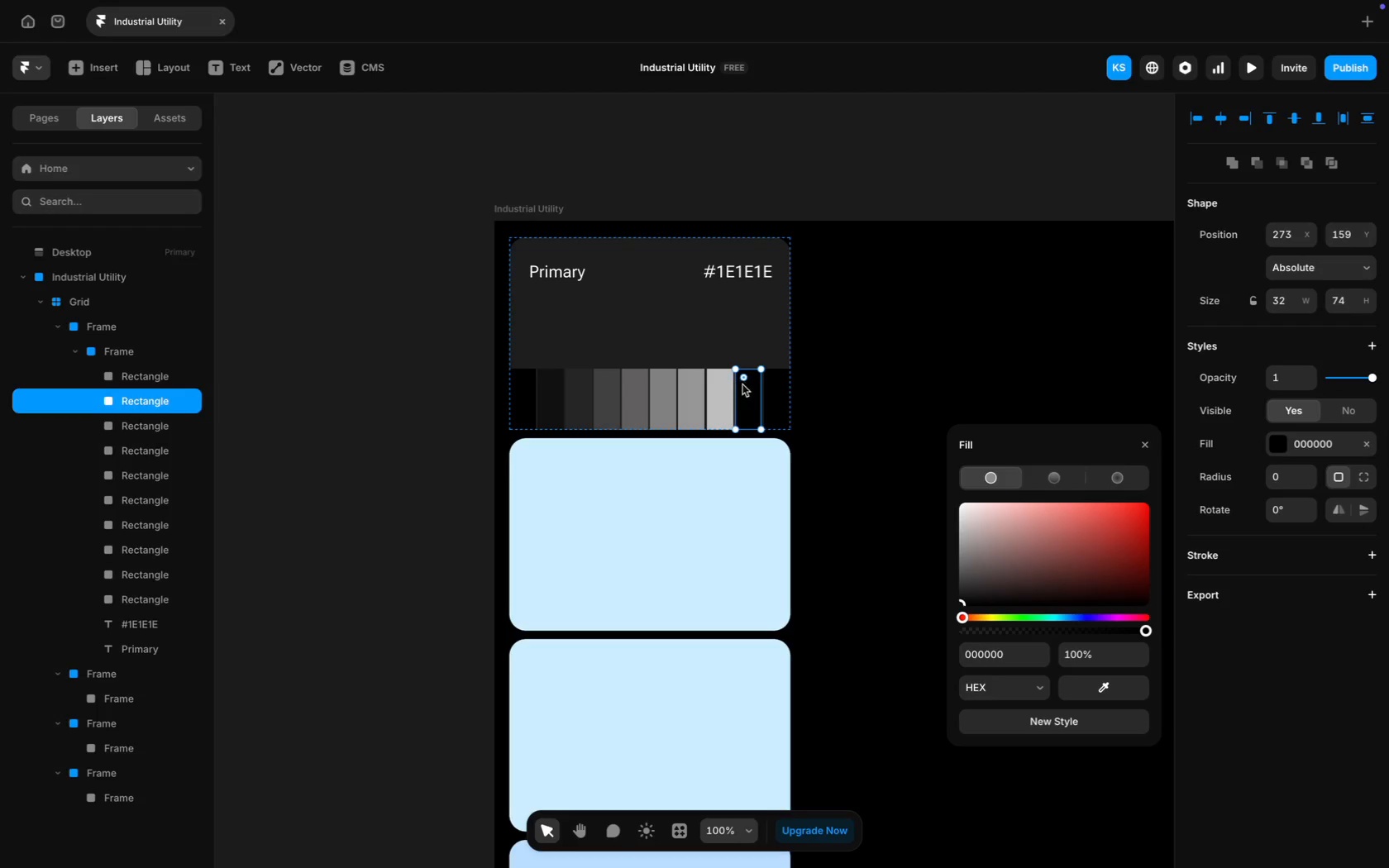 
left_click([995, 648])
 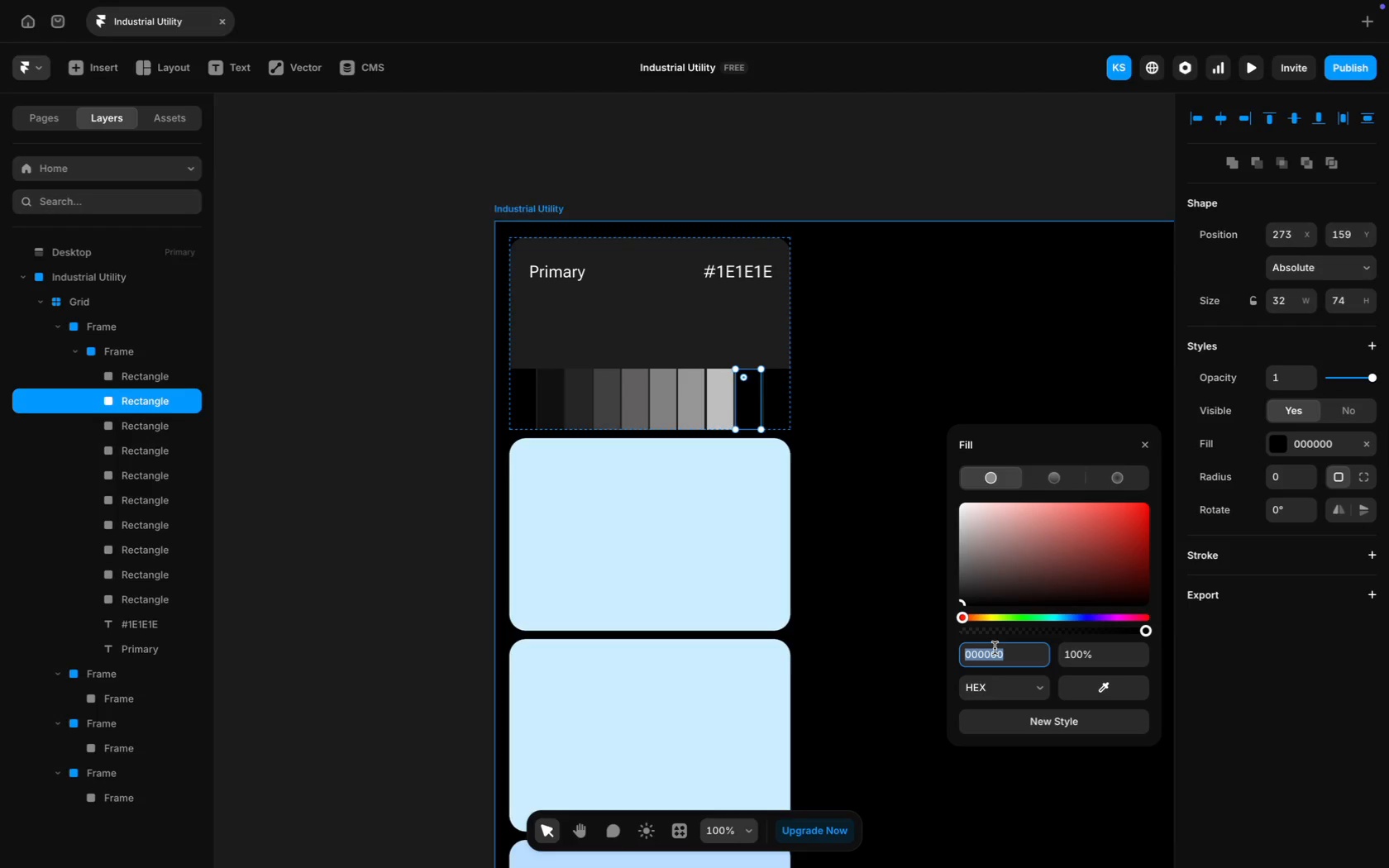 
key(Meta+V)
 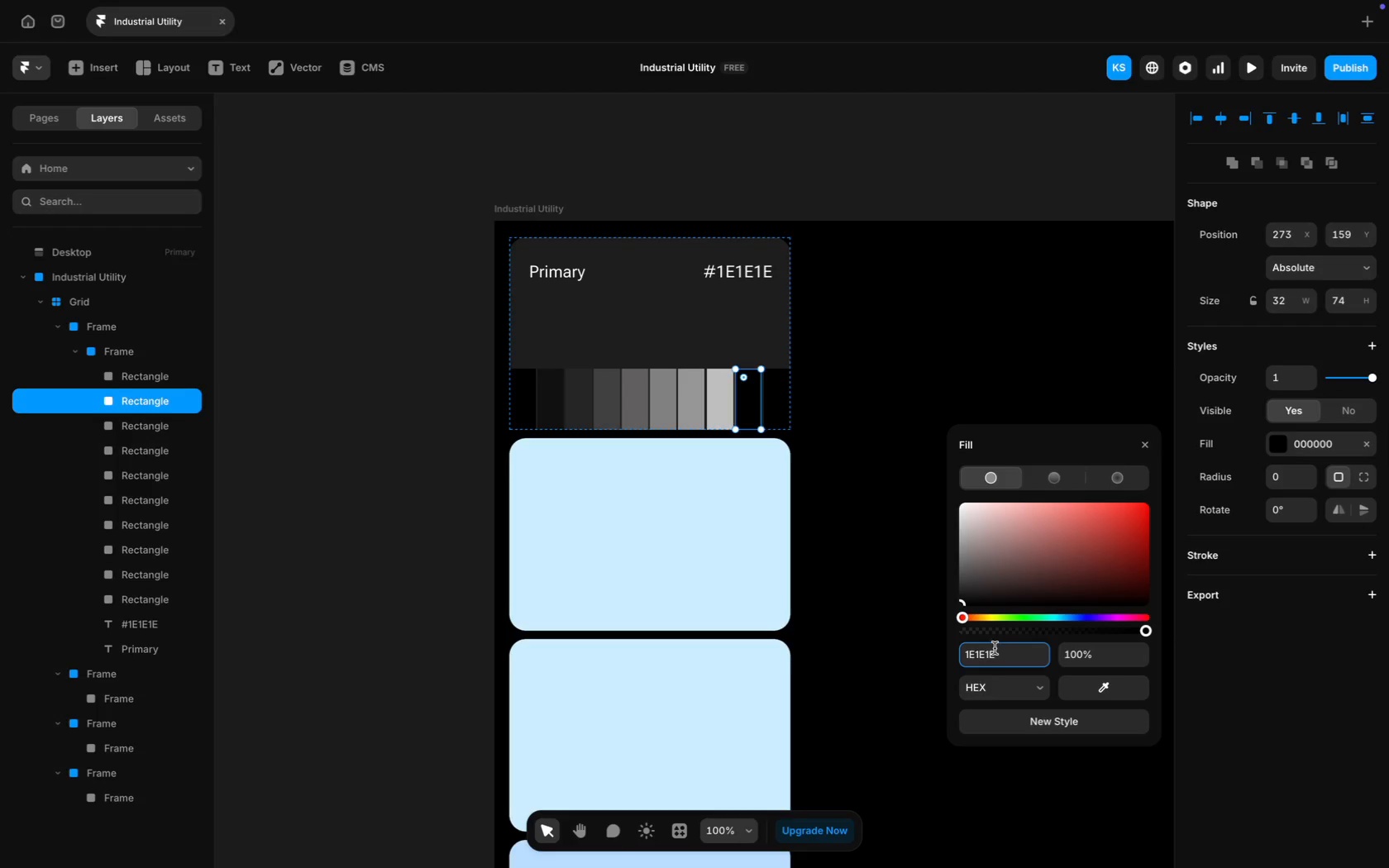 
key(Enter)
 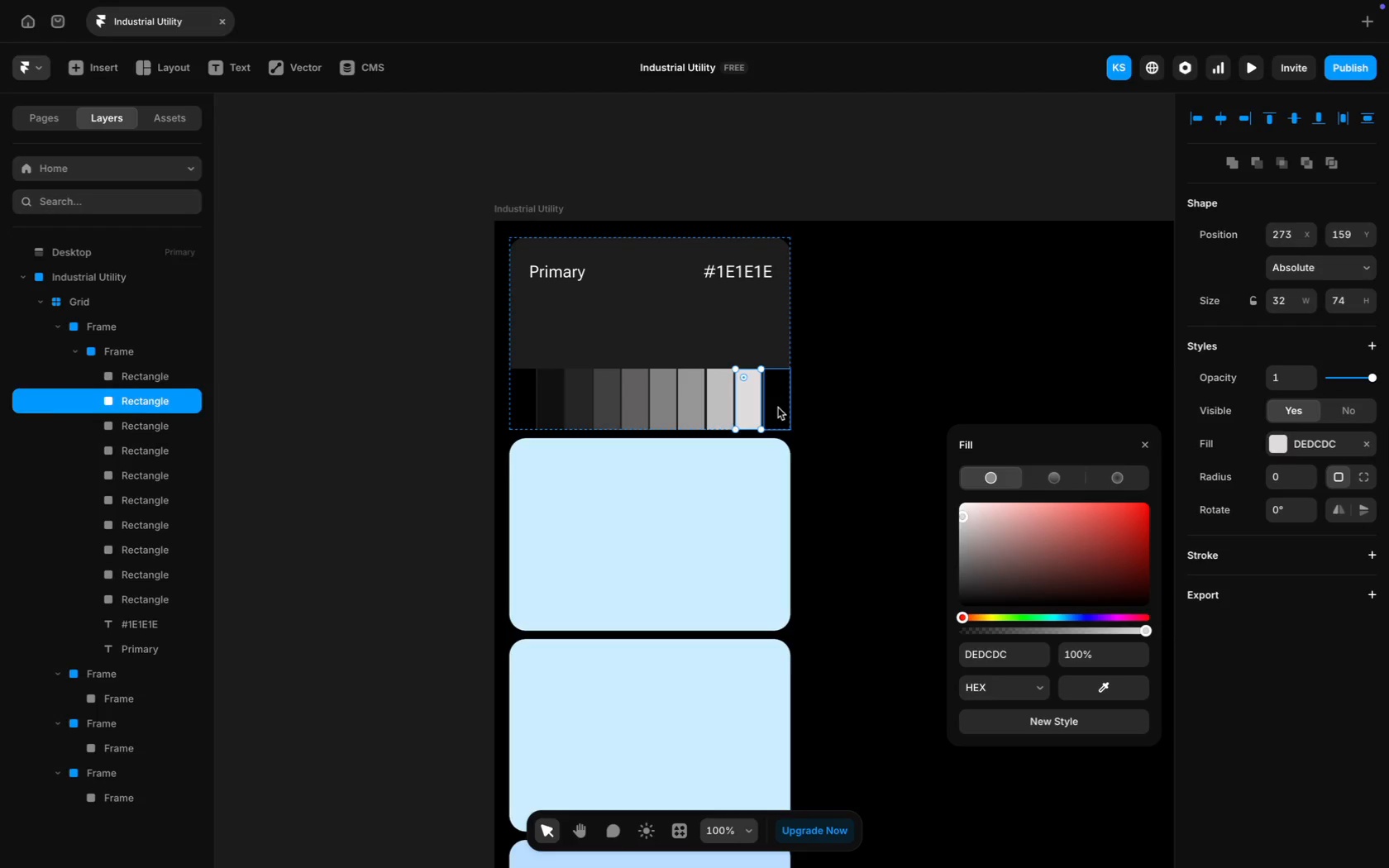 
left_click([996, 653])
 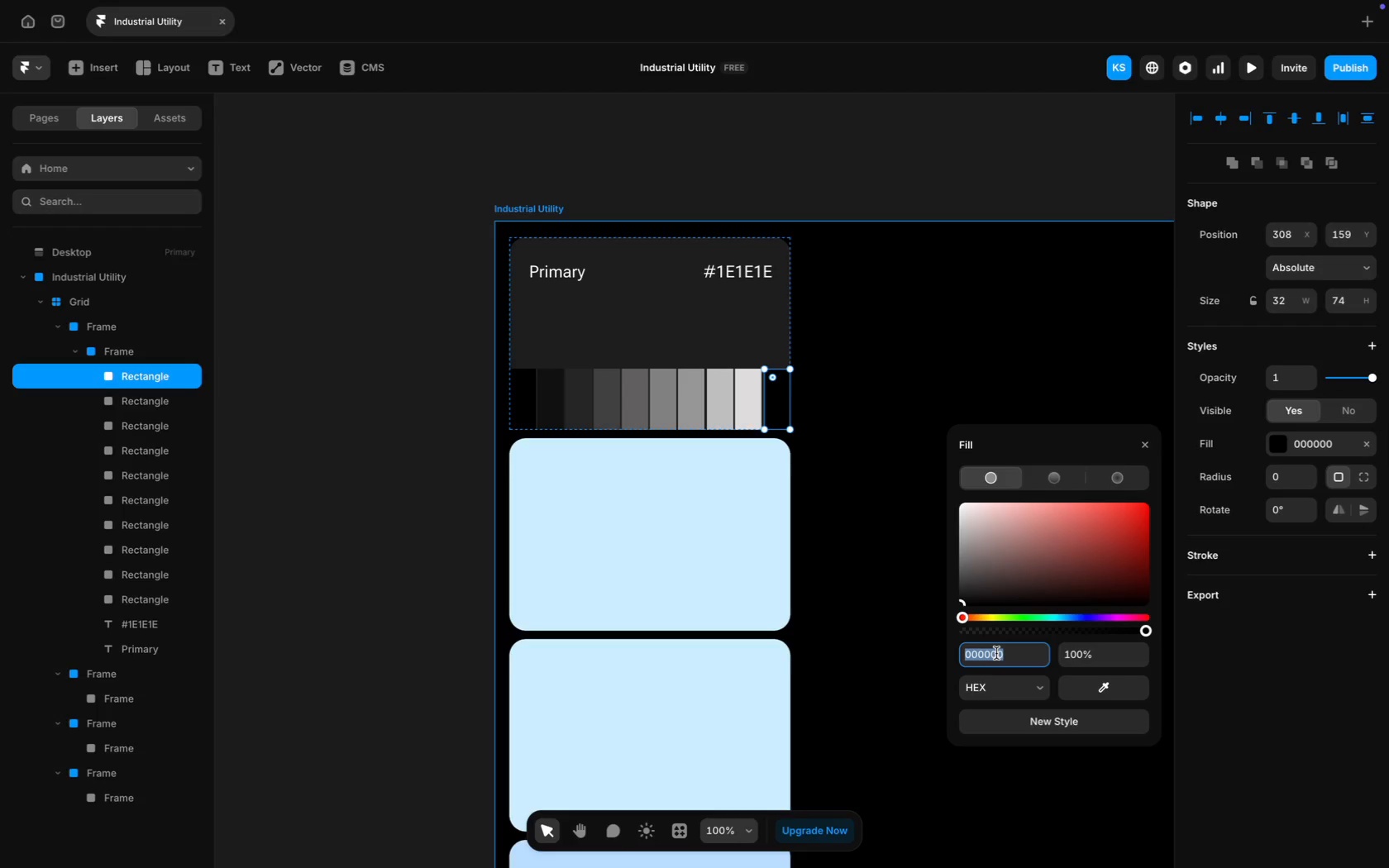 
key(Meta+V)
 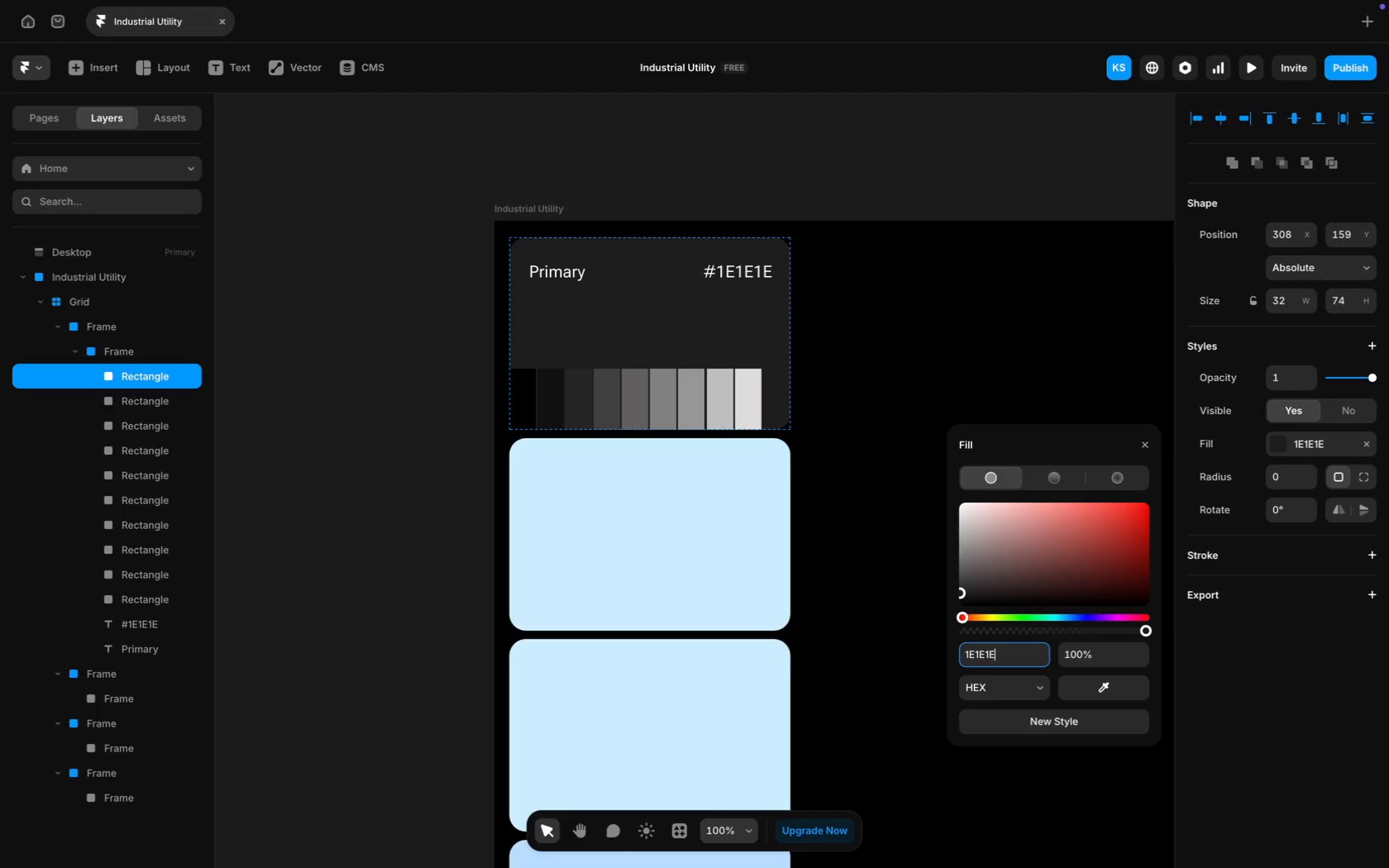 
key(Enter)
 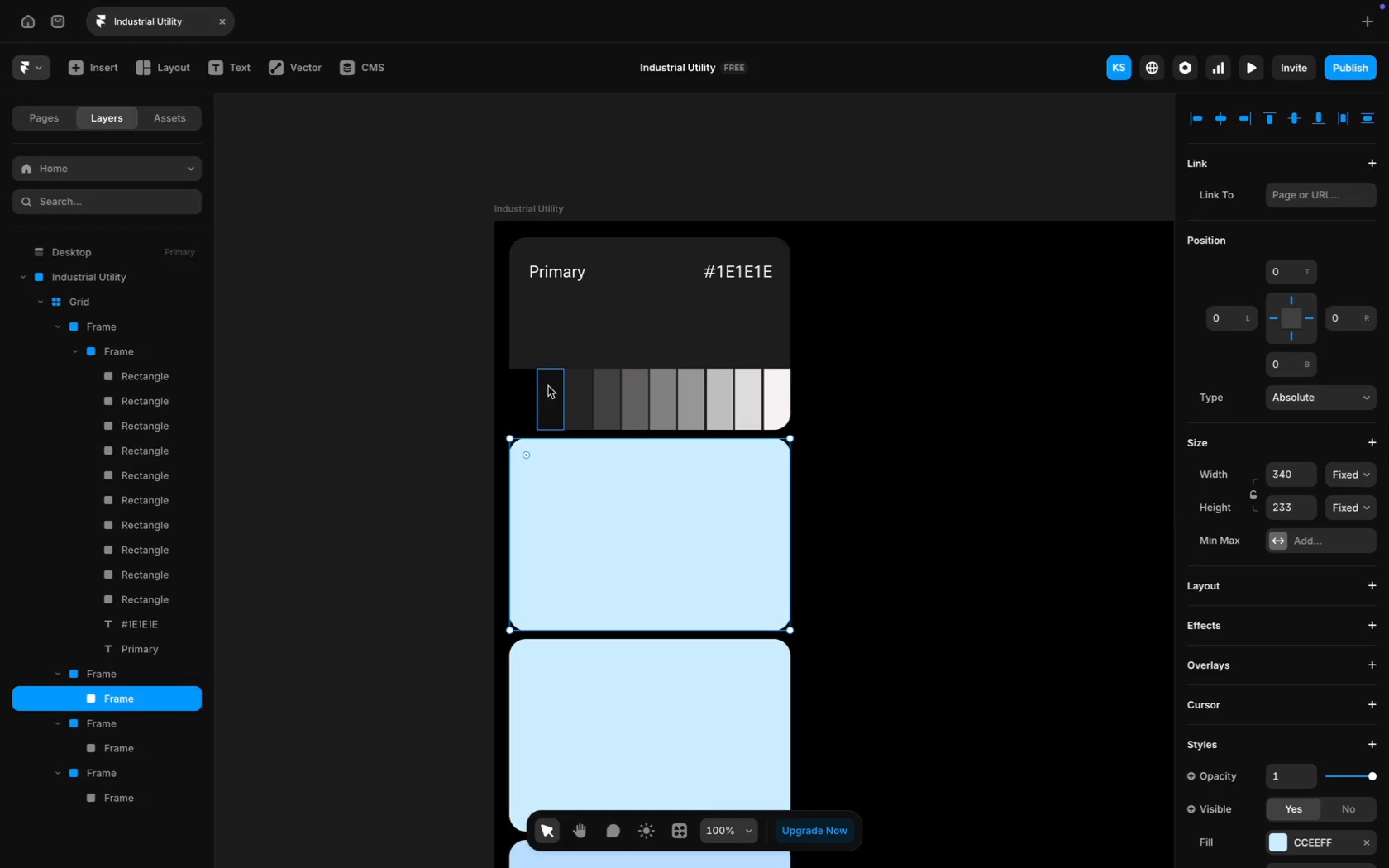 
wait(5.92)
 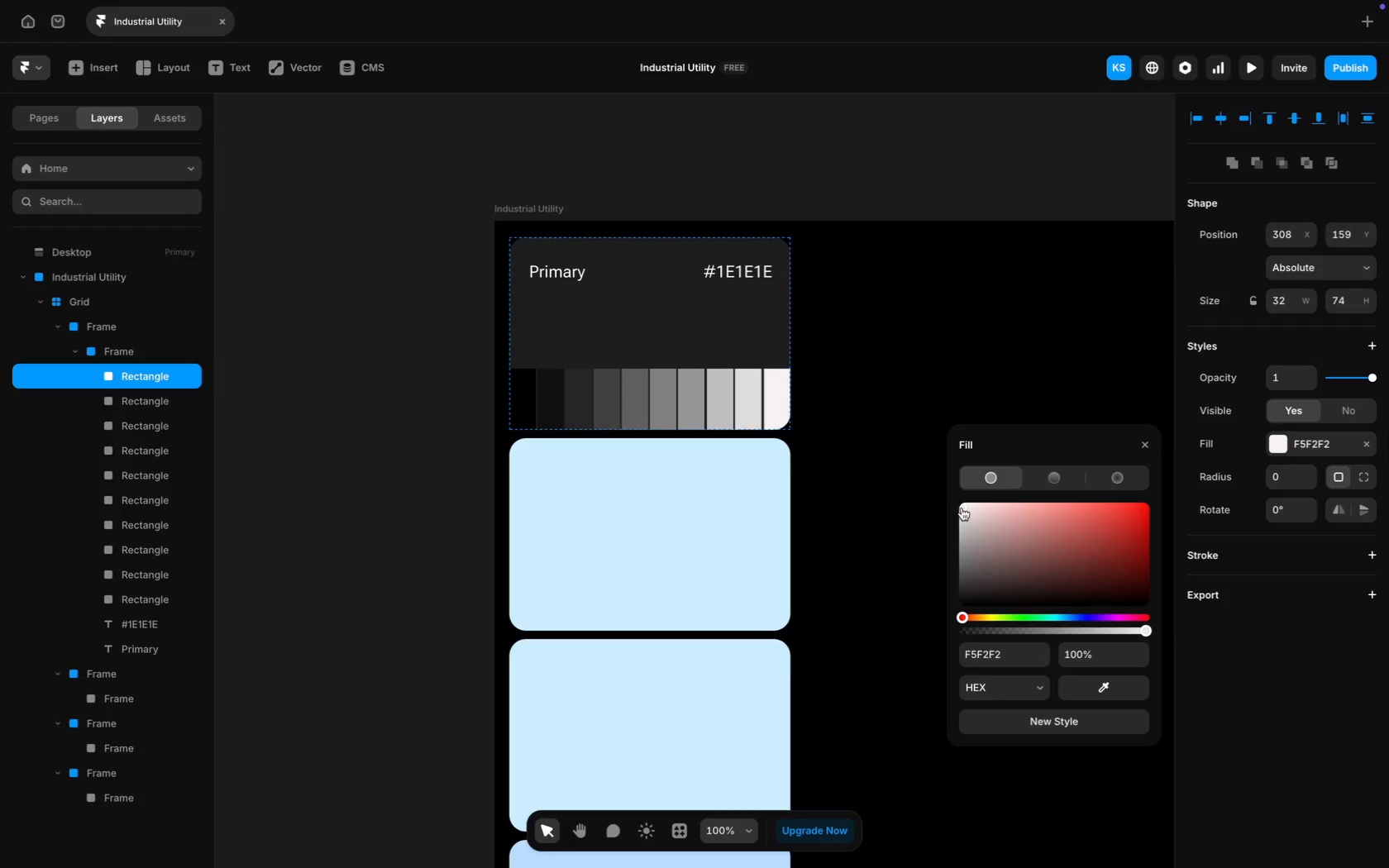 
hold_key(key=ShiftLeft, duration=1.06)
left_click([133, 646])
 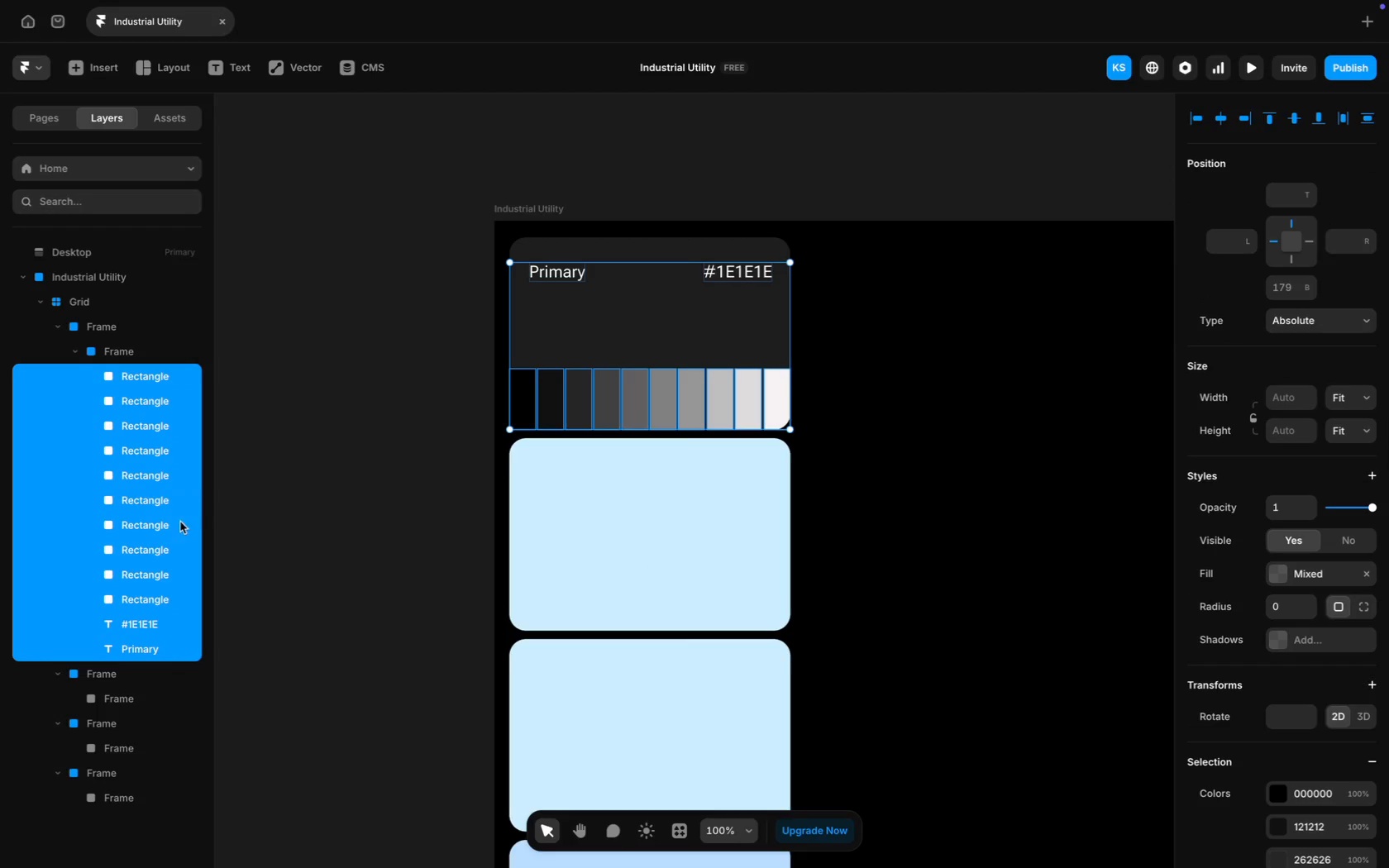 
right_click([135, 516])
 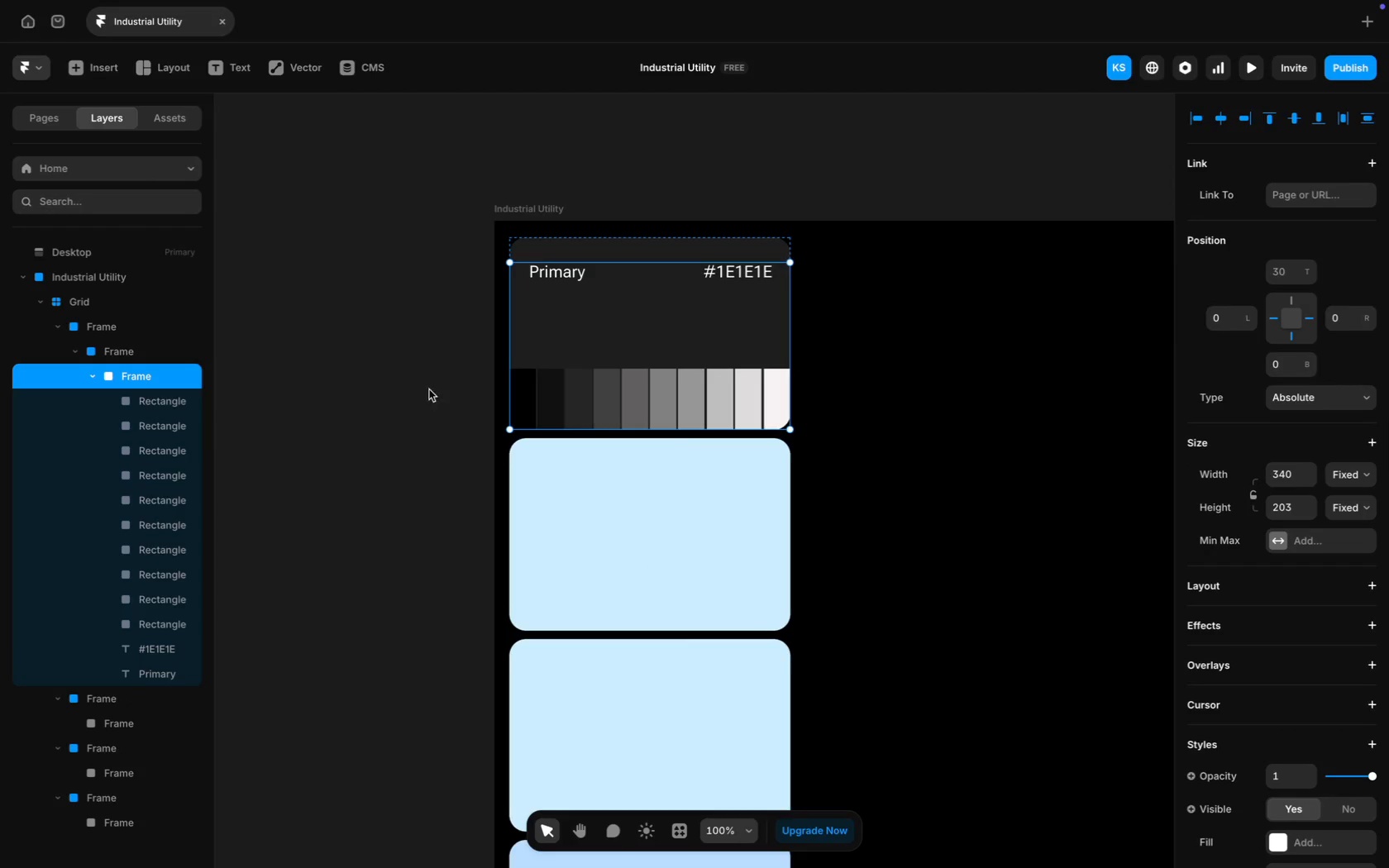 
key(Meta+D)
 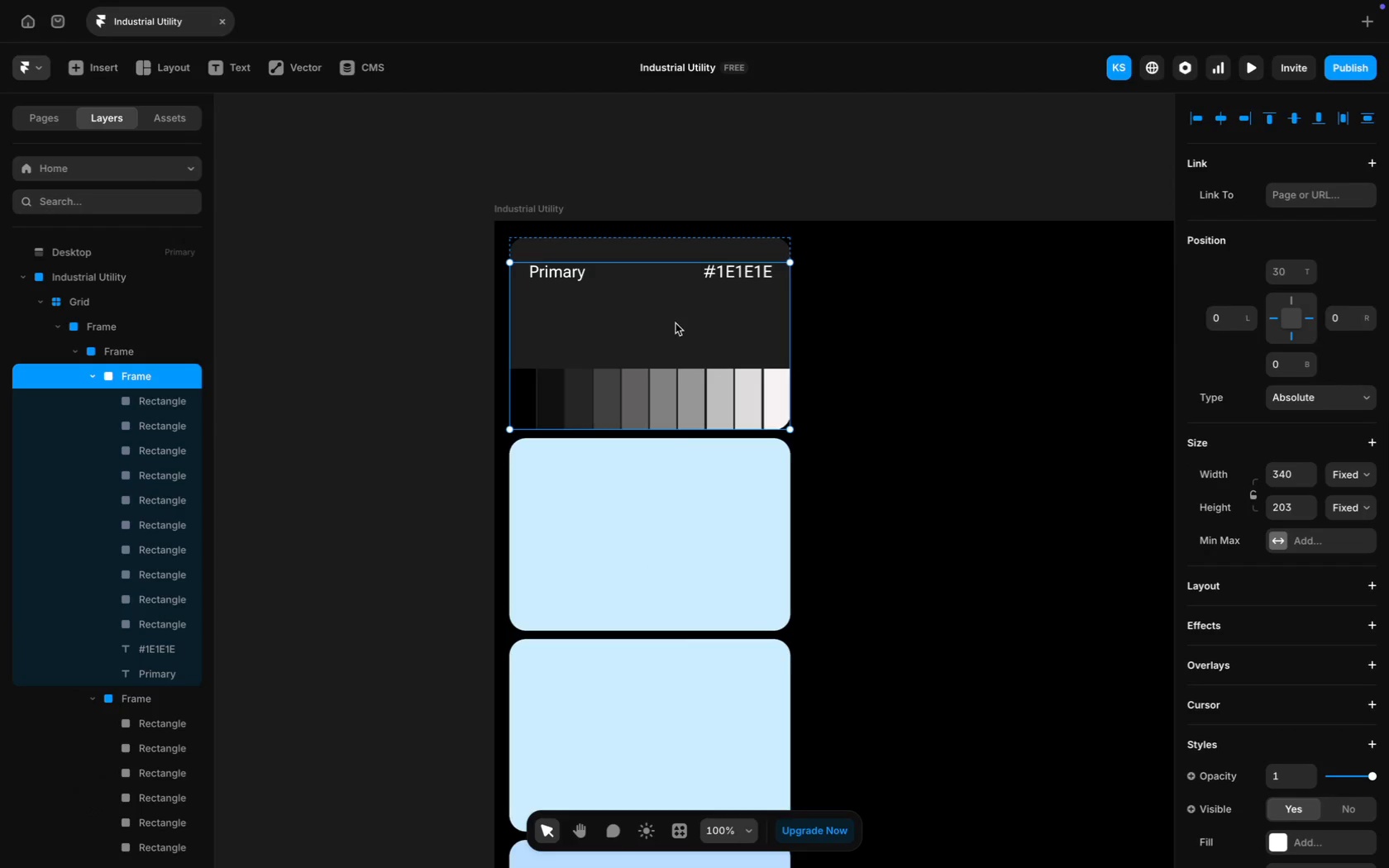 
left_click_drag(start_coordinate=[675, 323], to_coordinate=[672, 522])
 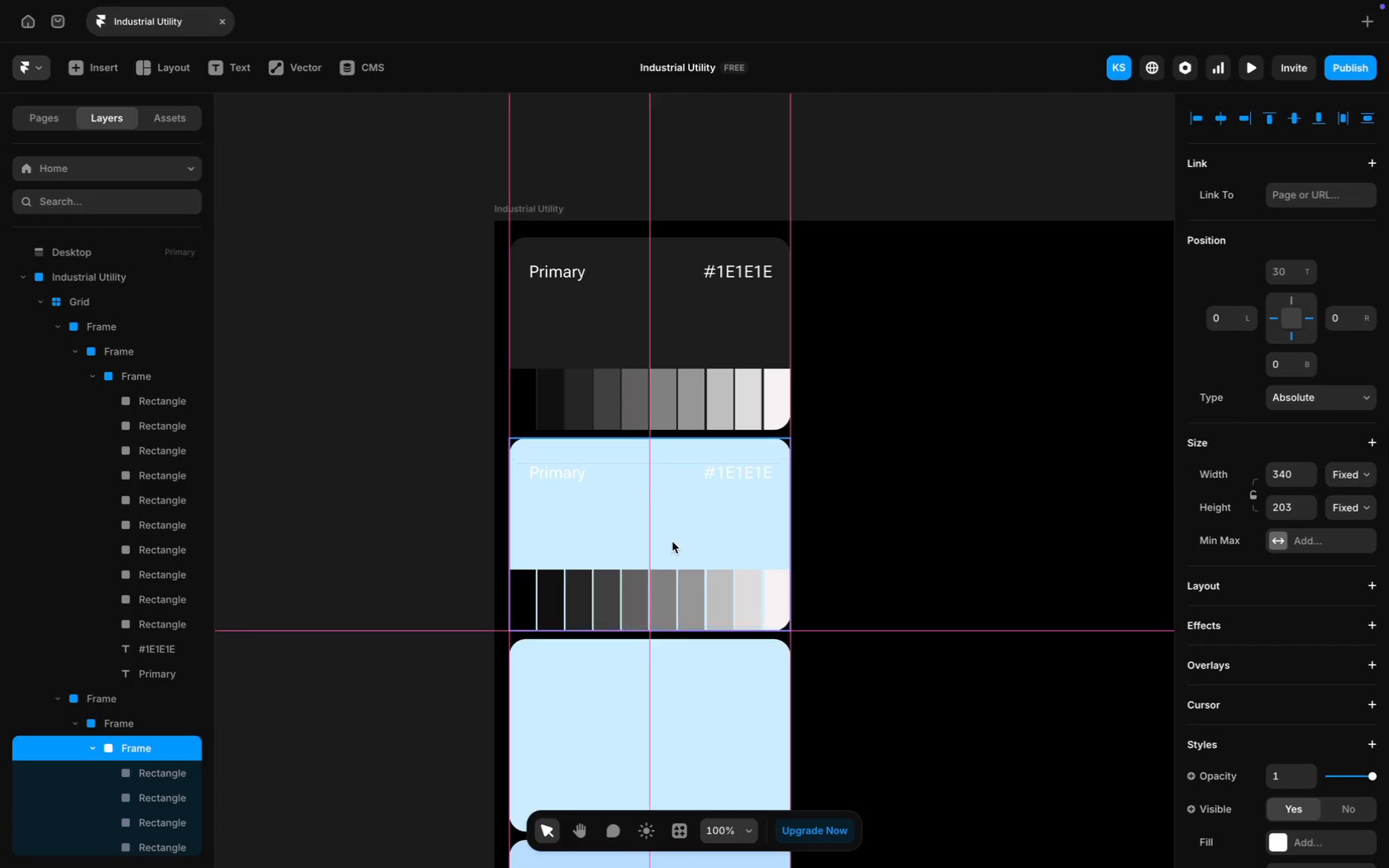 
left_click([865, 522])
 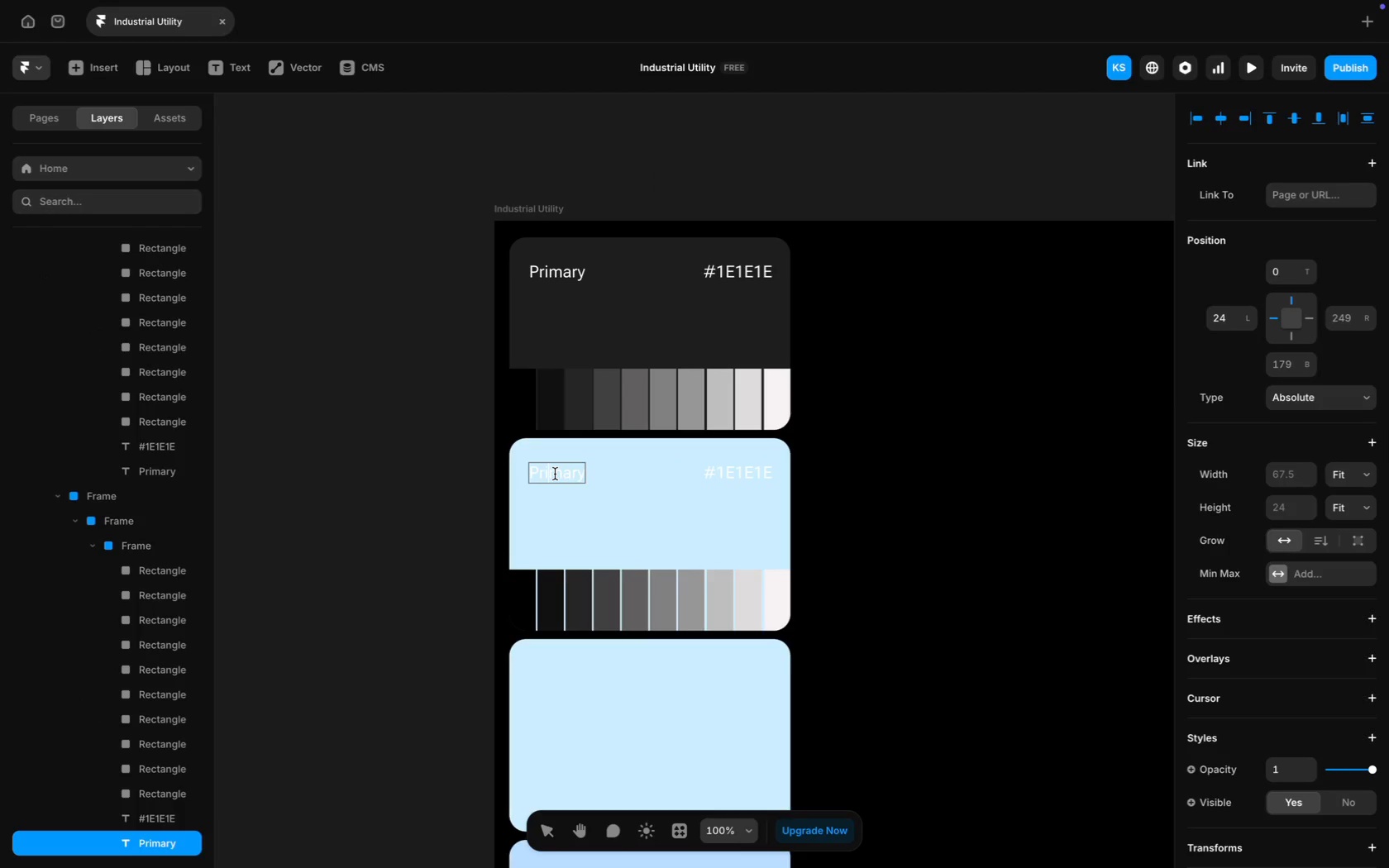 
key(CapsLock)
 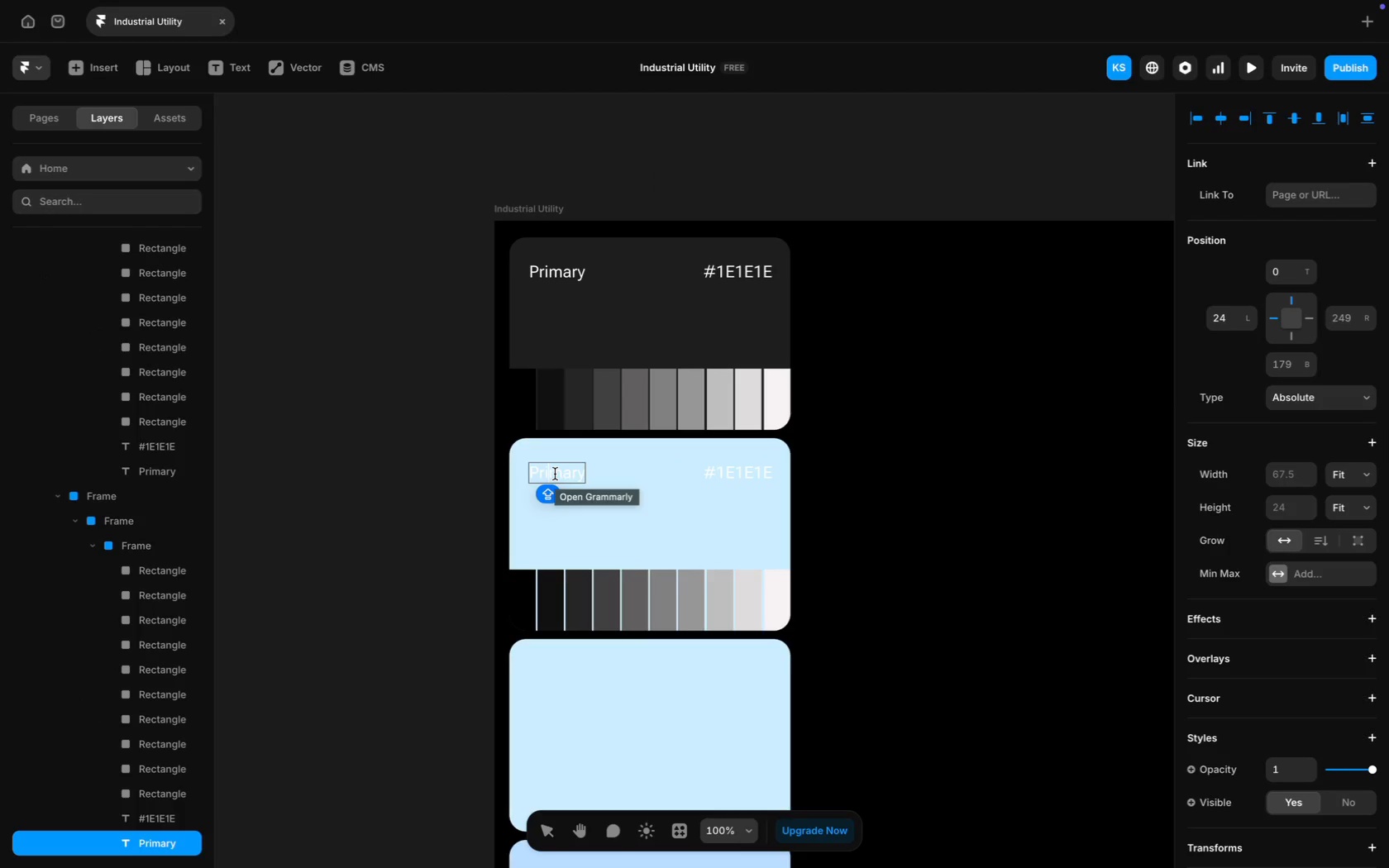 
key(Meta+CommandLeft)
 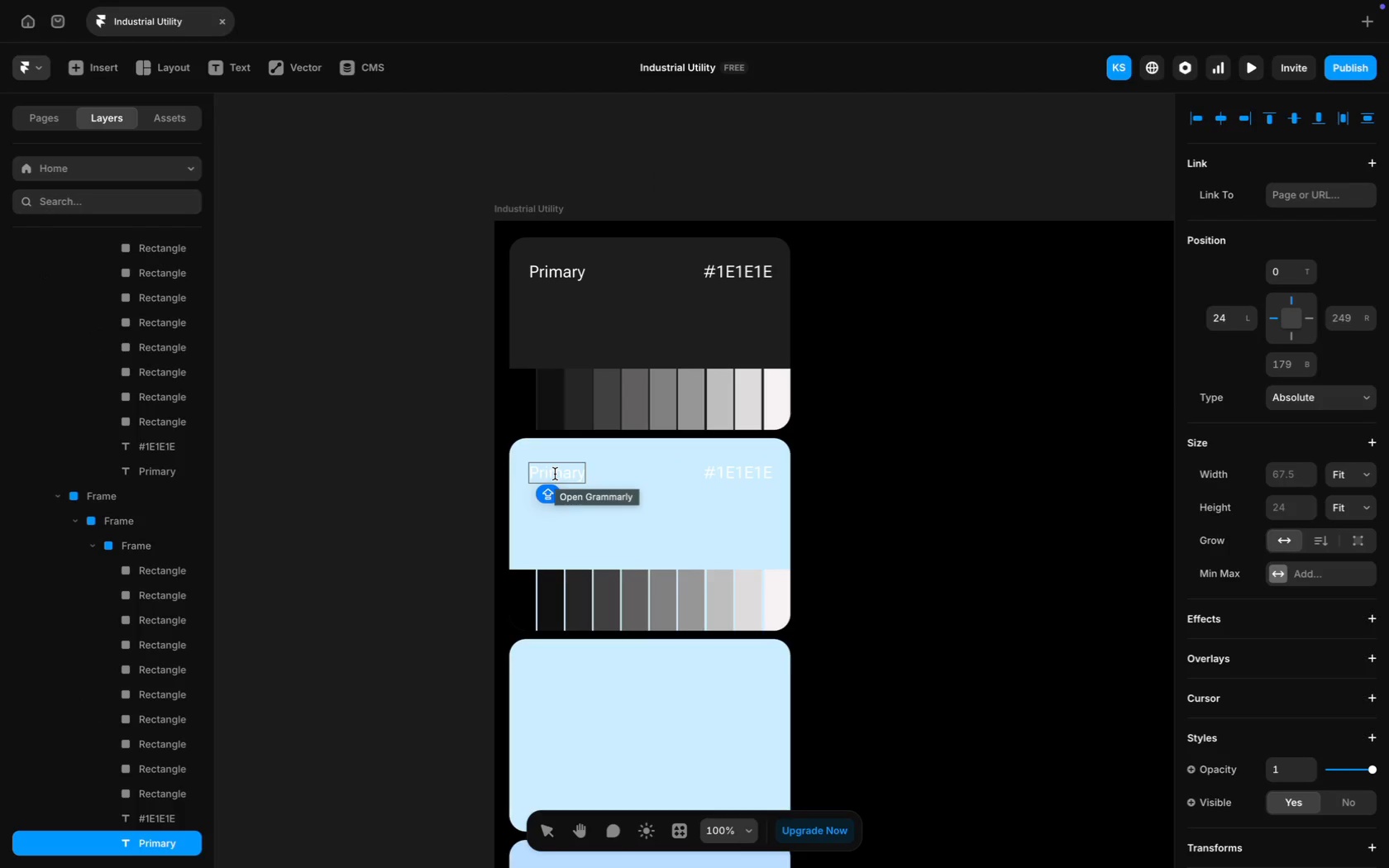 
key(Meta+A)
 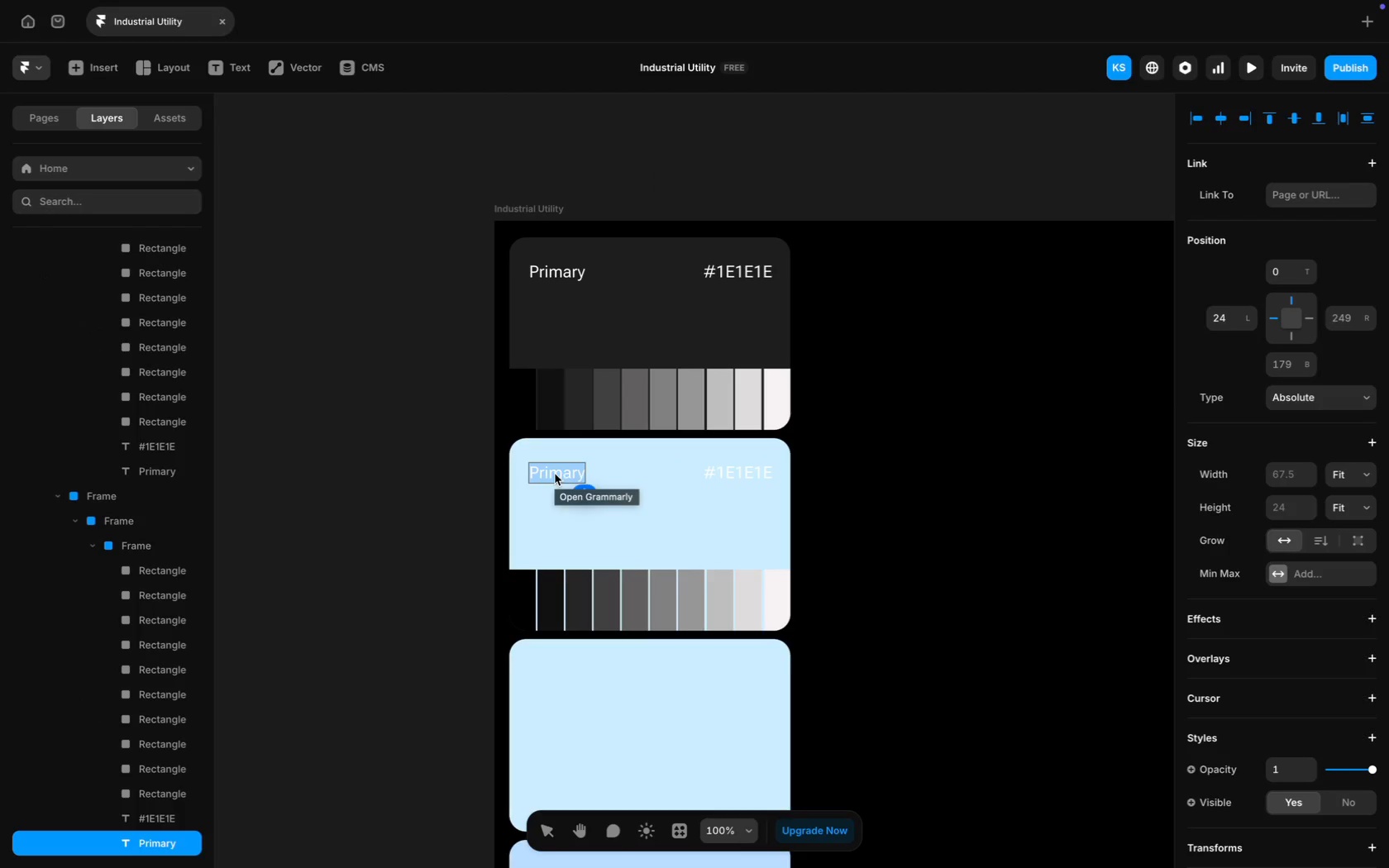 
type(Secondary)
 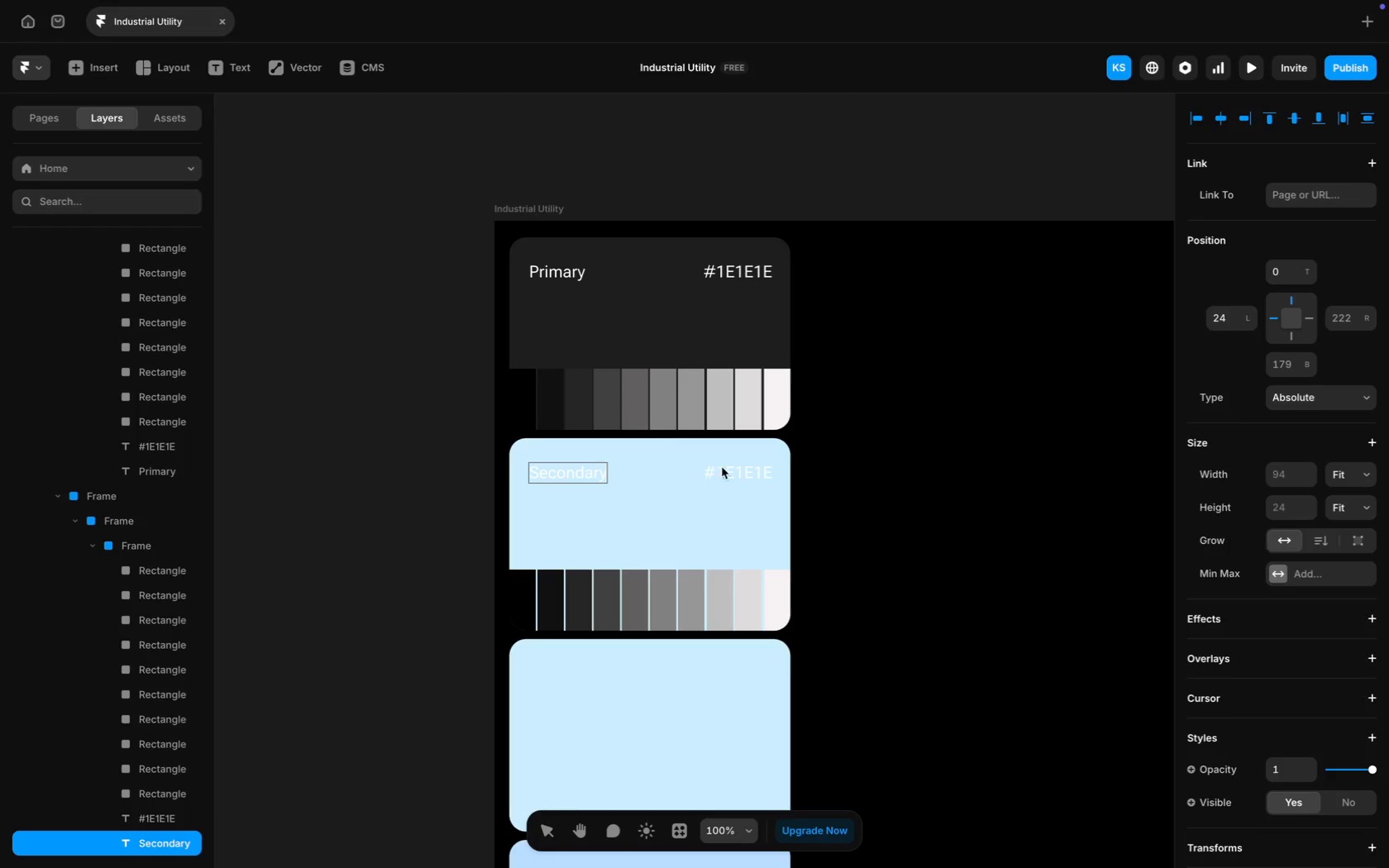 
double_click([736, 467])
 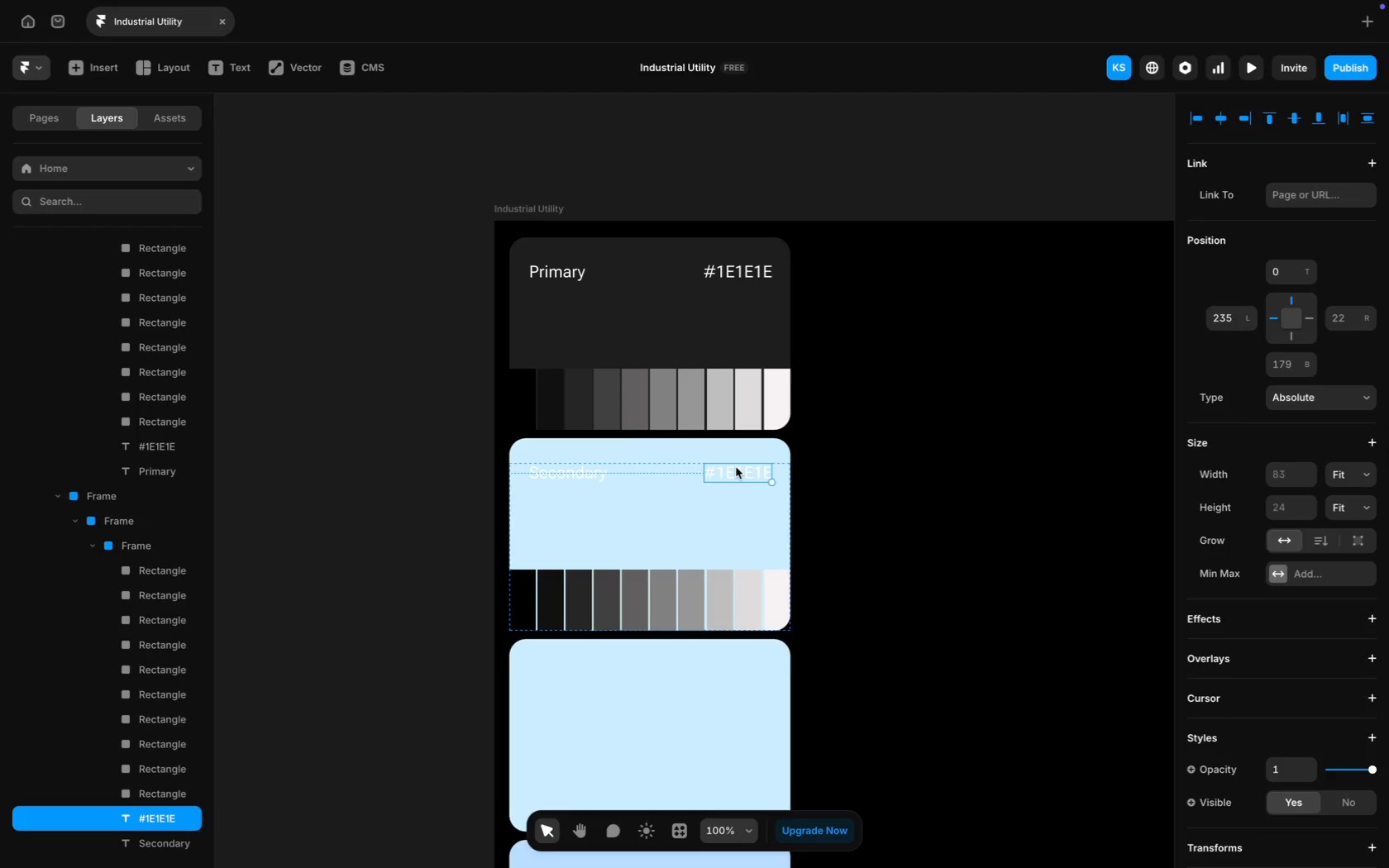 
triple_click([736, 467])
 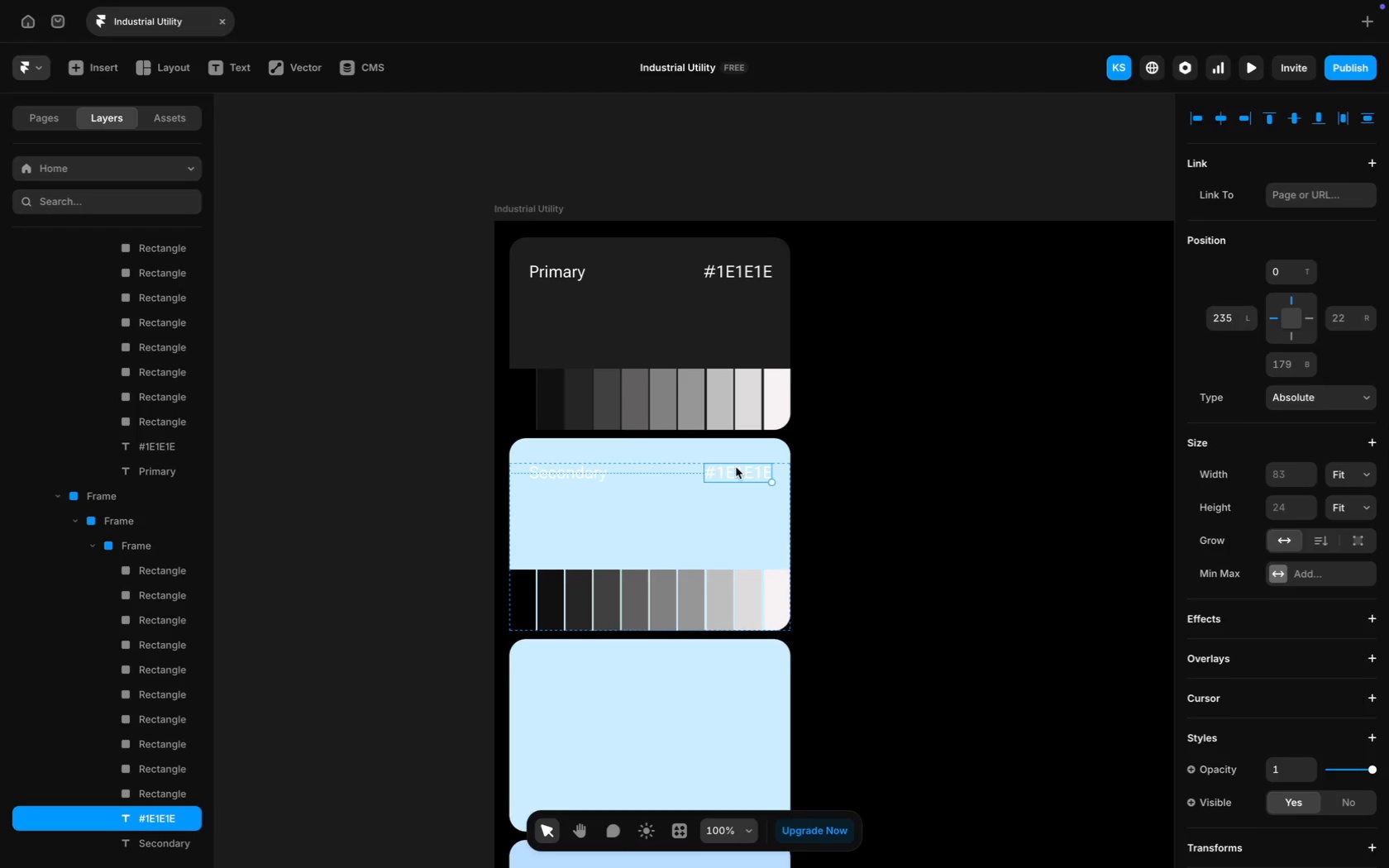 
triple_click([736, 467])
 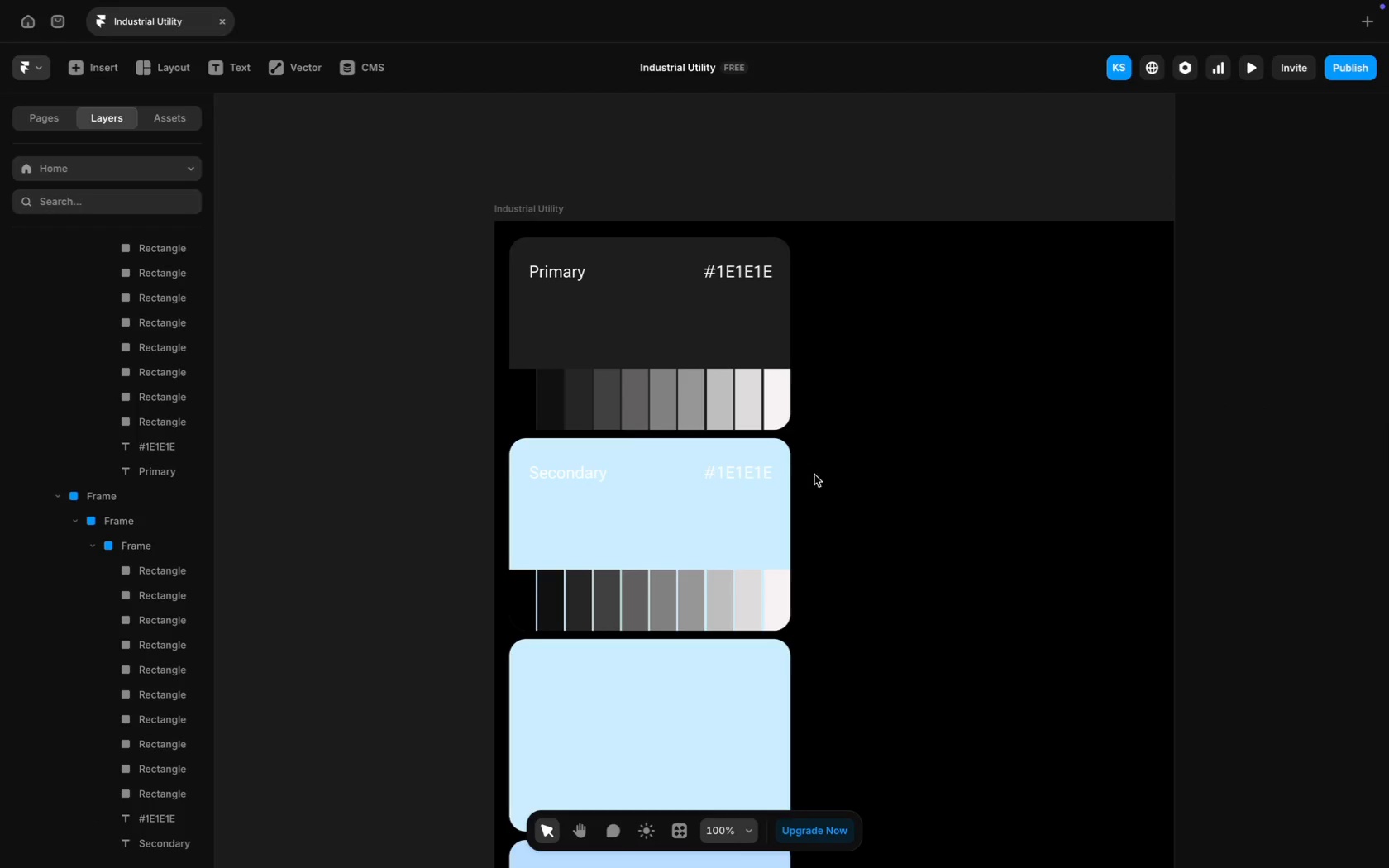 
double_click([751, 472])
 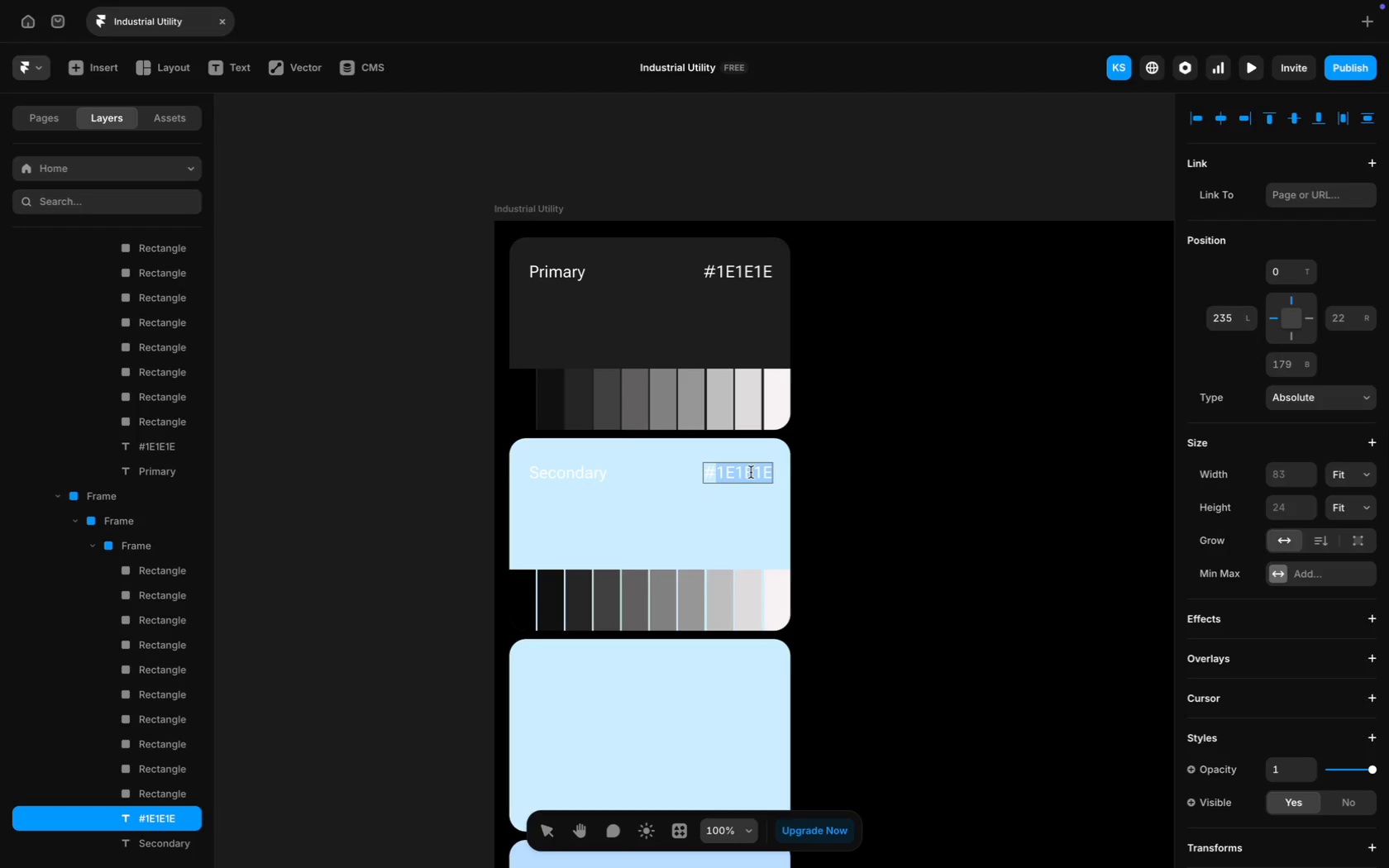 
type(8A8D91)
 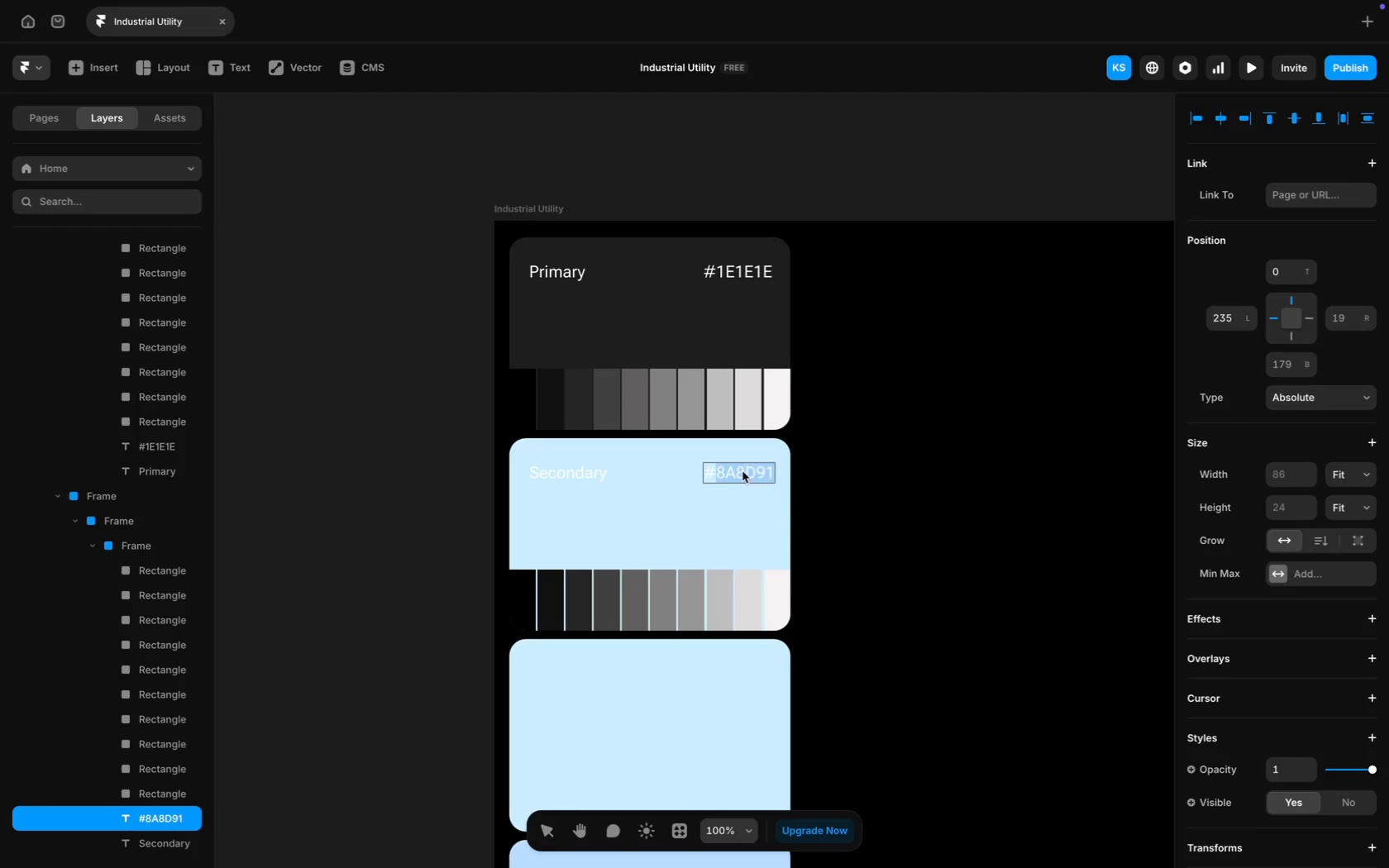 
key(Meta+C)
 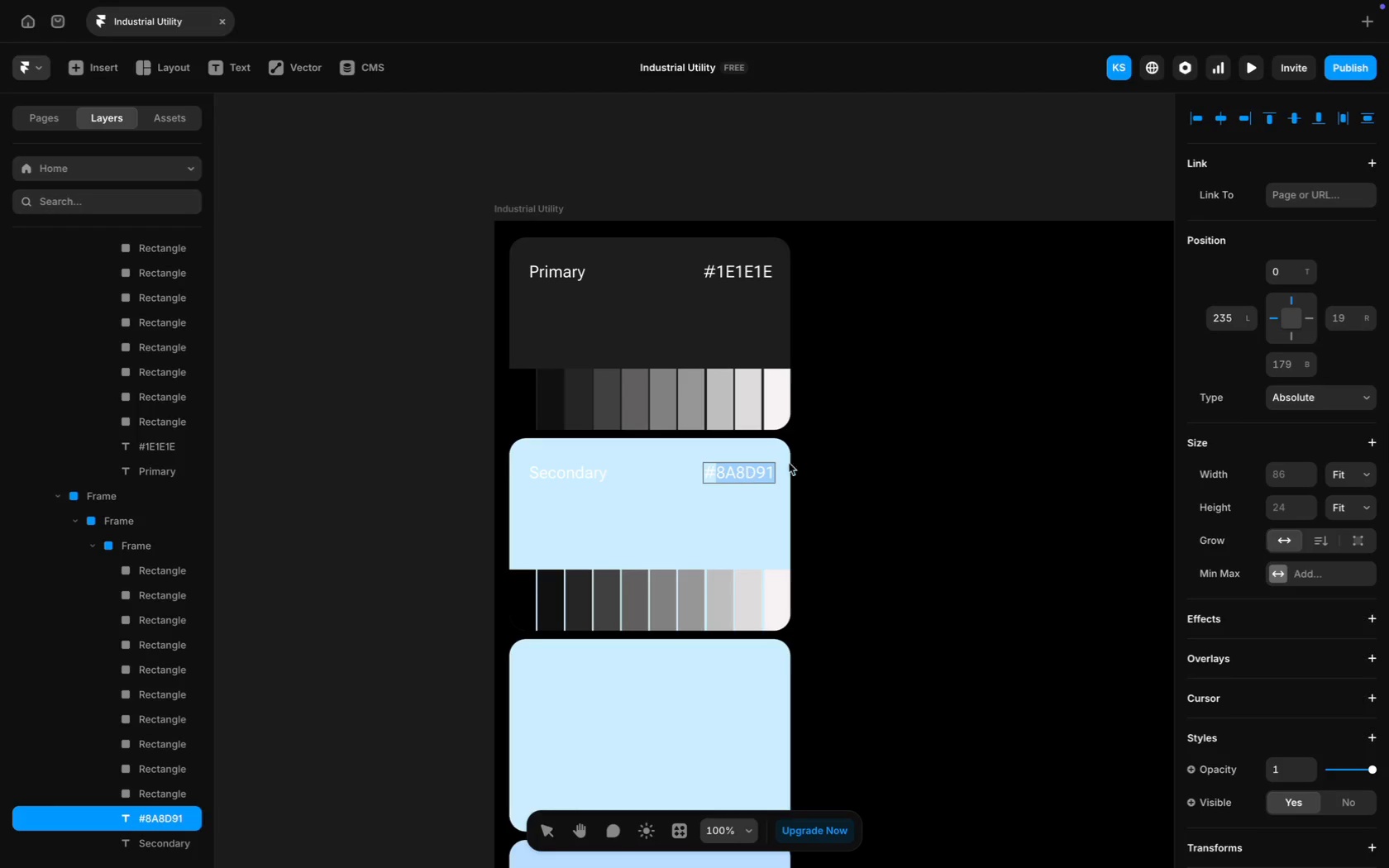 
key(Meta+C)
 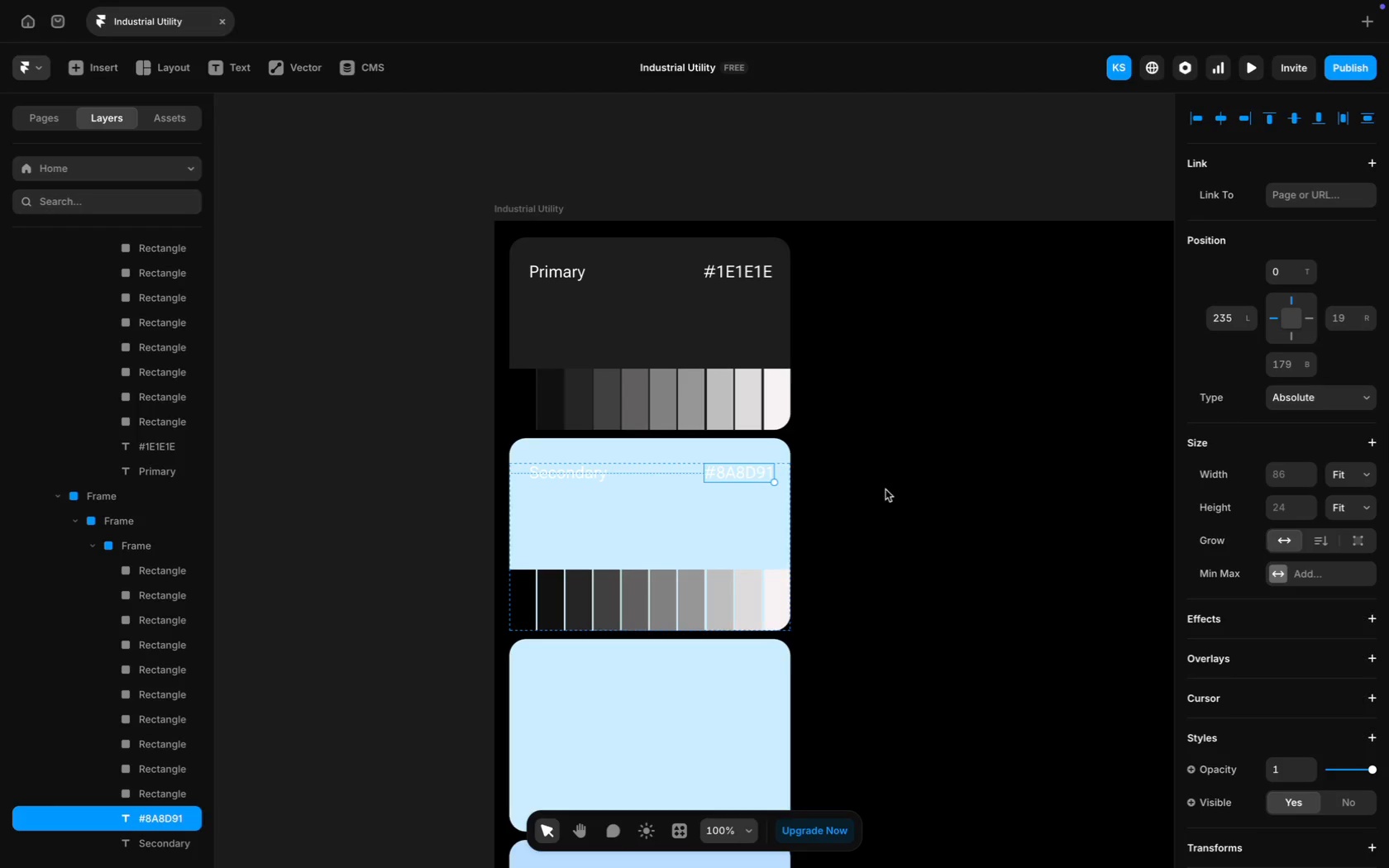 
double_click([712, 534])
 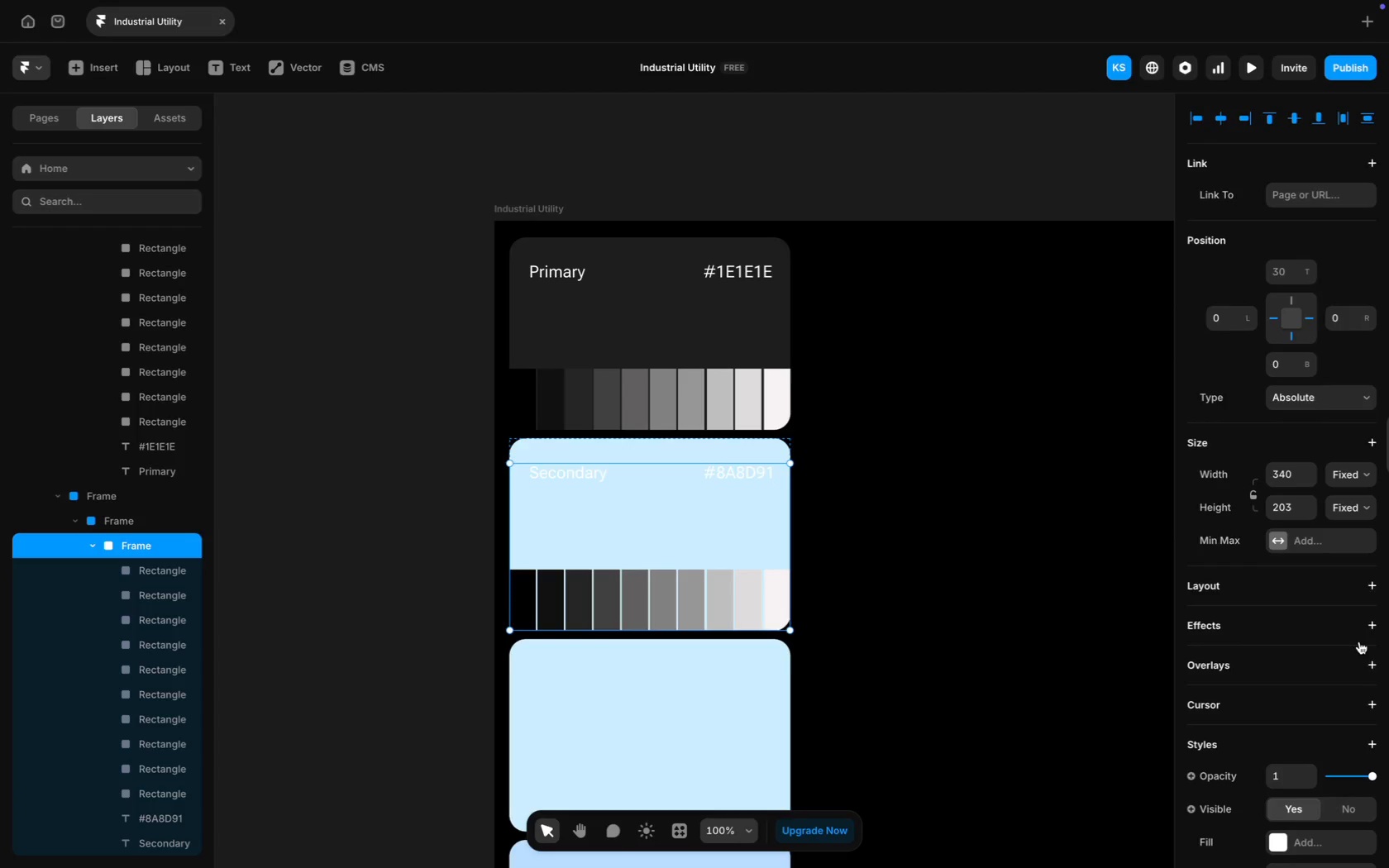 
scroll: coordinate [1359, 641], scroll_direction: down, amount: 56.0
 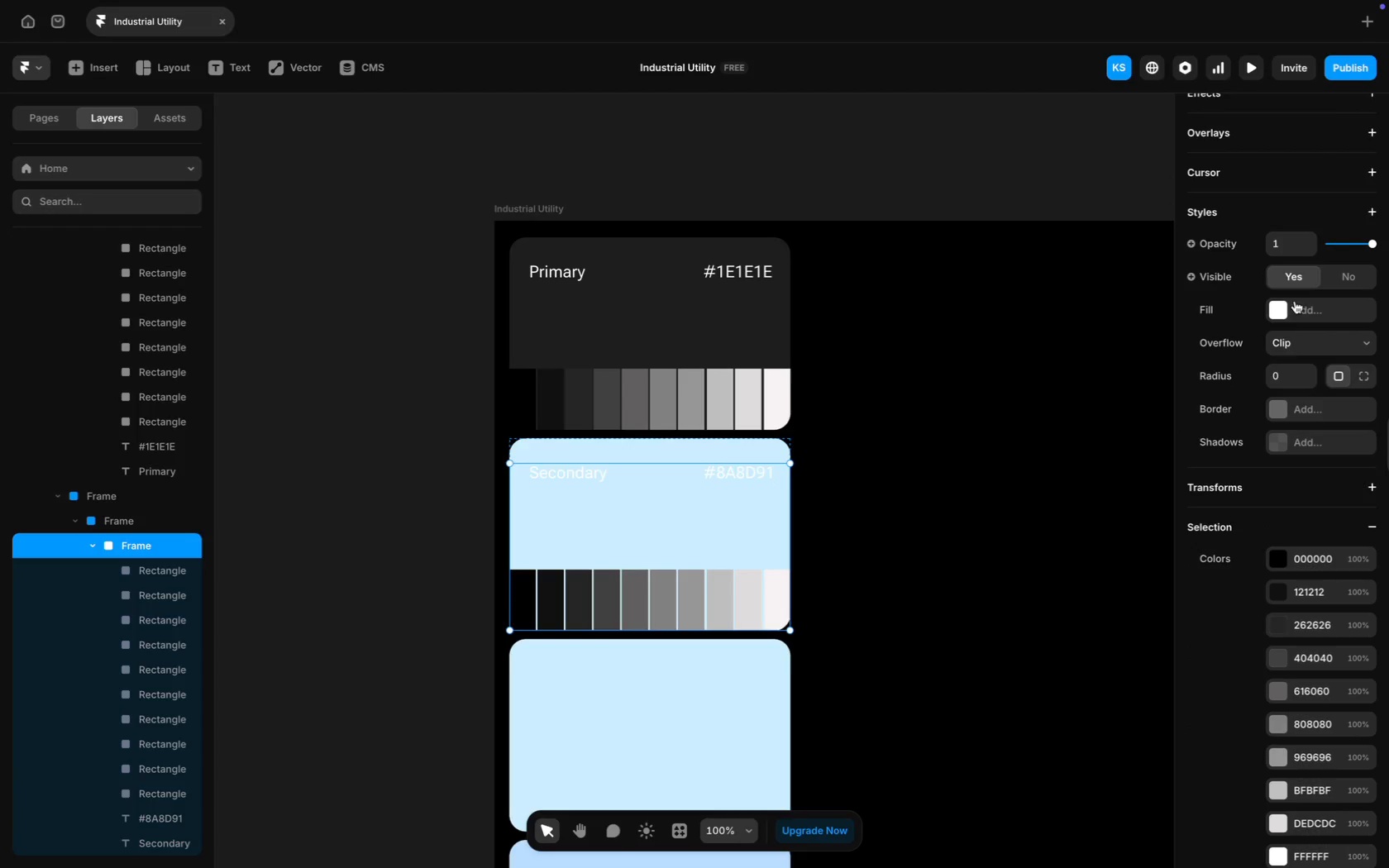 
scroll: coordinate [1290, 309], scroll_direction: up, amount: 21.0
 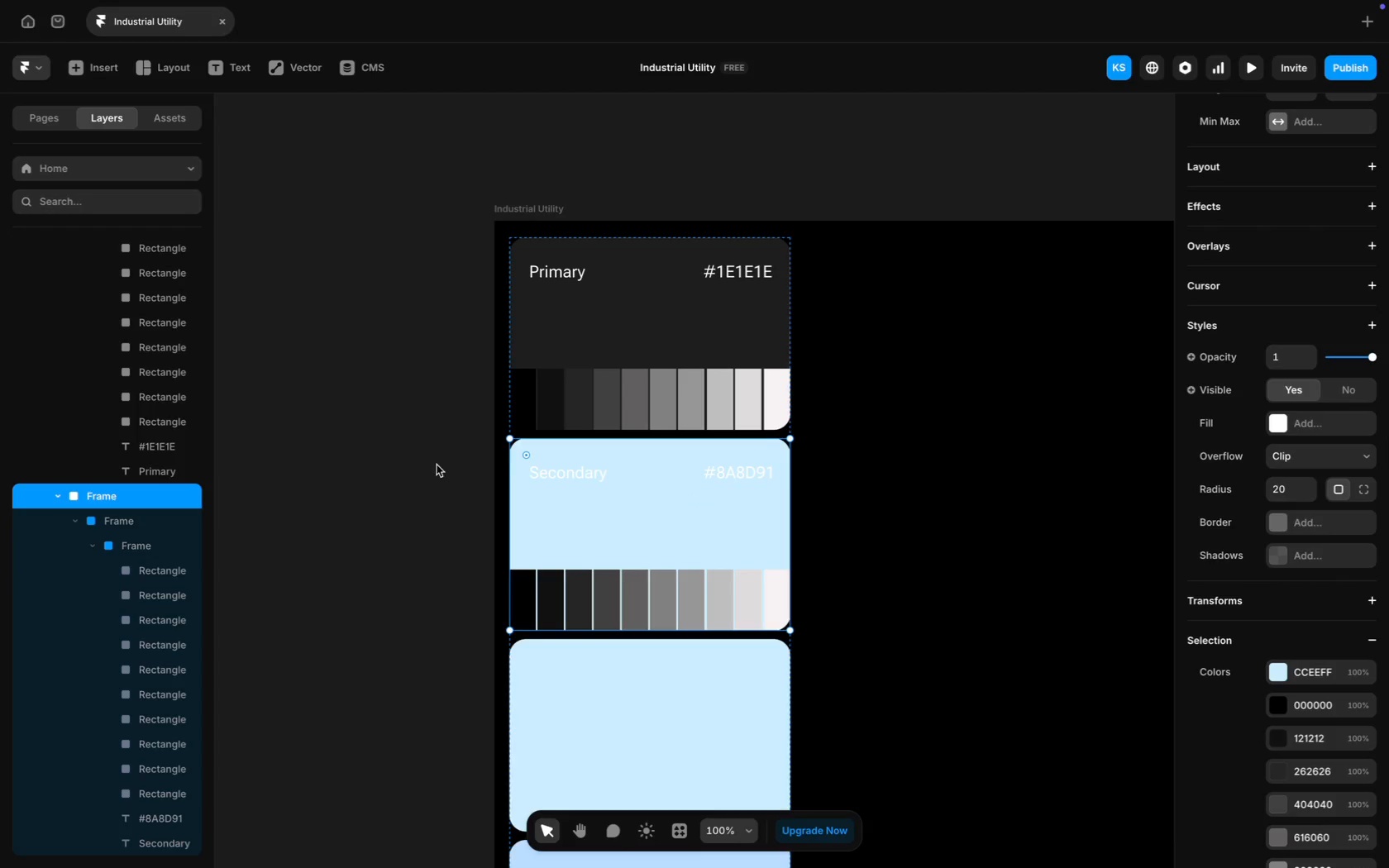 
wait(6.74)
 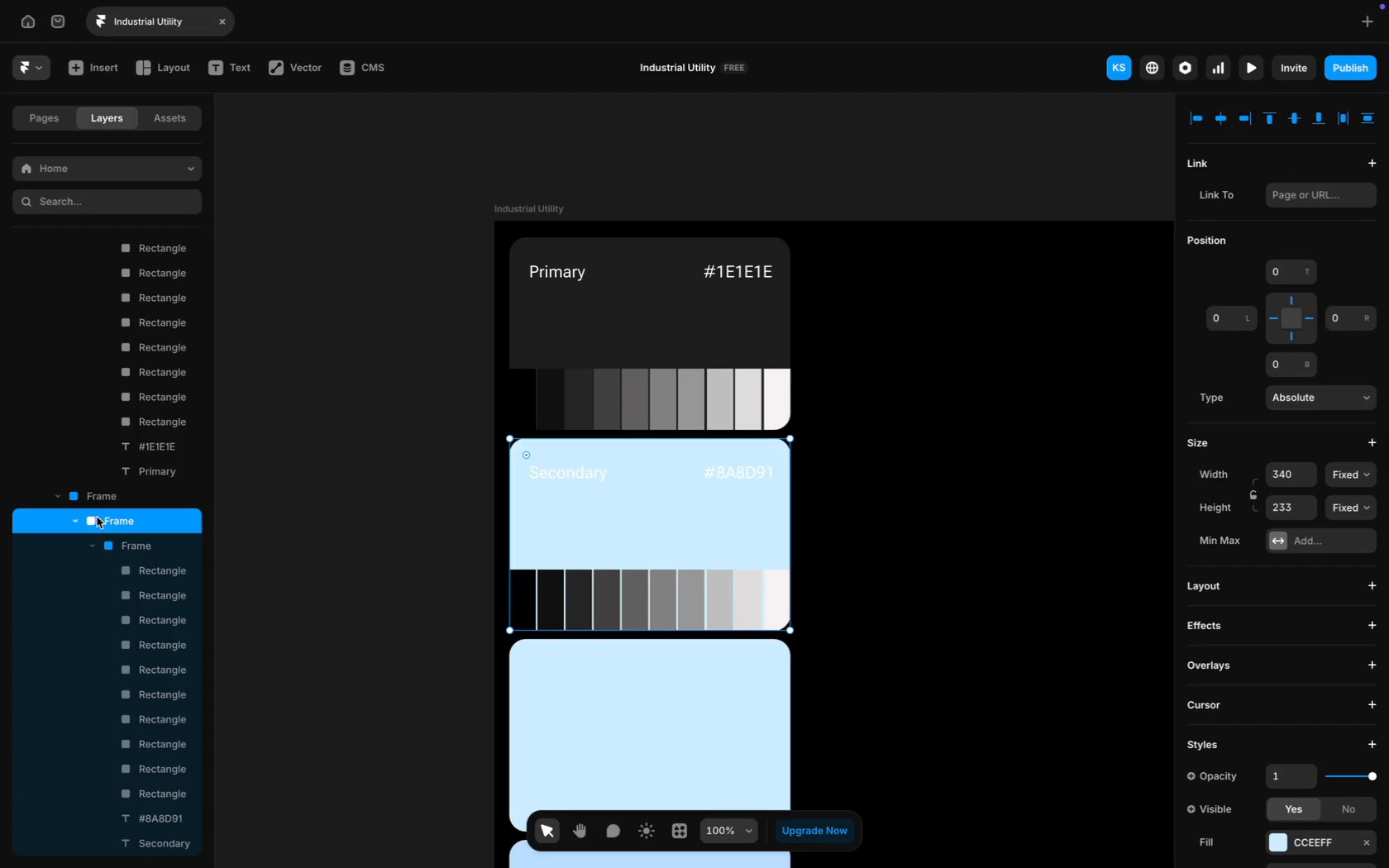 
left_click([144, 535])
 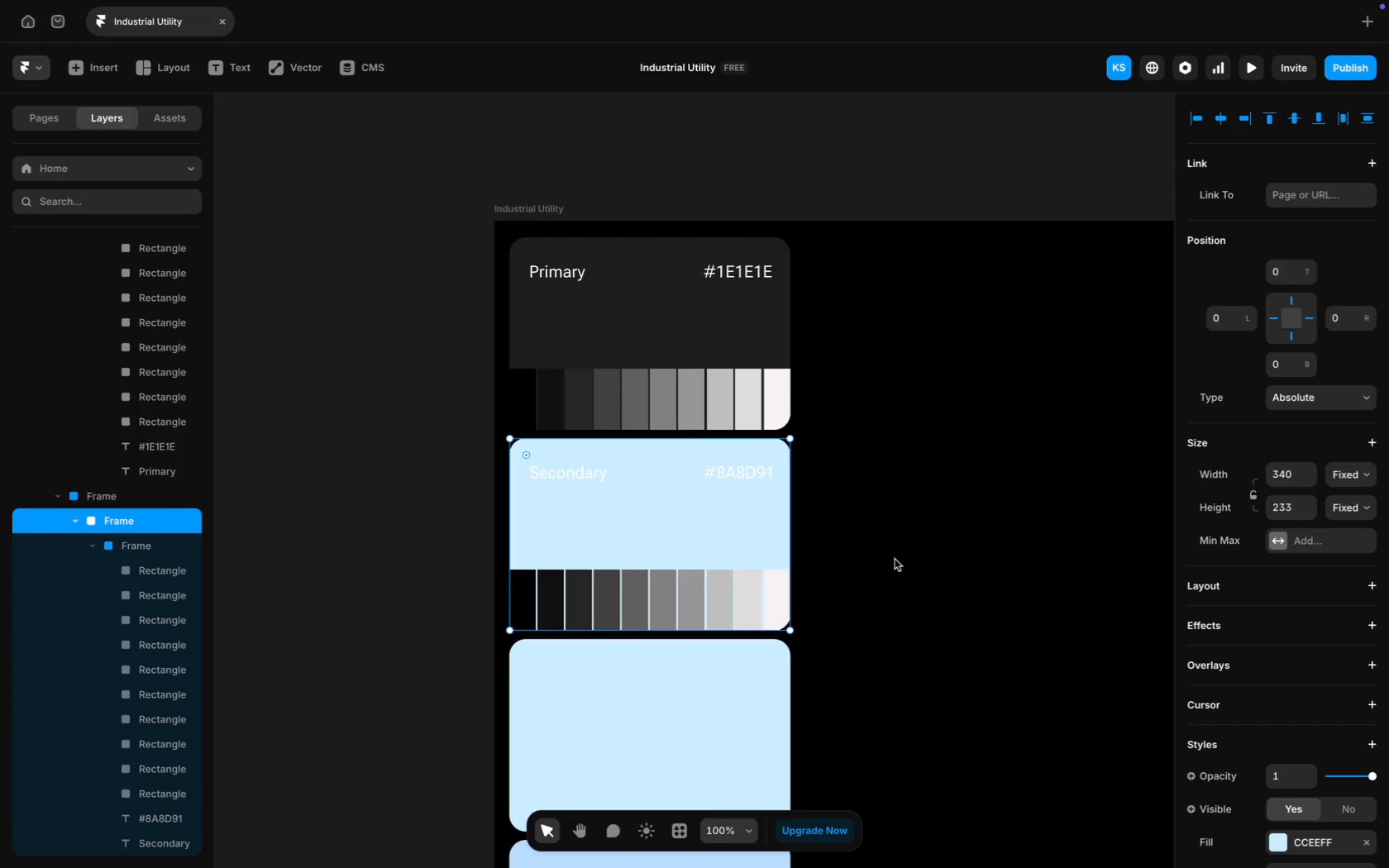 
scroll: coordinate [1320, 588], scroll_direction: down, amount: 44.0
 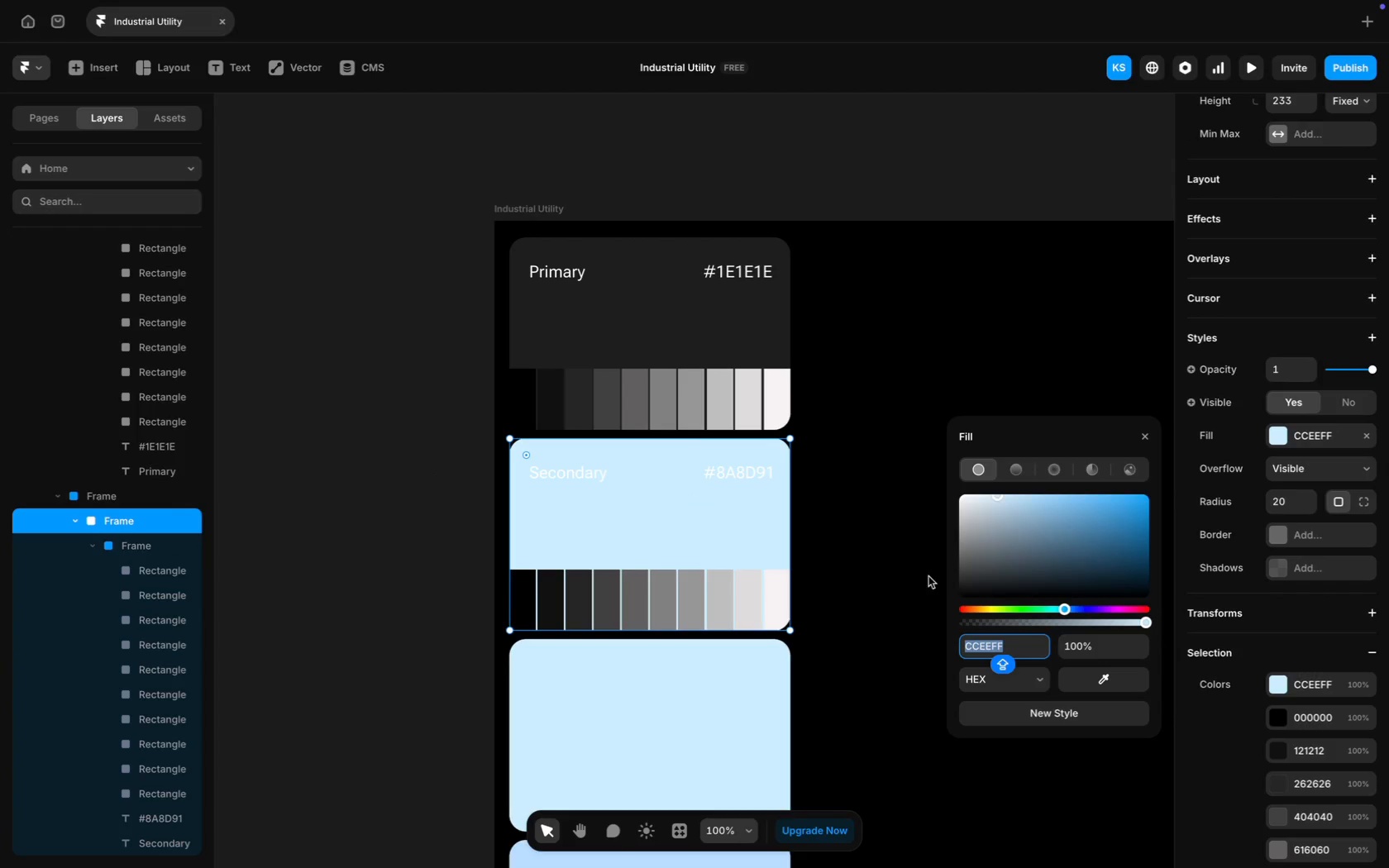 
key(Meta+V)
 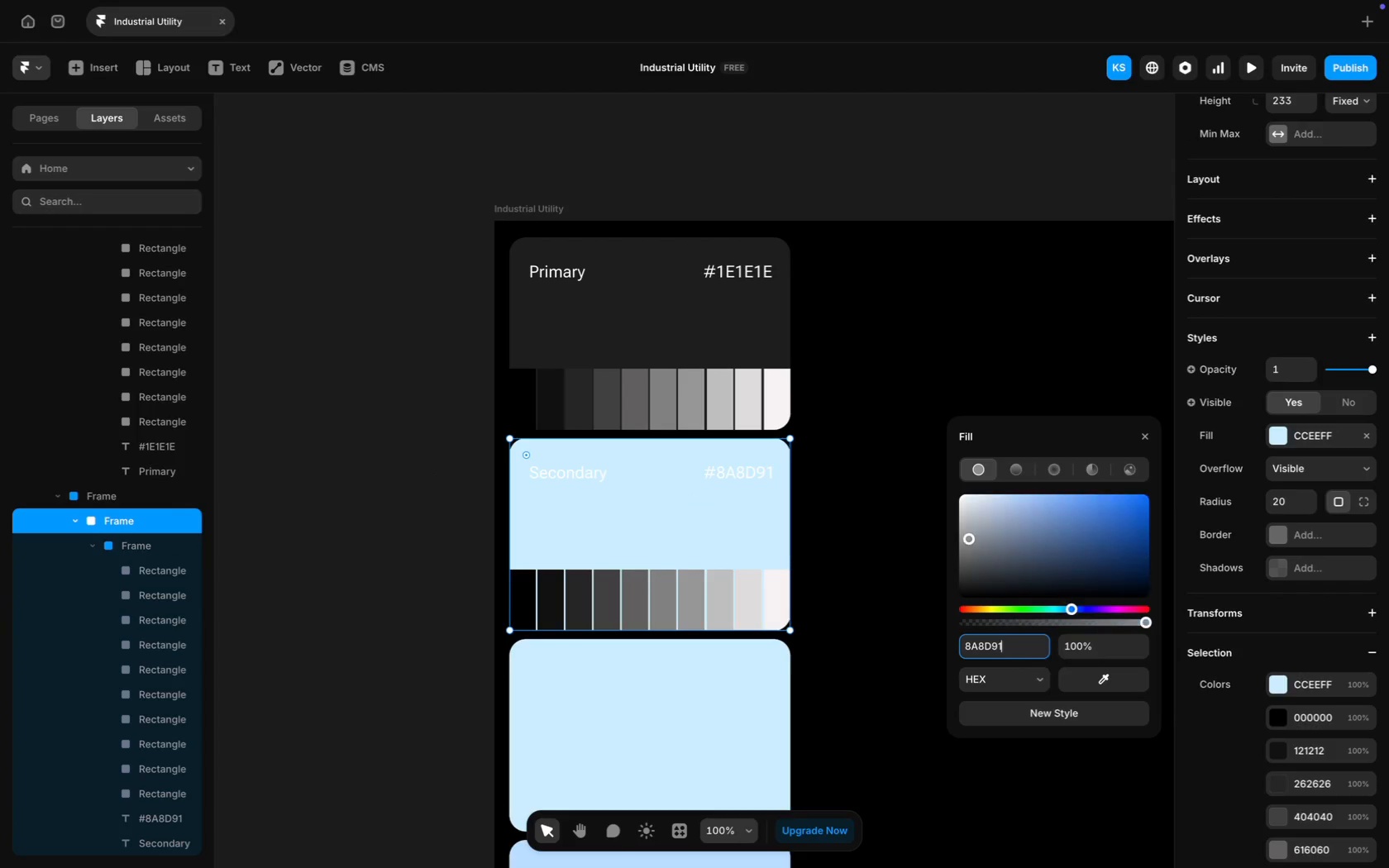 
key(Enter)
 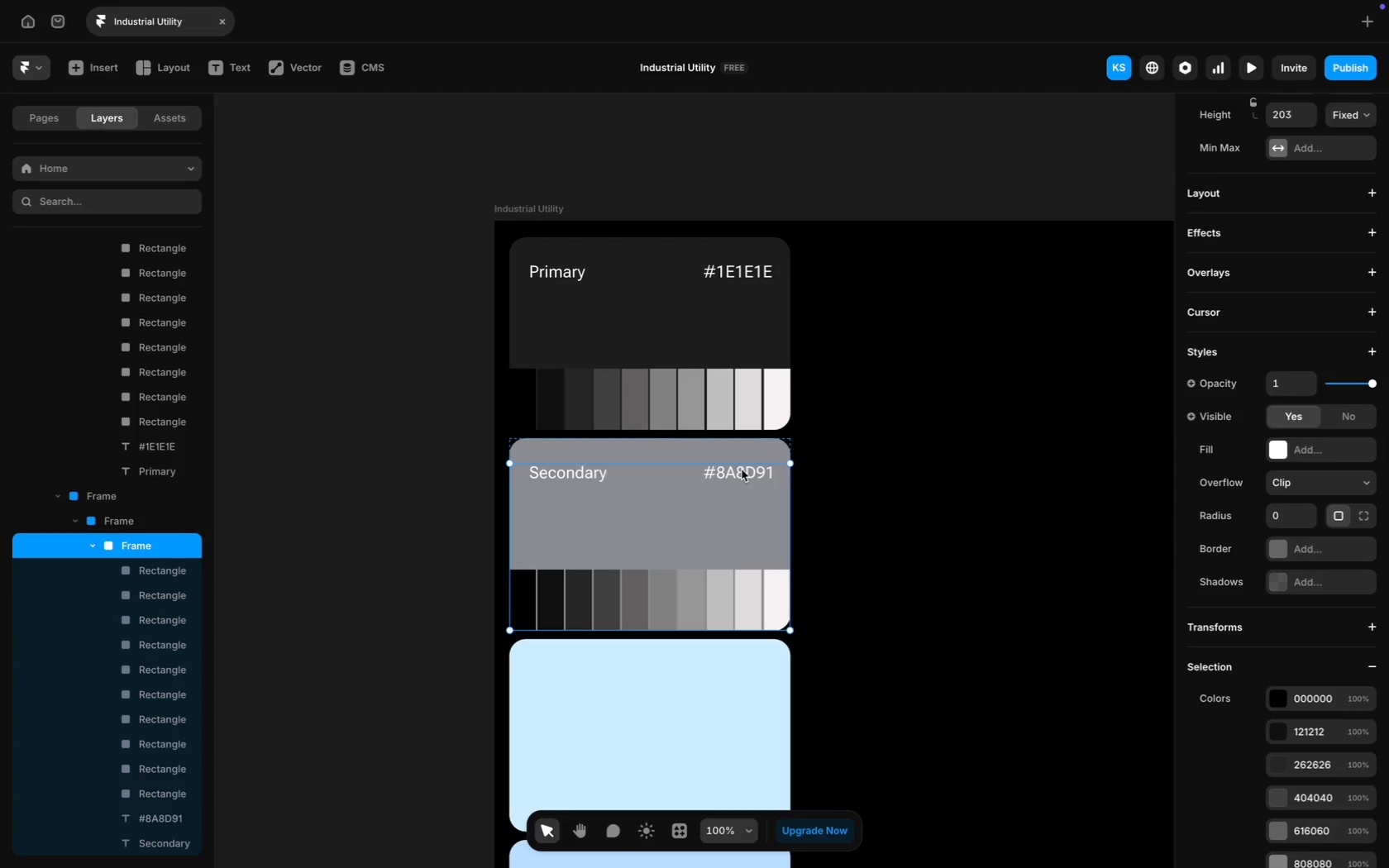 
left_click([987, 457])
 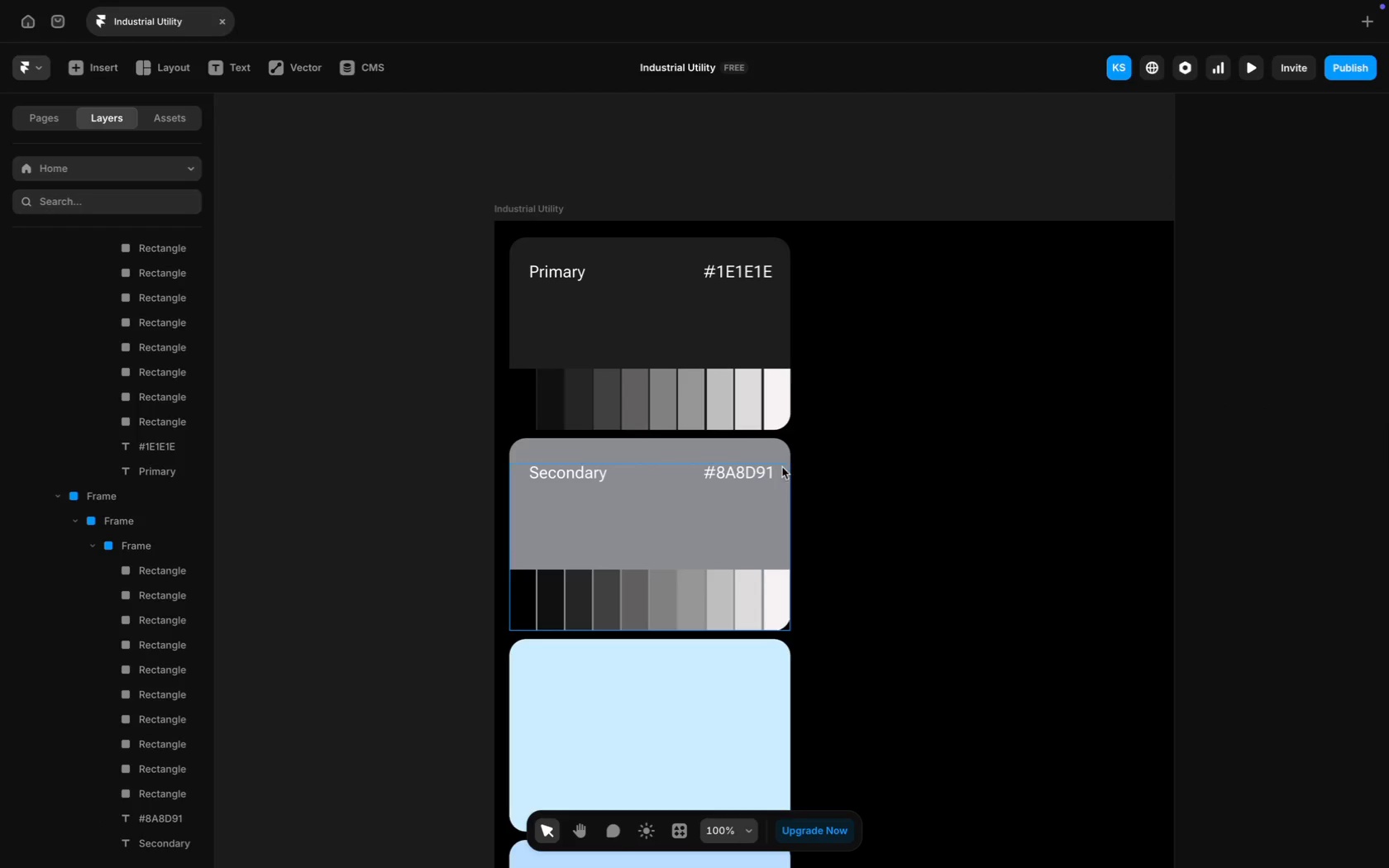 
hold_key(key=ShiftLeft, duration=0.74)
 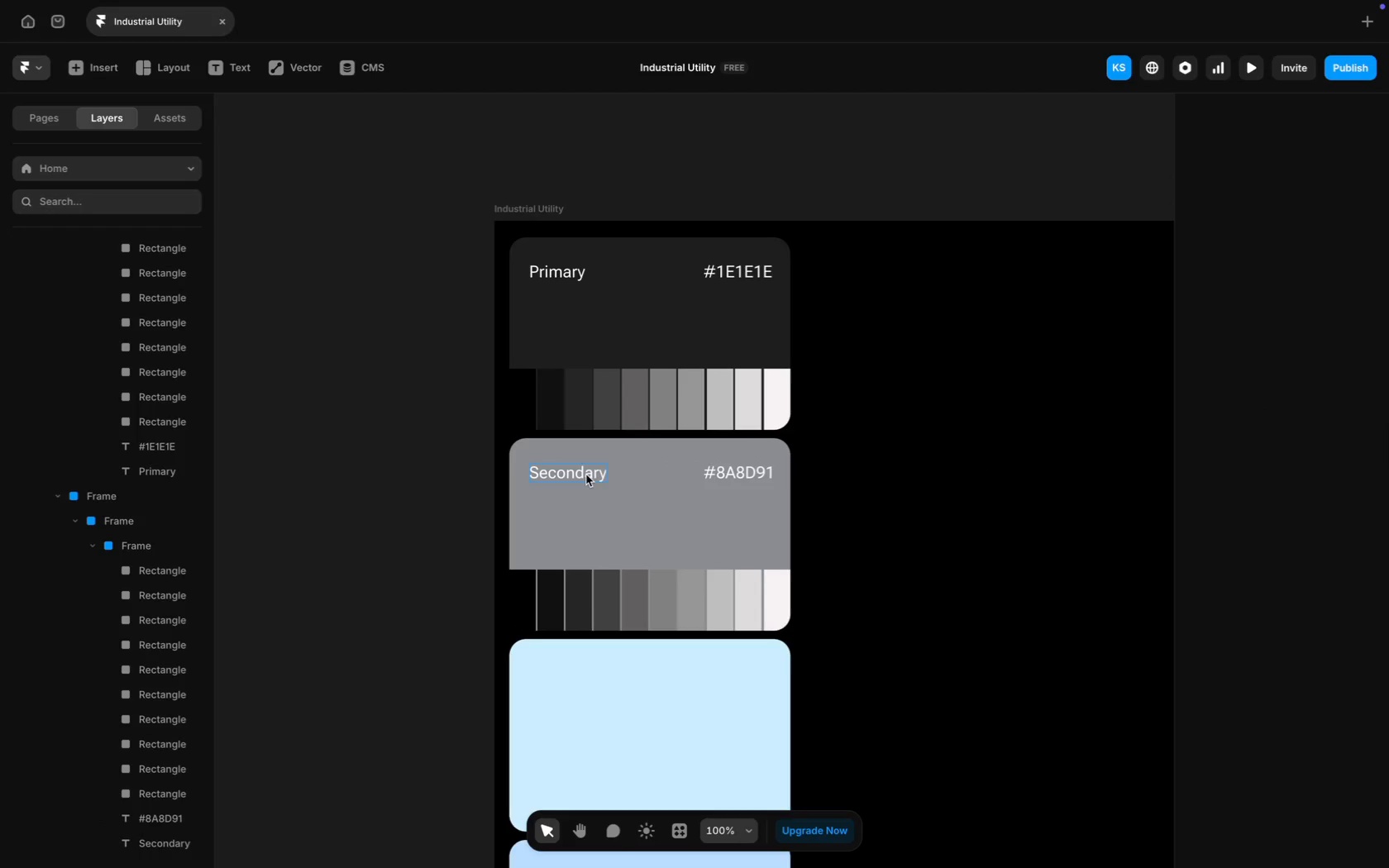 
left_click([586, 473])
 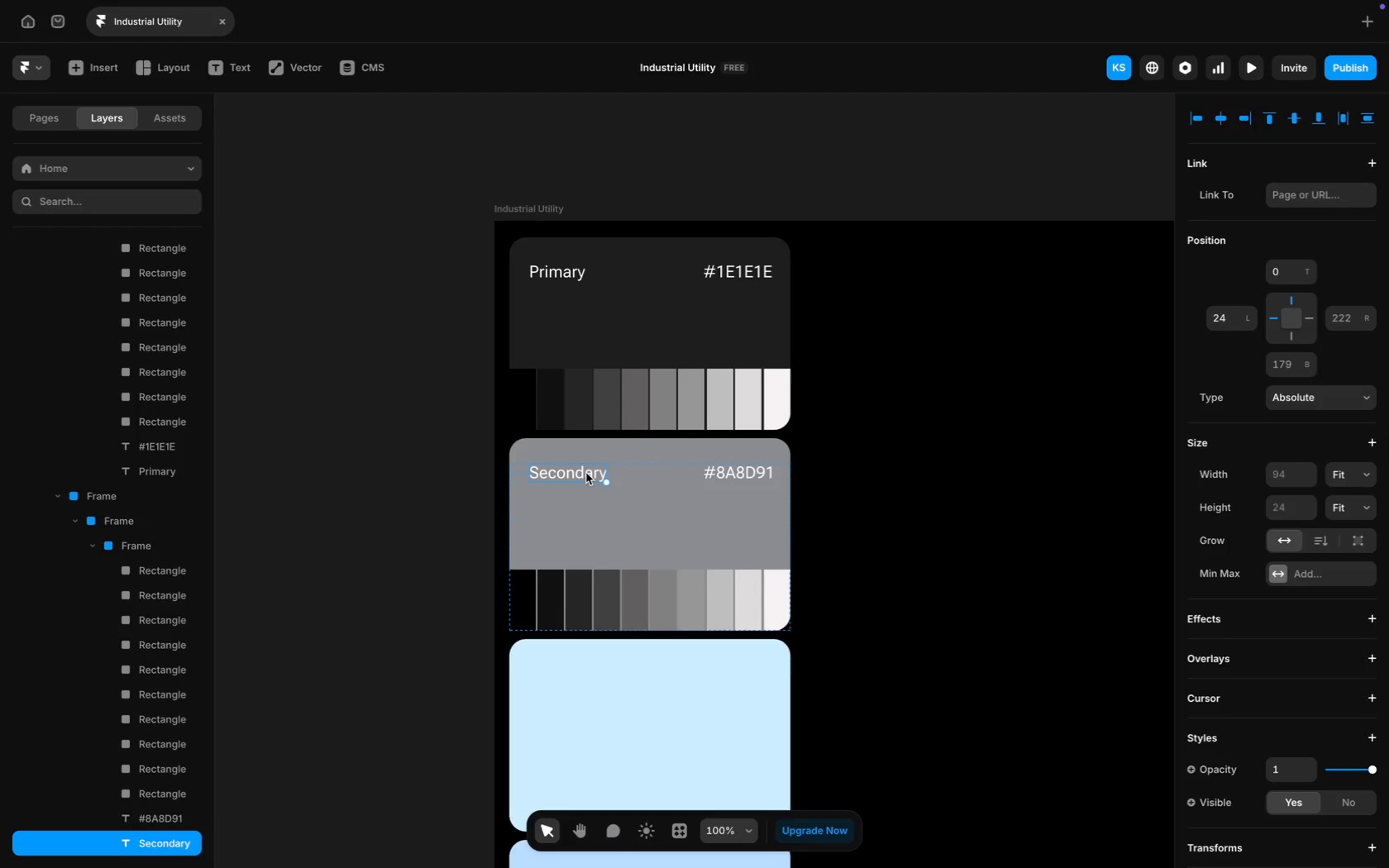 
hold_key(key=ShiftLeft, duration=2.79)
left_click([734, 475])
 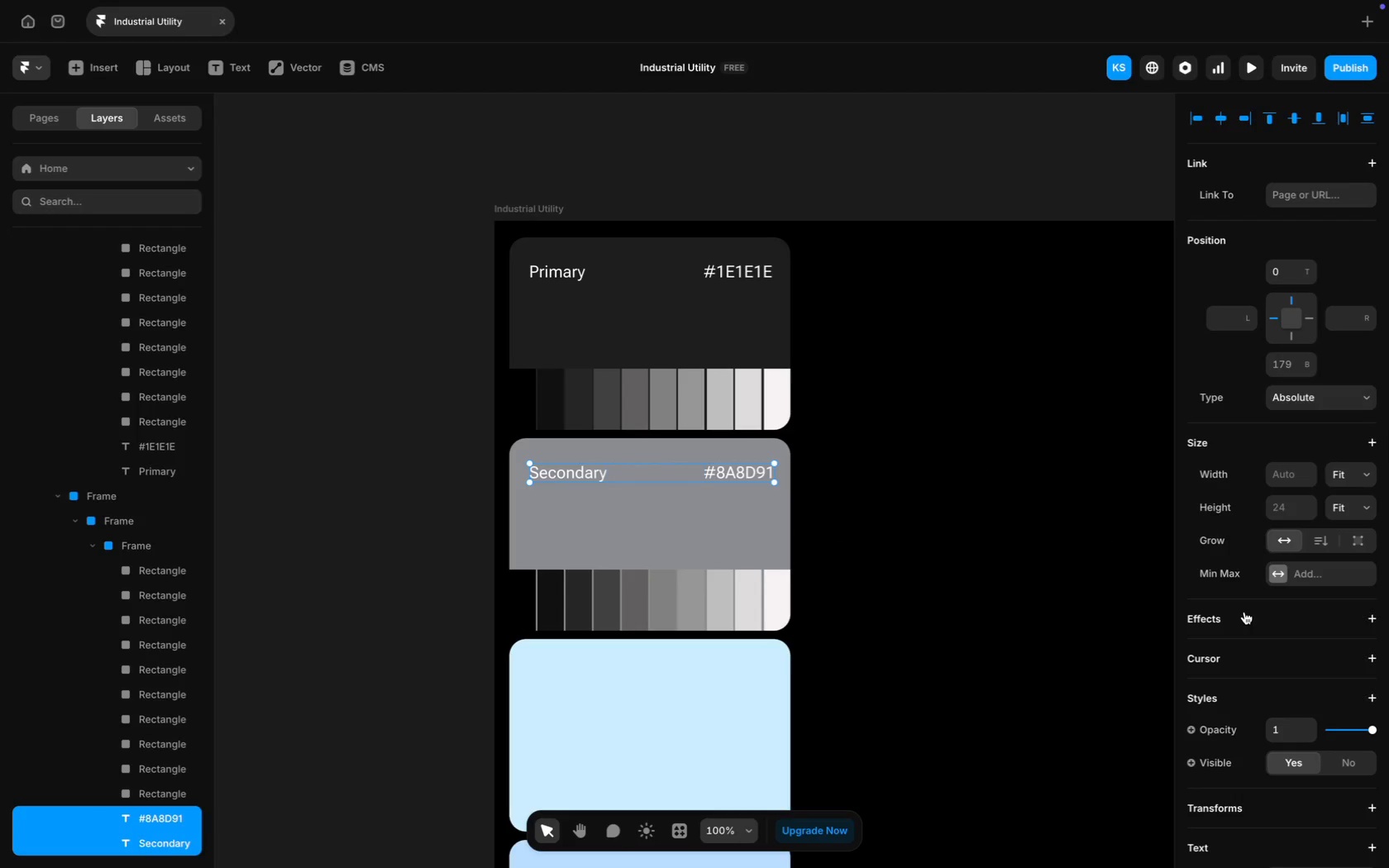 
scroll: coordinate [1313, 702], scroll_direction: down, amount: 78.0
 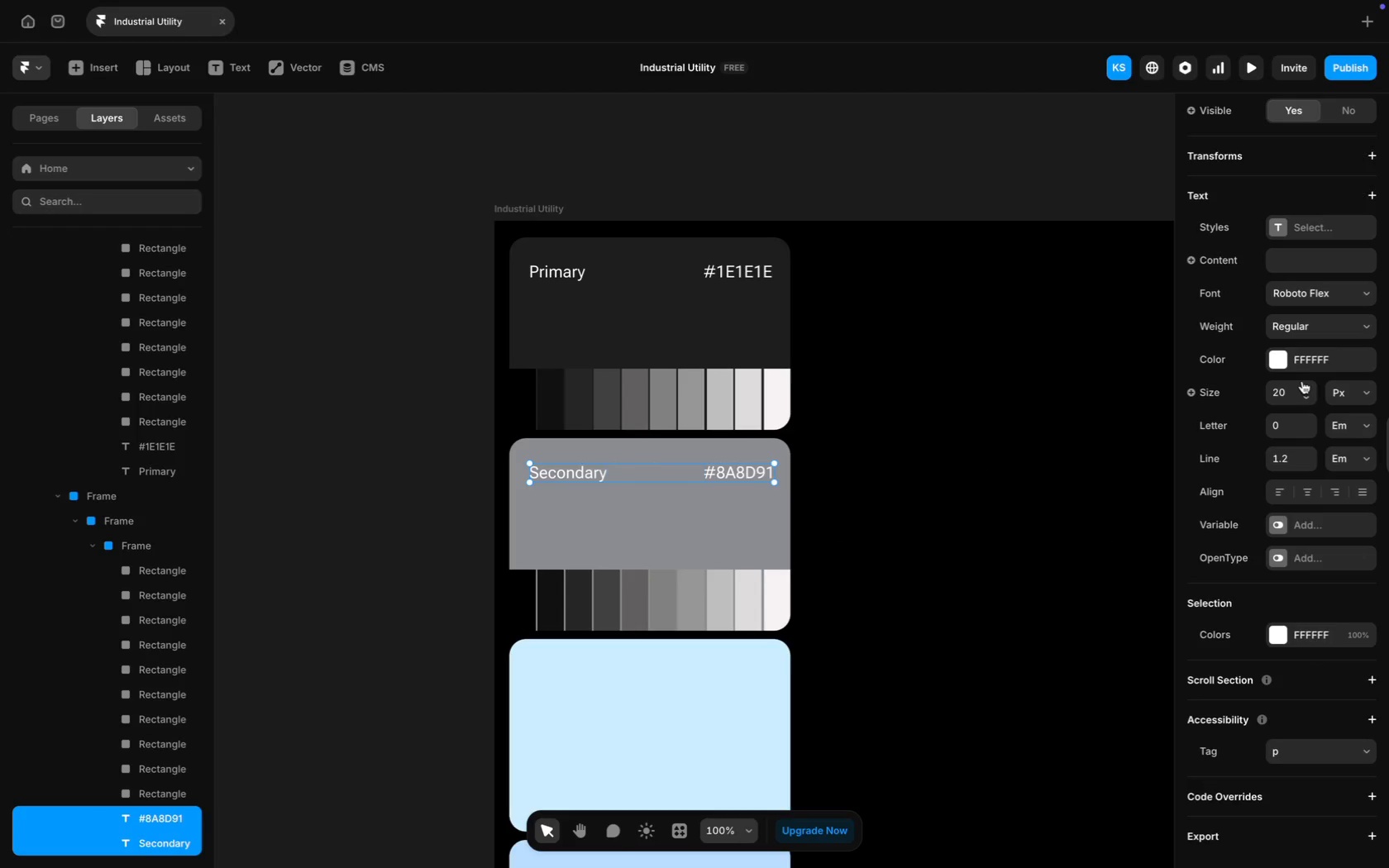 
left_click([1298, 364])
 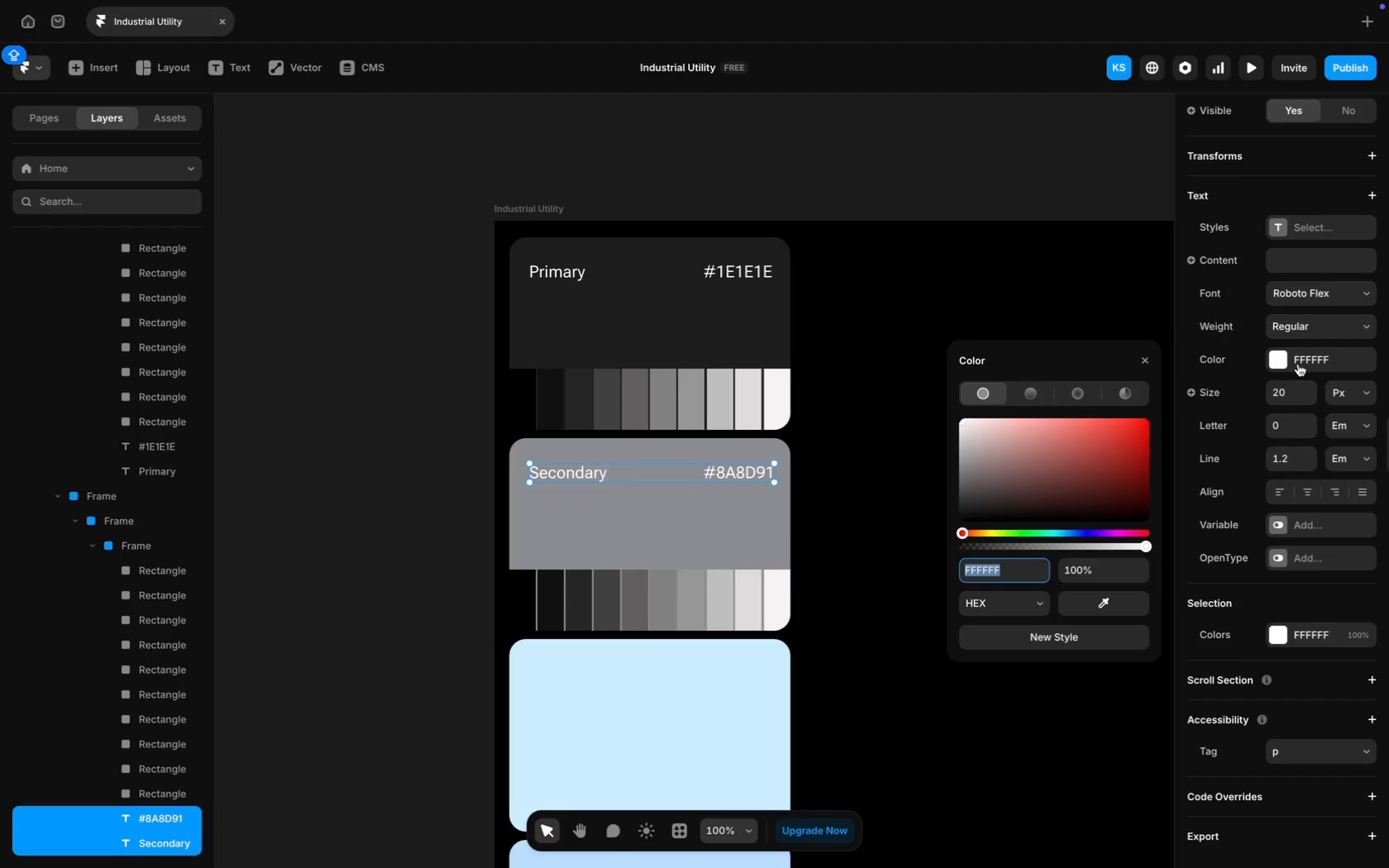 
type(000000)
 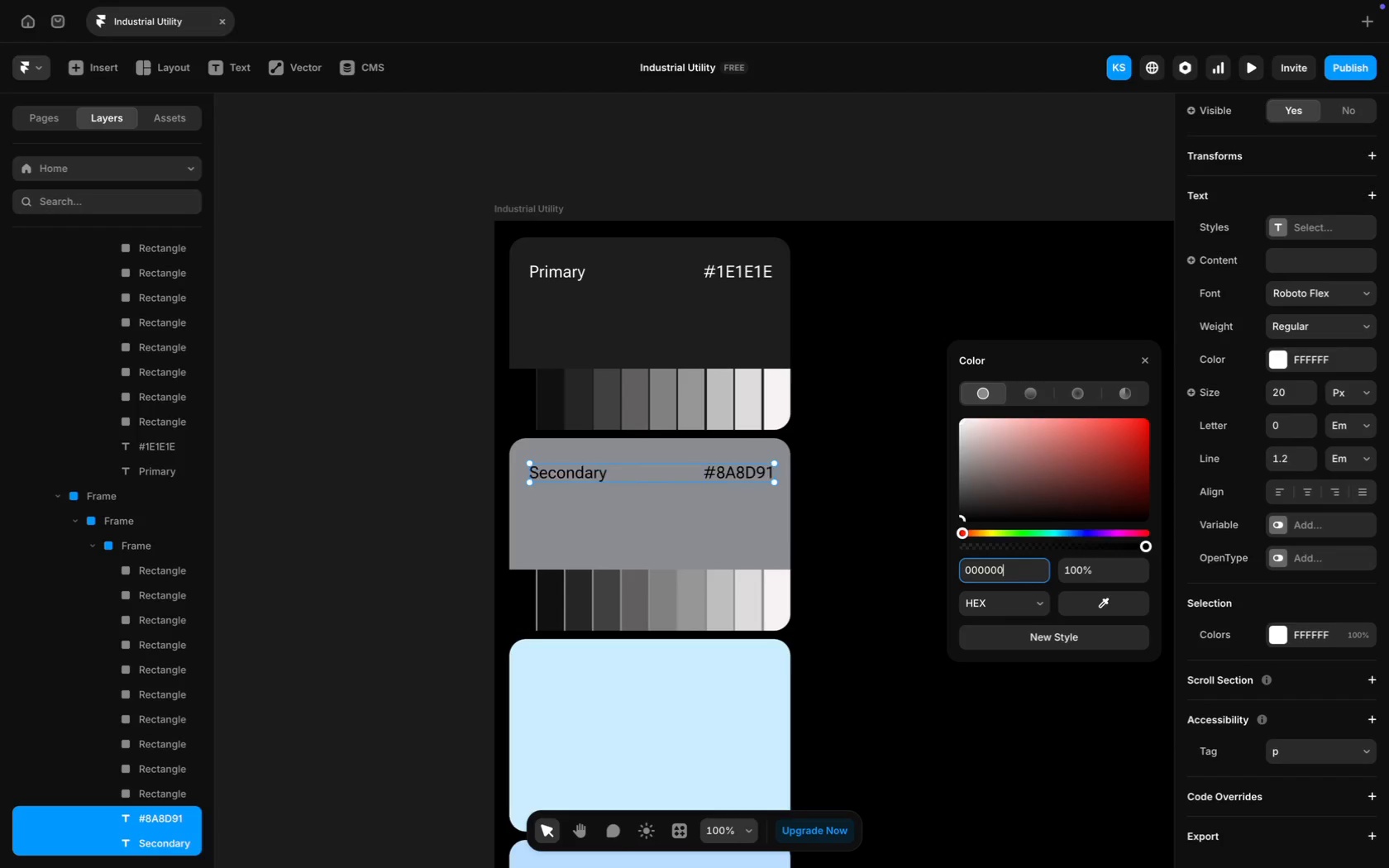 
key(Enter)
 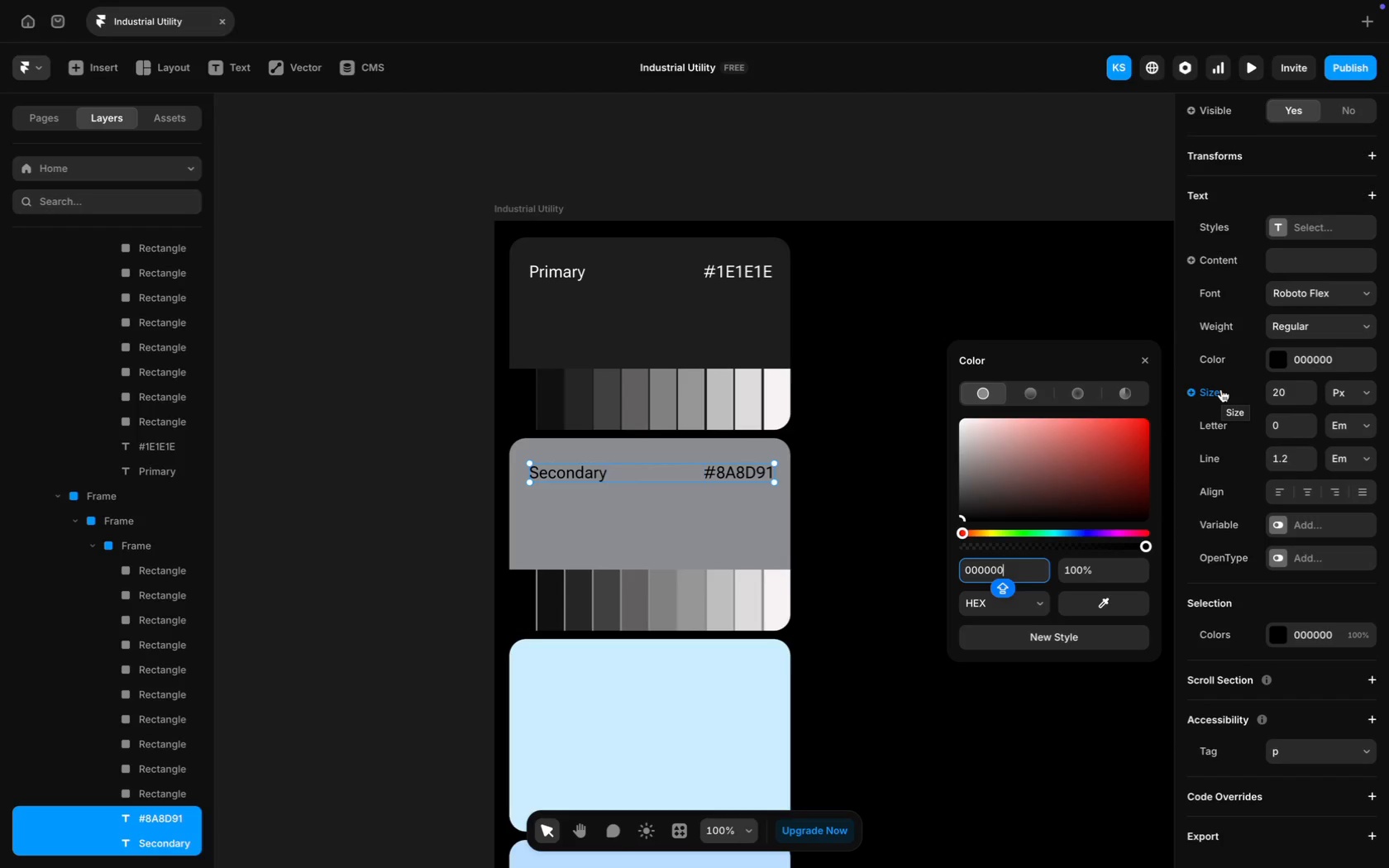 
wait(30.93)
 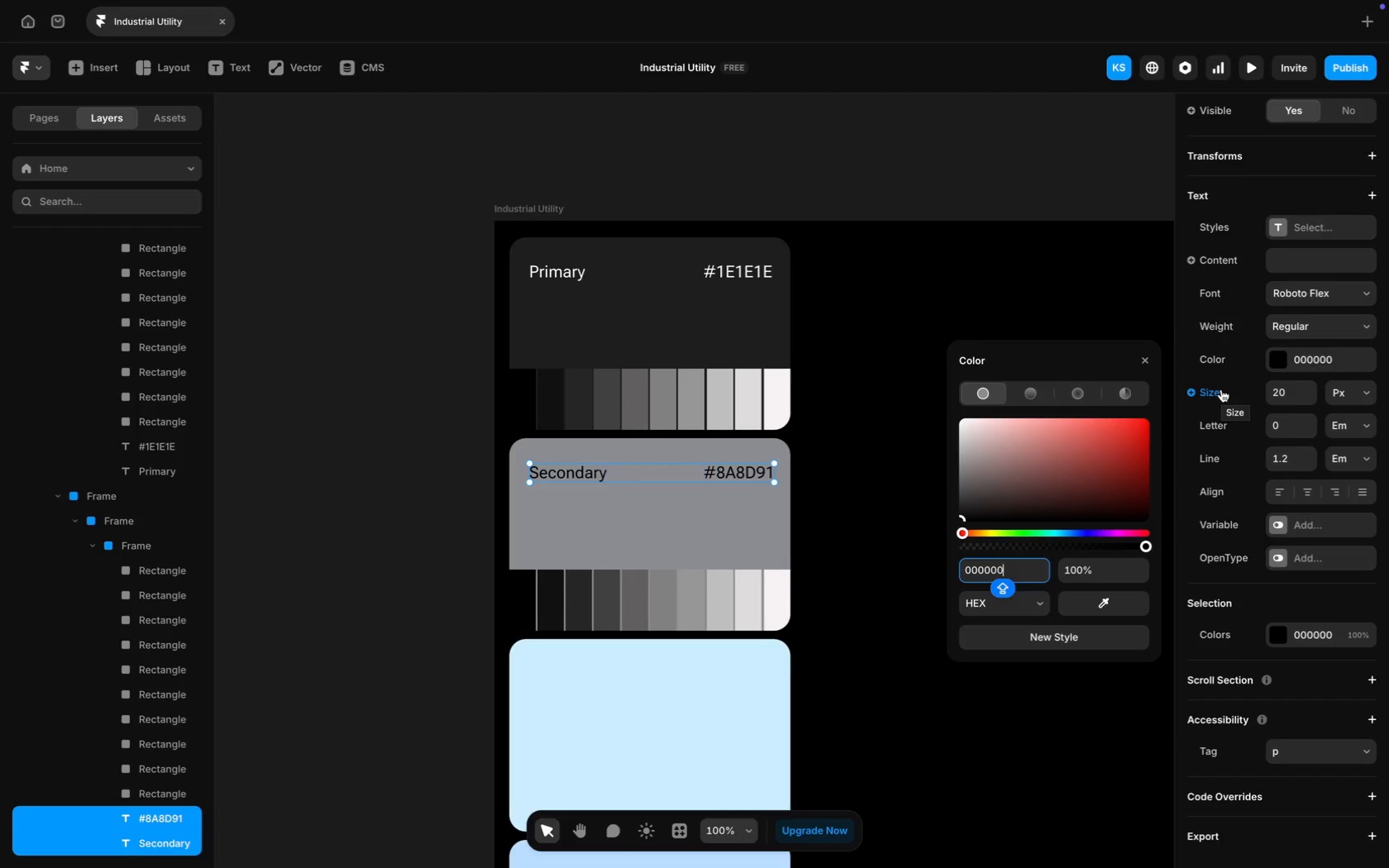 
left_click([522, 599])
 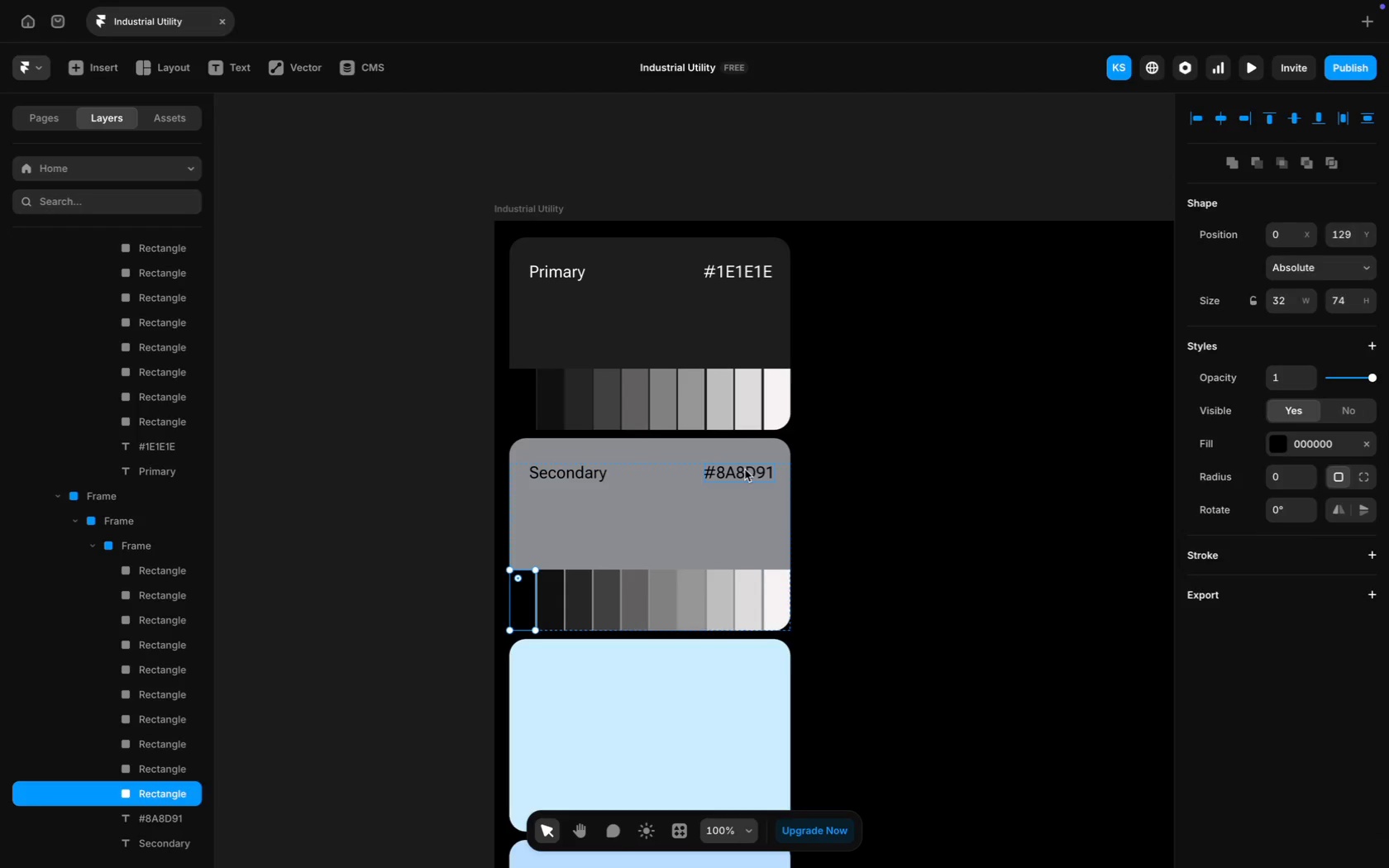 
double_click([743, 469])
 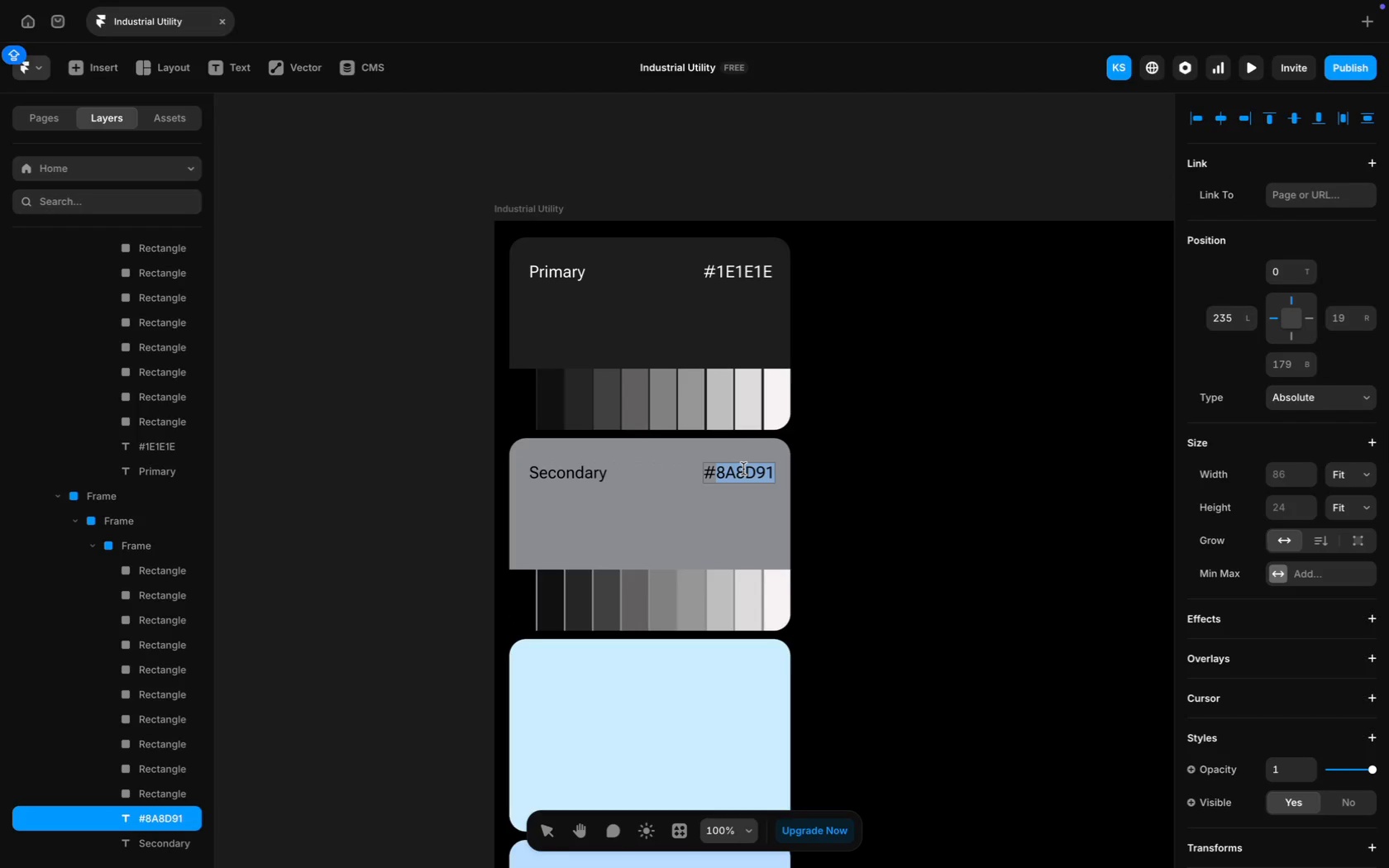 
key(Meta+C)
 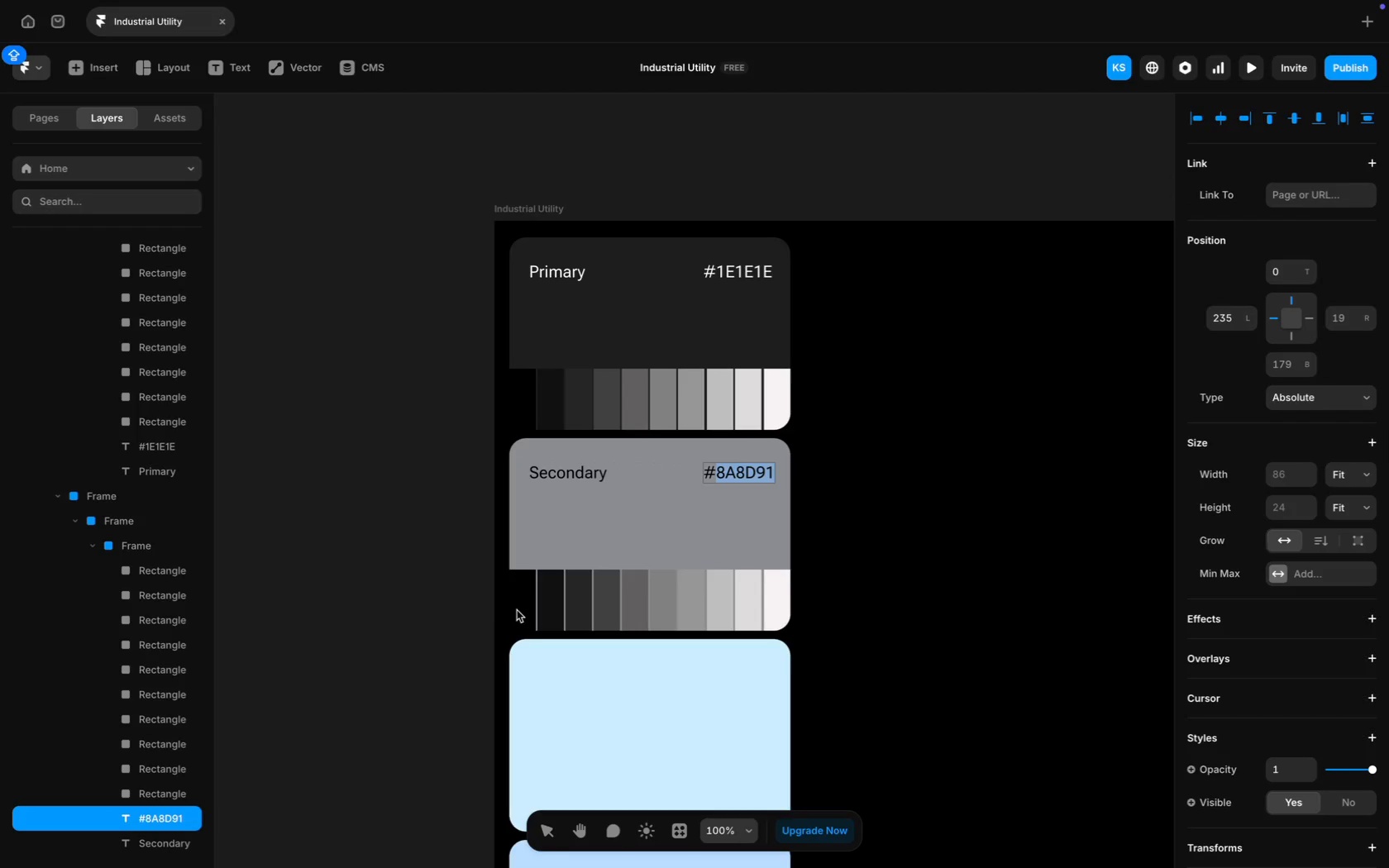 
left_click([521, 609])
 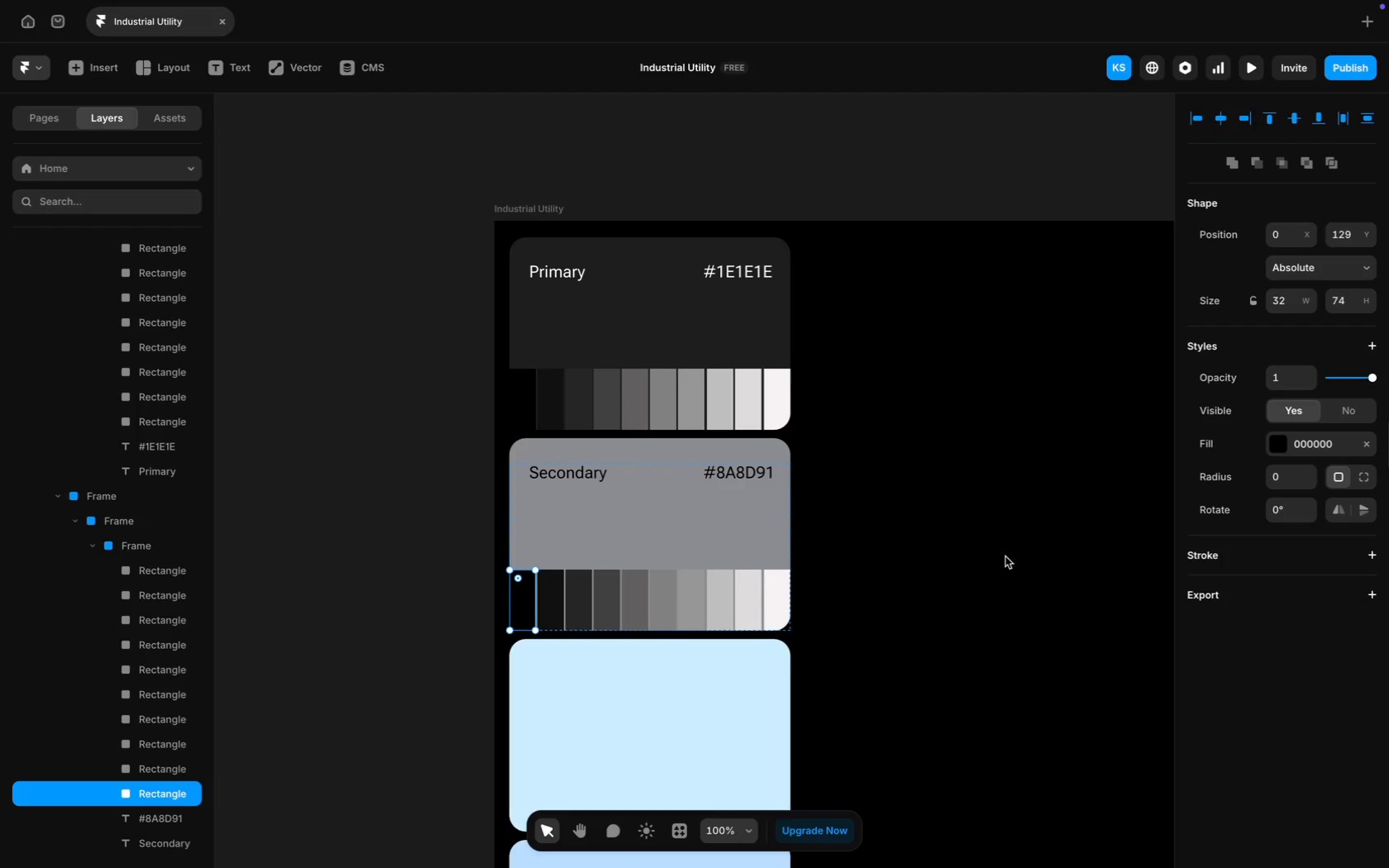 
left_click([545, 602])
 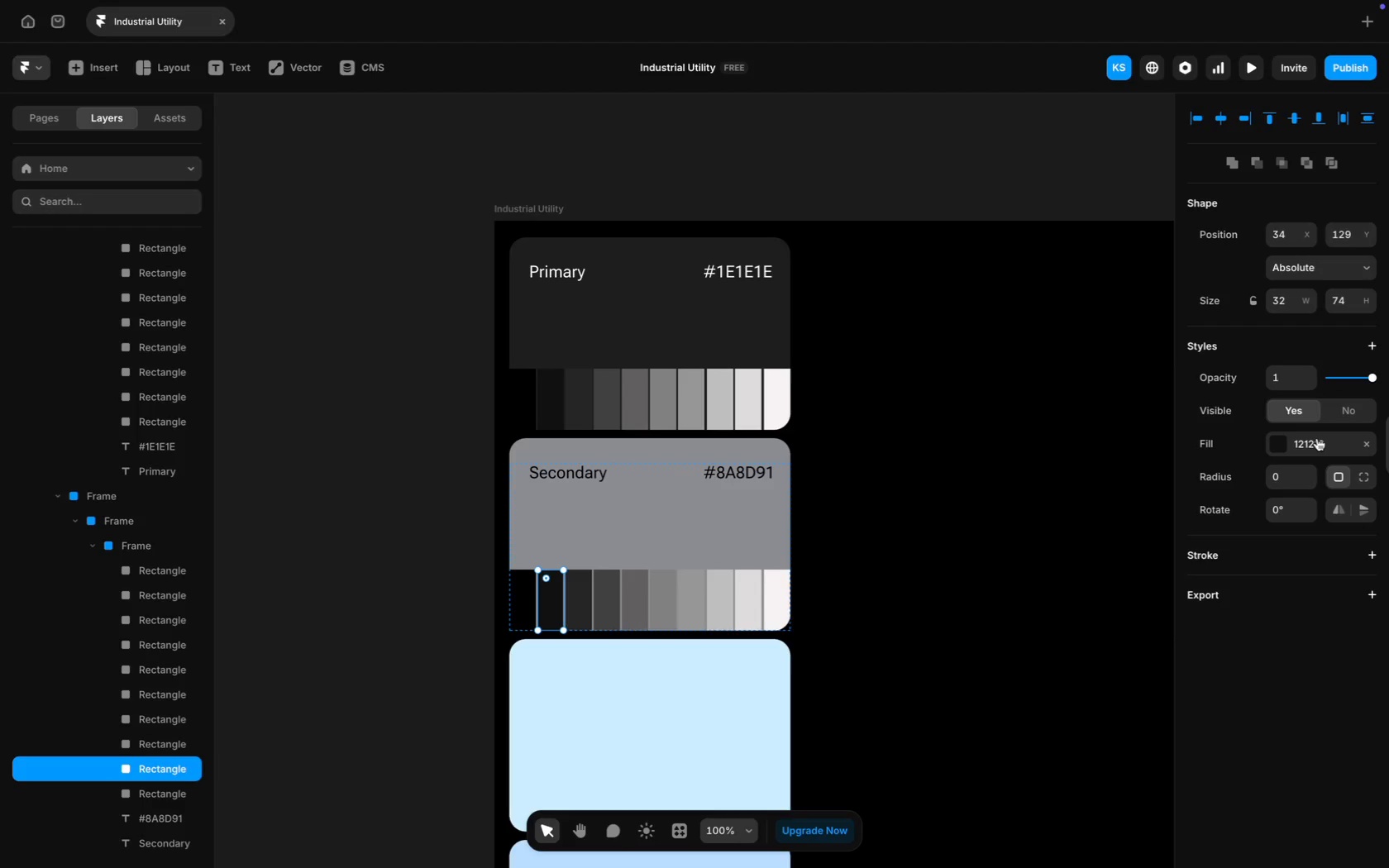 
key(Meta+V)
 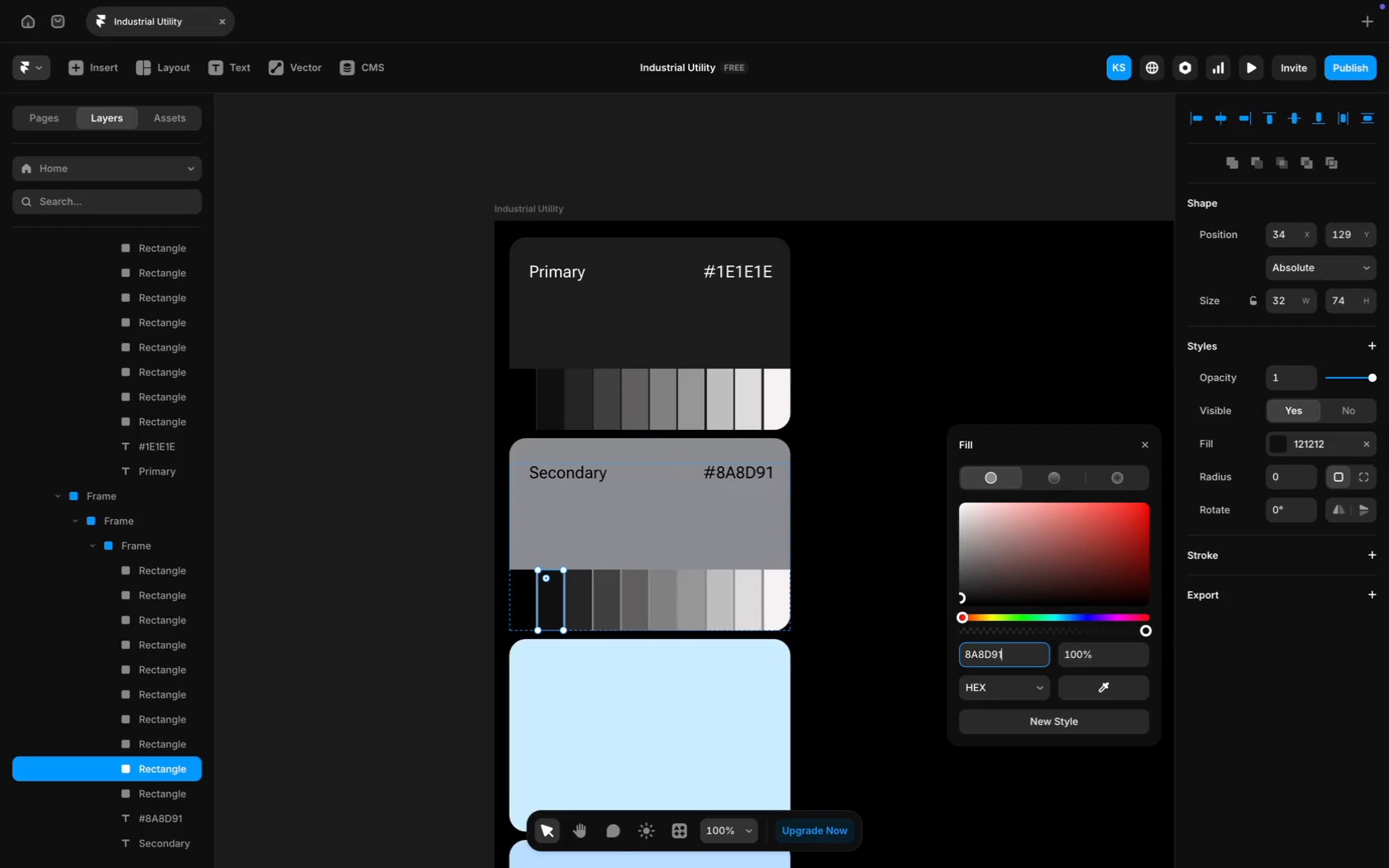 
key(Enter)
 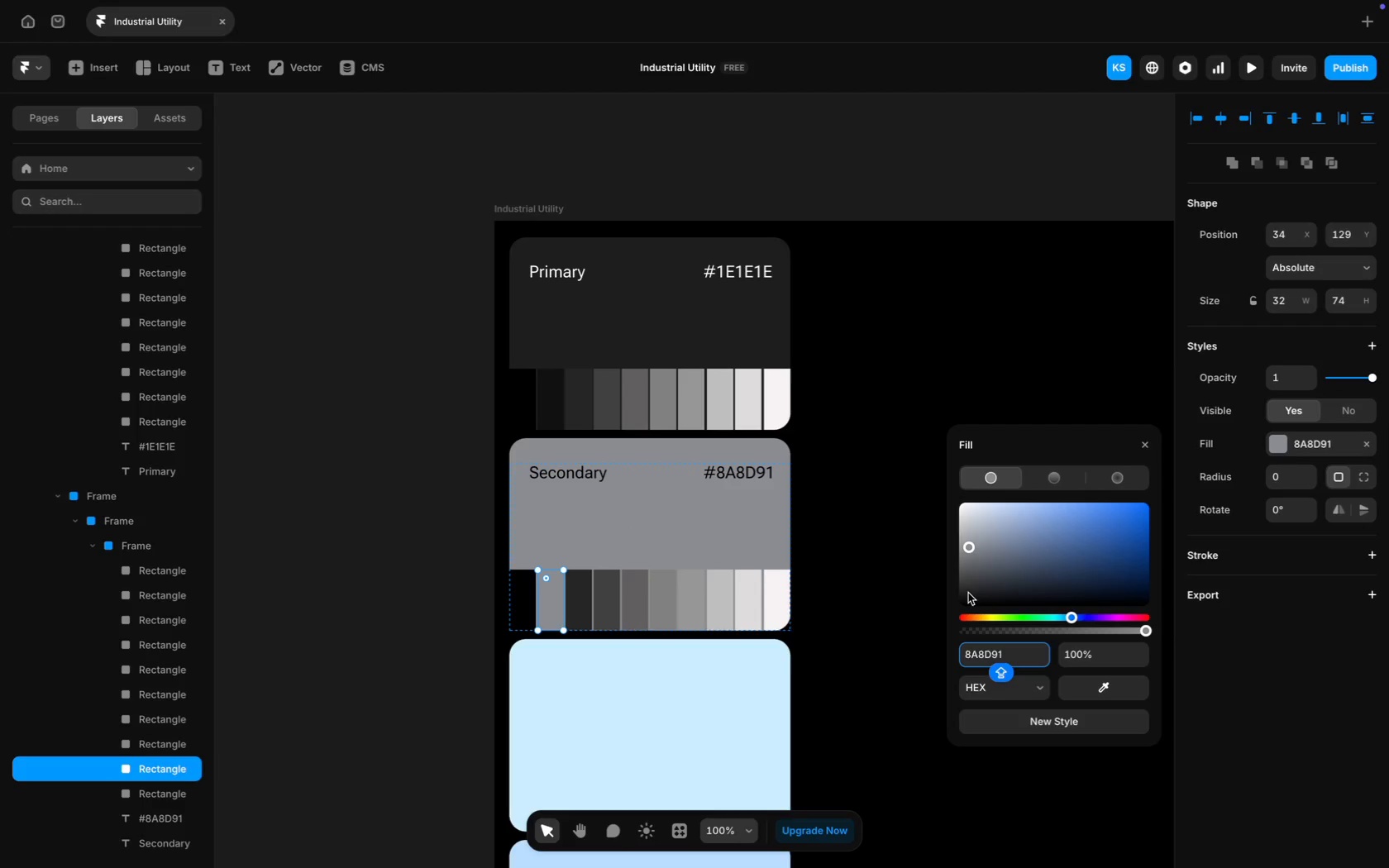 
wait(8.55)
 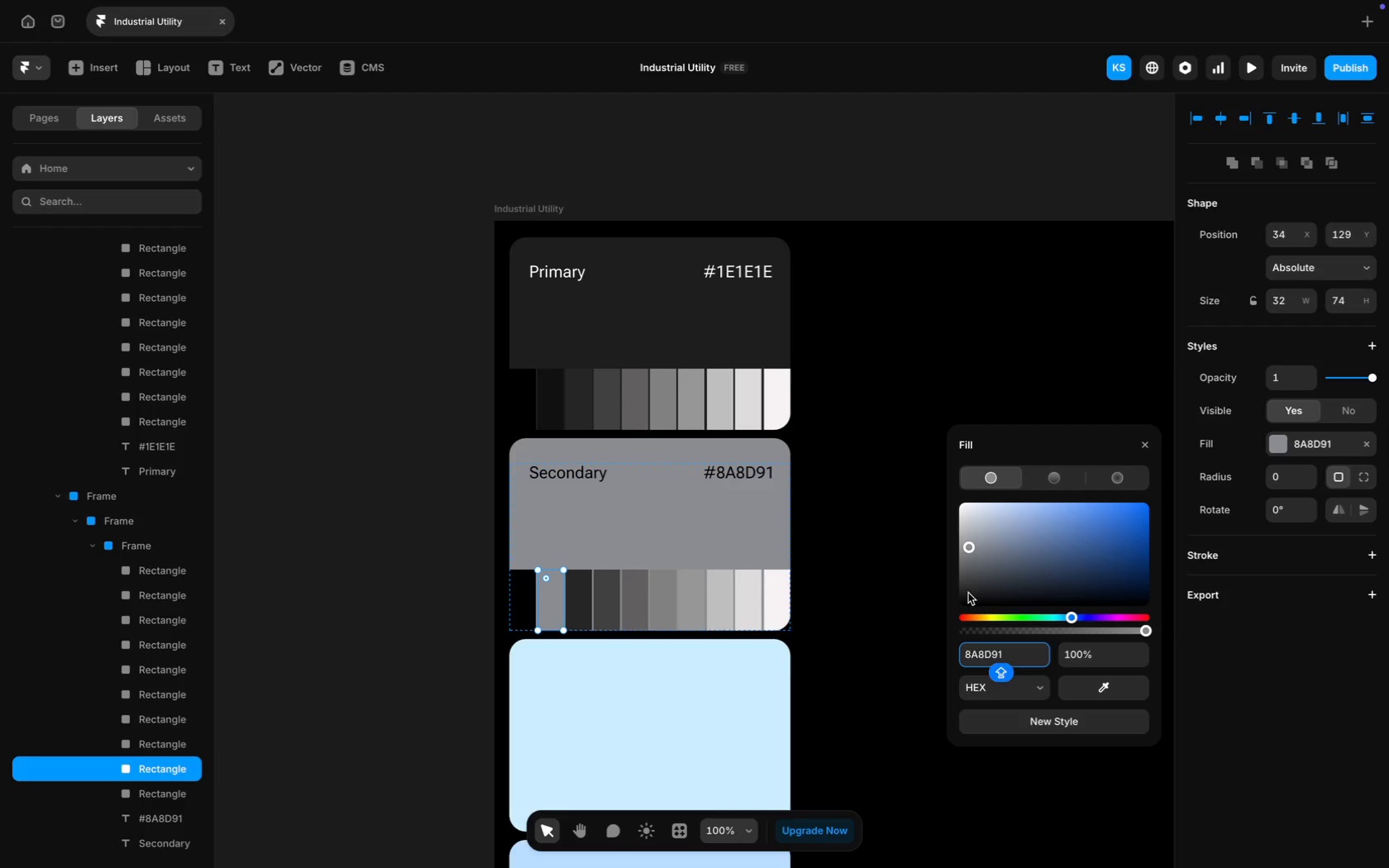 
key(Meta+CommandLeft)
 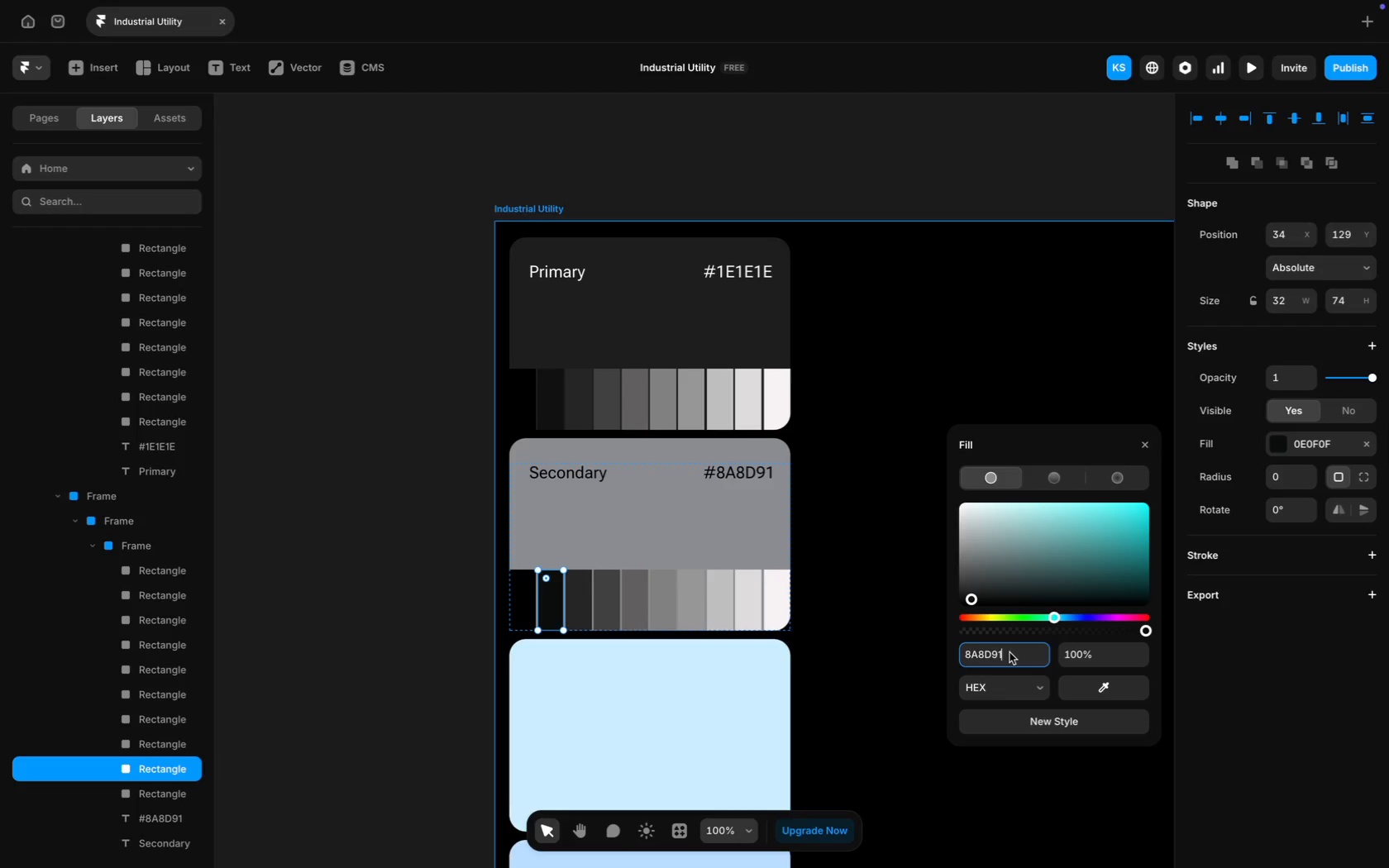 
key(Meta+V)
 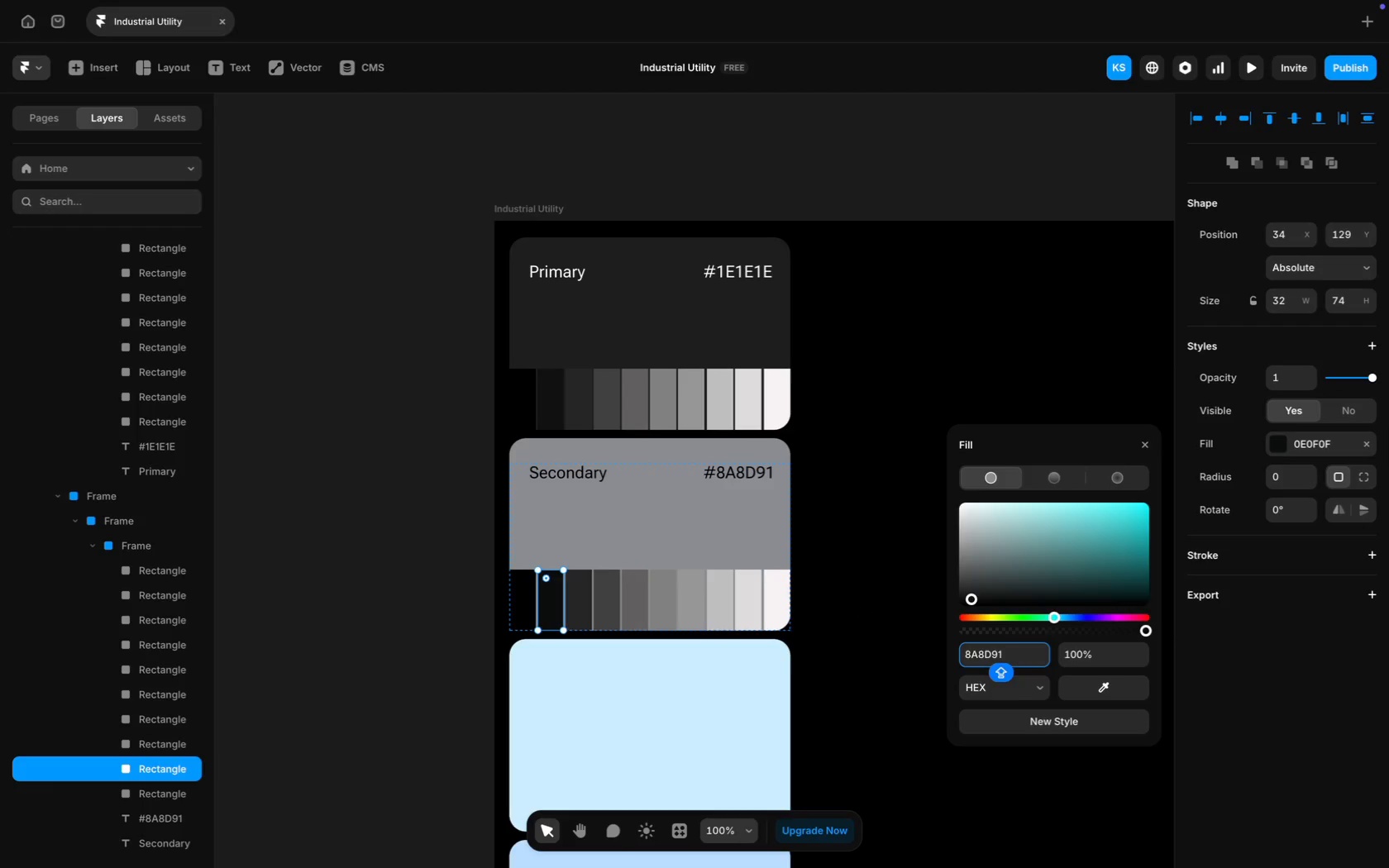 
key(Enter)
 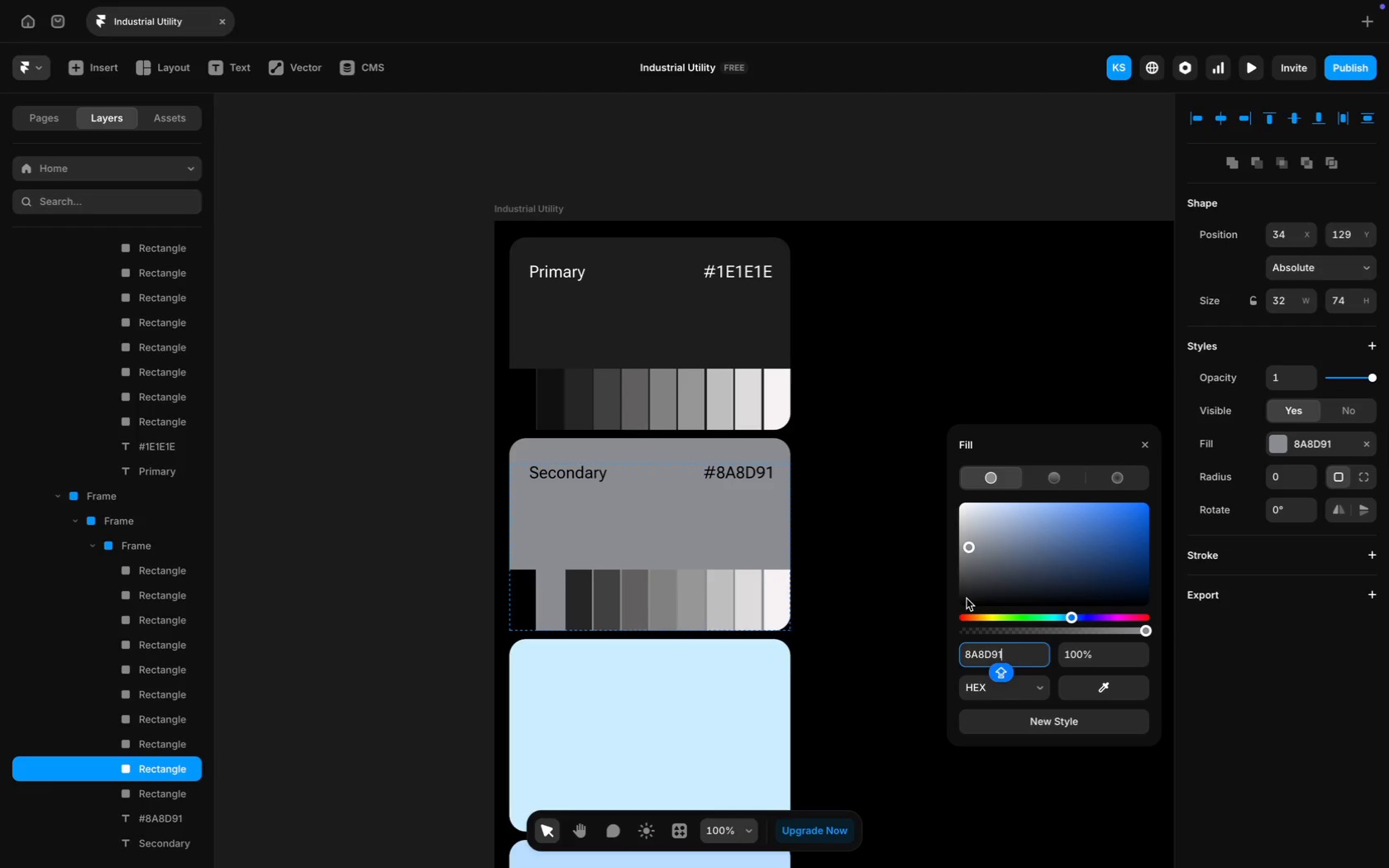 
left_click([967, 600])
 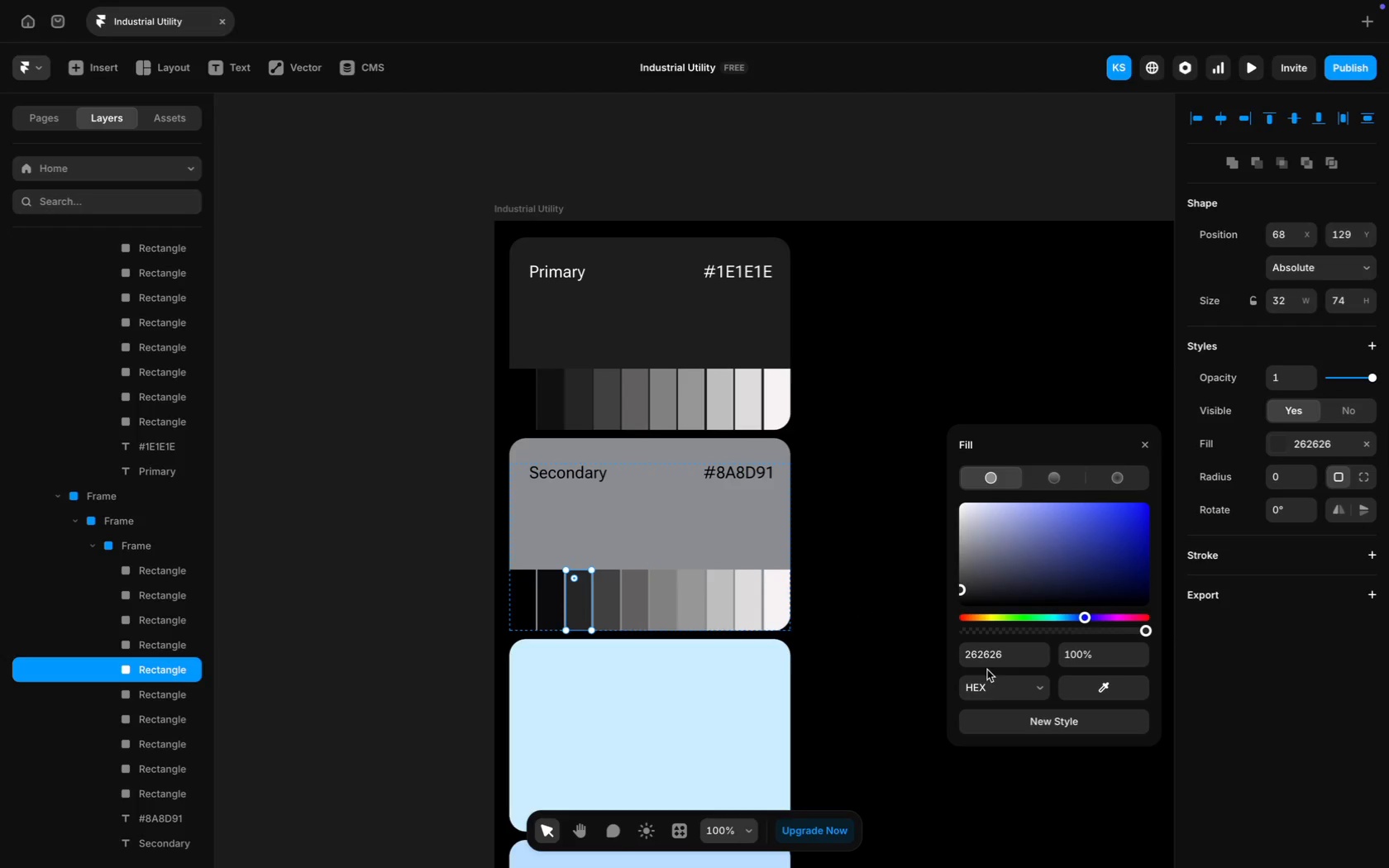 
key(Meta+V)
 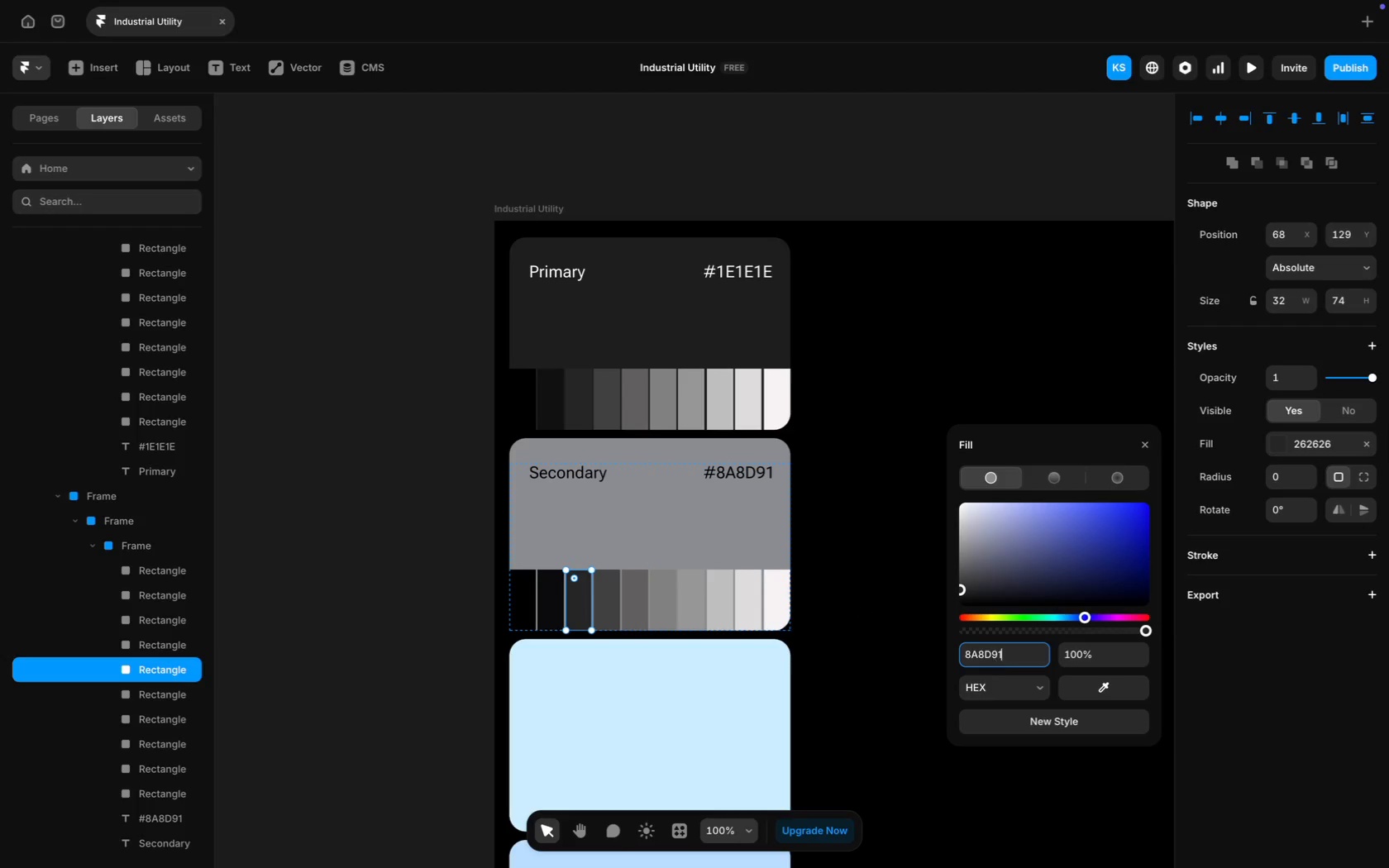 
key(Enter)
 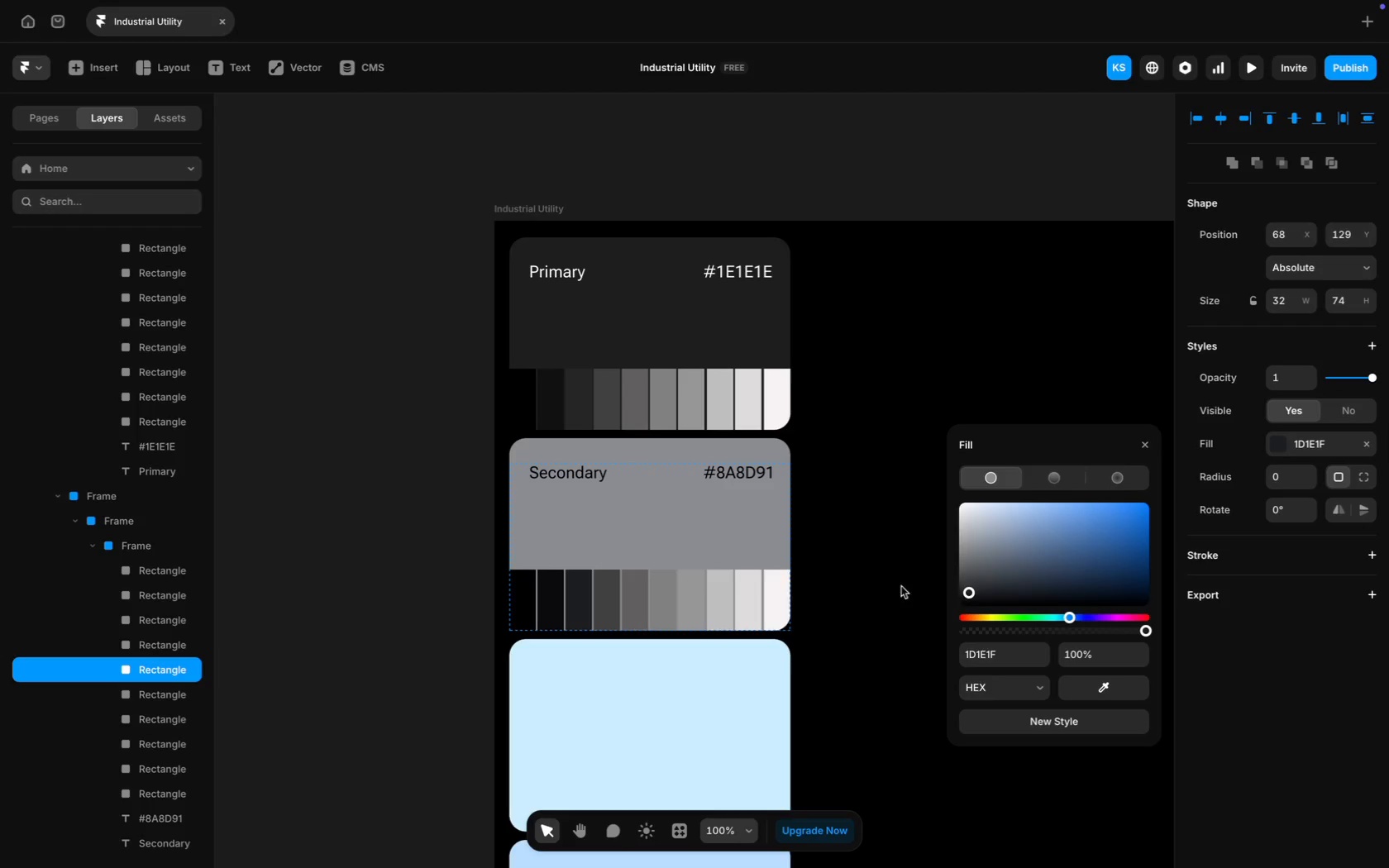 
left_click([602, 593])
 